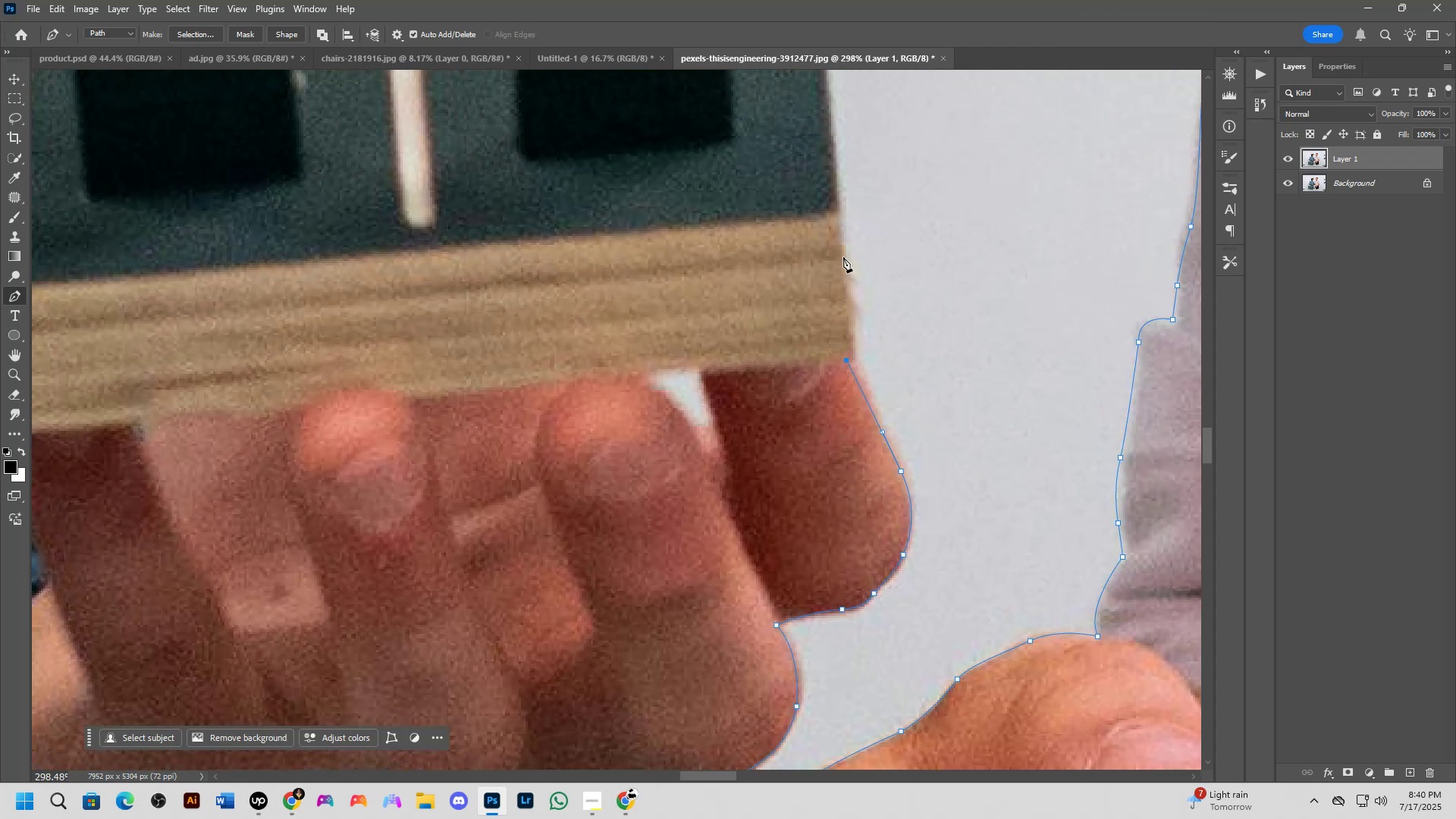 
hold_key(key=AltLeft, duration=0.42)
 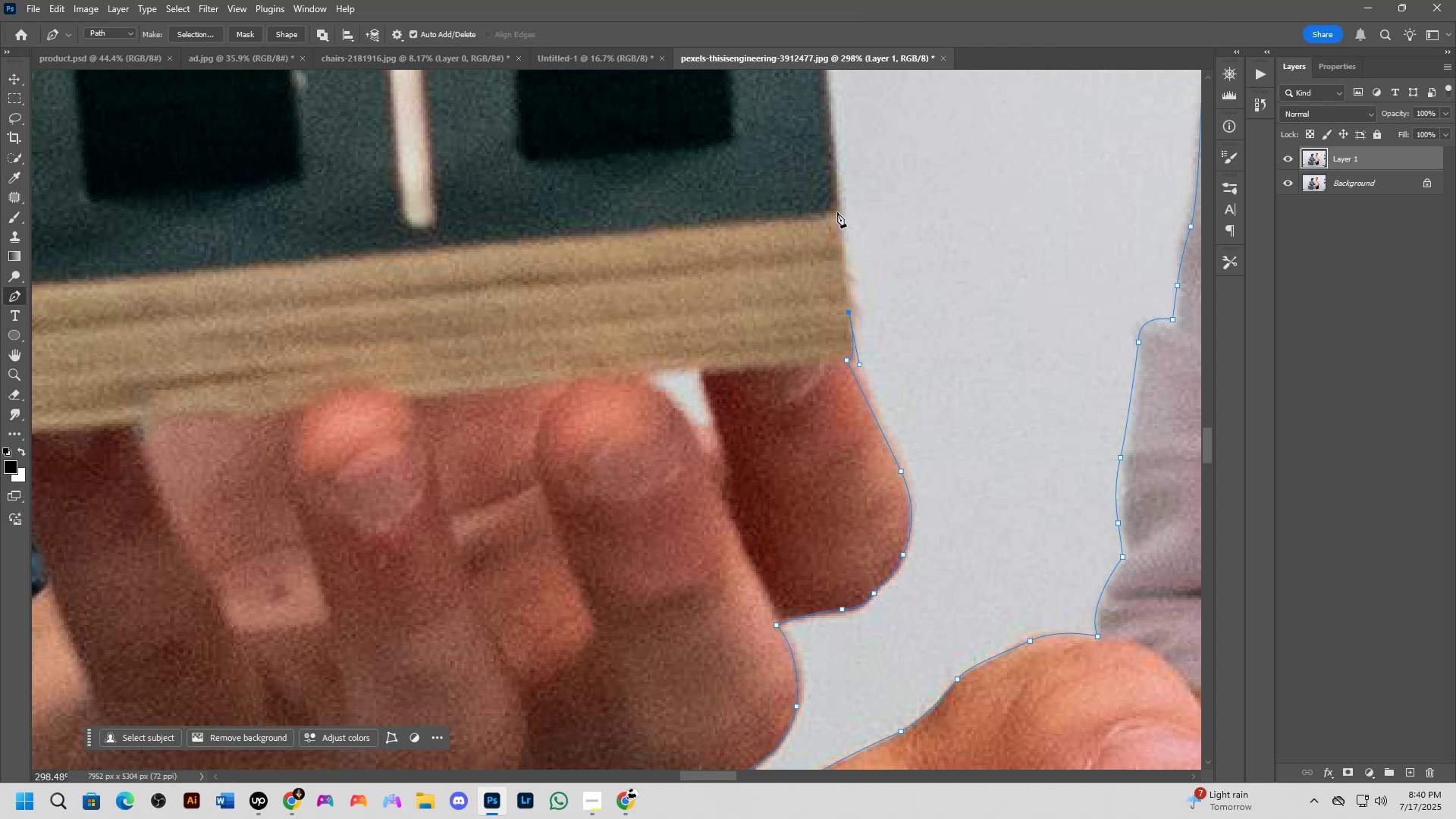 
left_click([836, 210])
 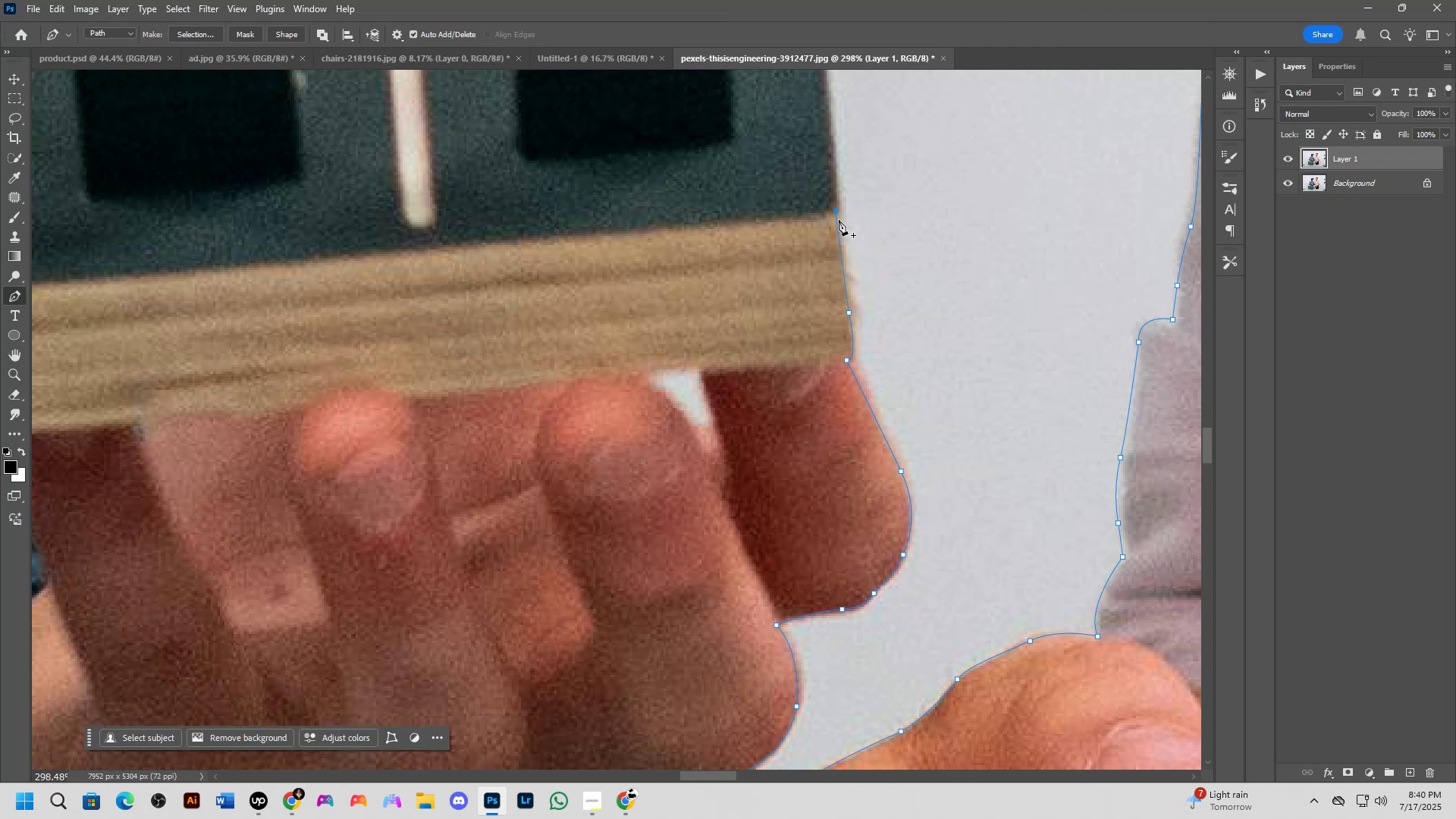 
scroll: coordinate [873, 351], scroll_direction: down, amount: 9.0
 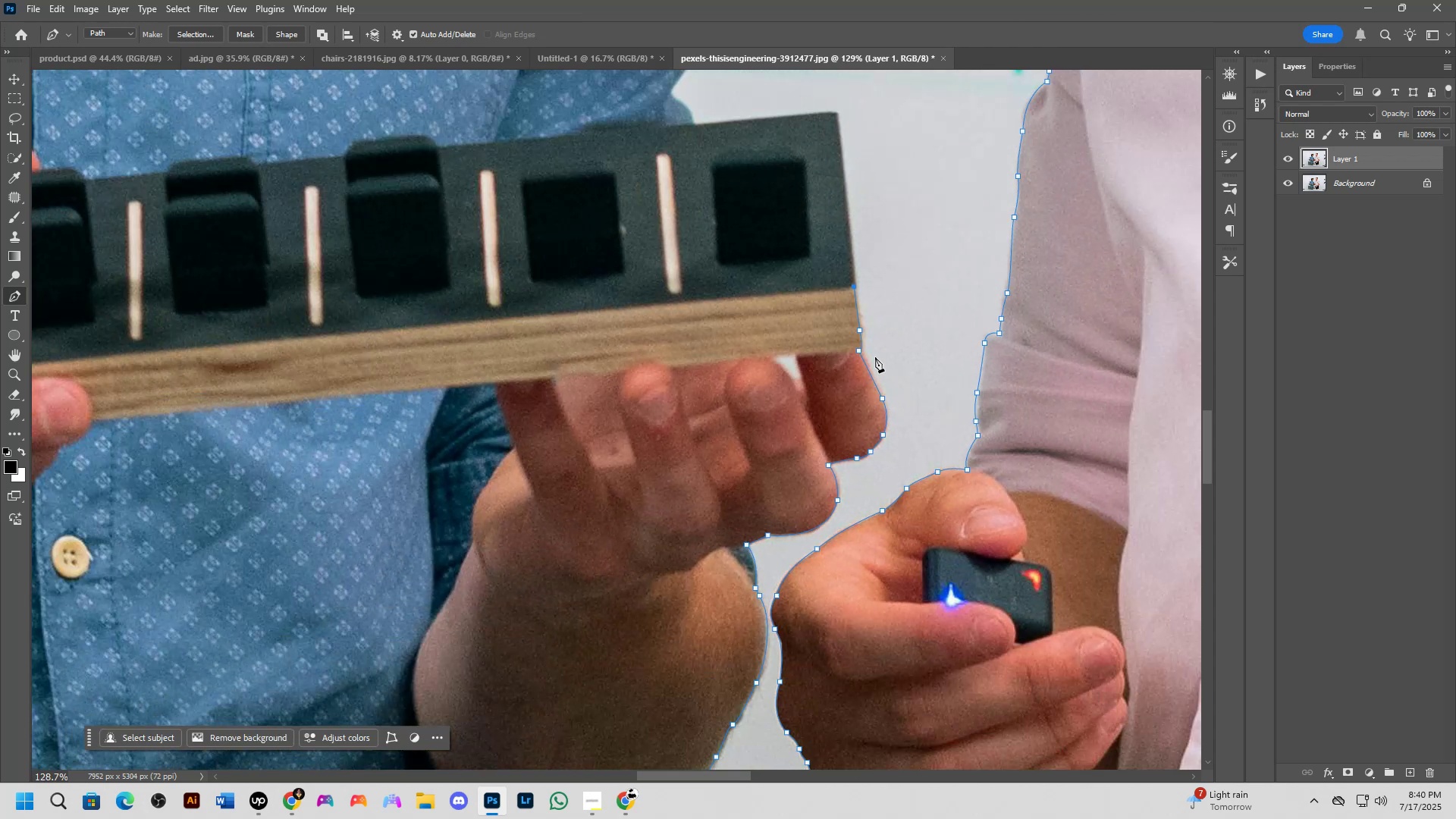 
hold_key(key=Space, duration=0.58)
 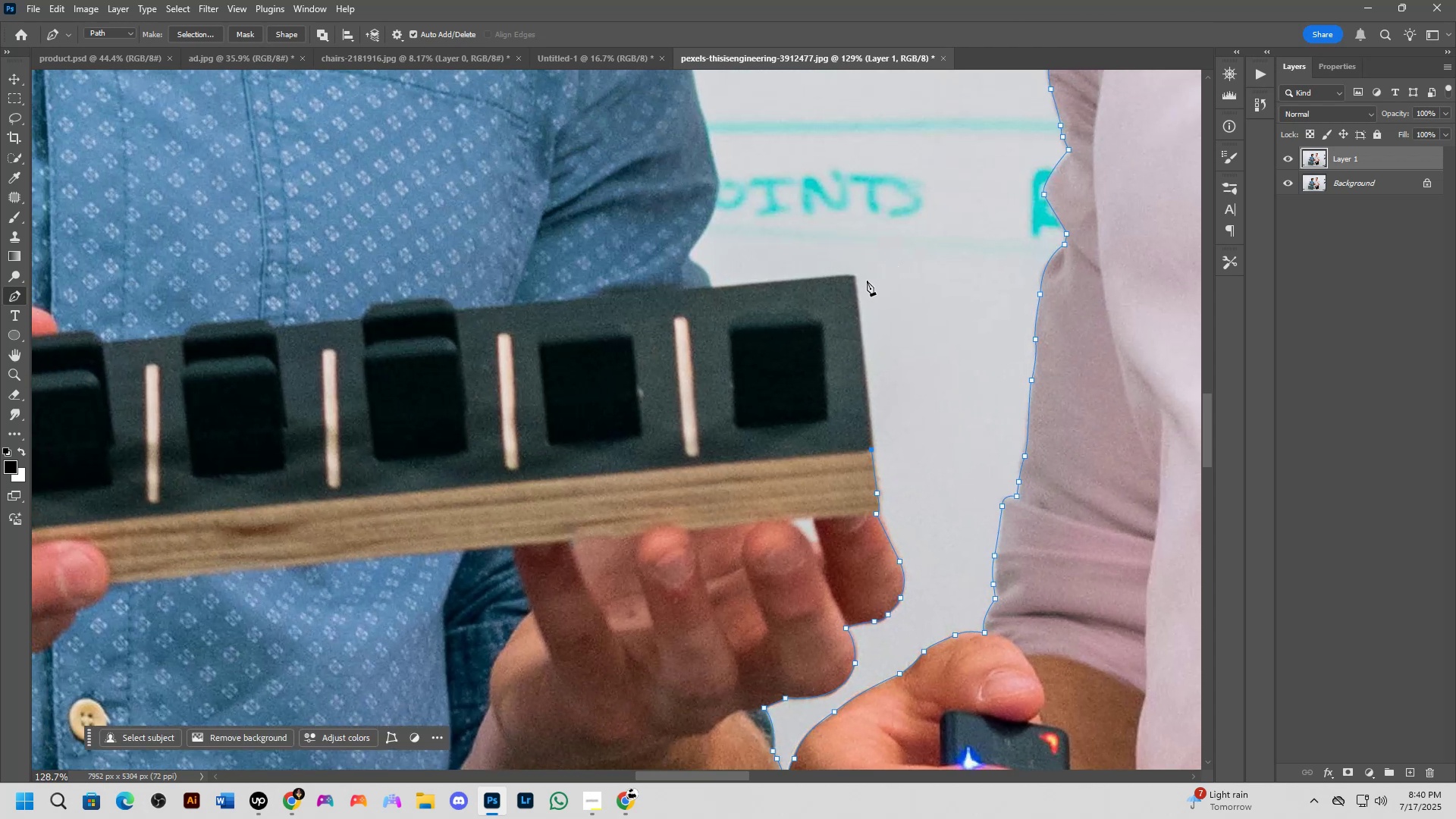 
scroll: coordinate [858, 277], scroll_direction: up, amount: 4.0
 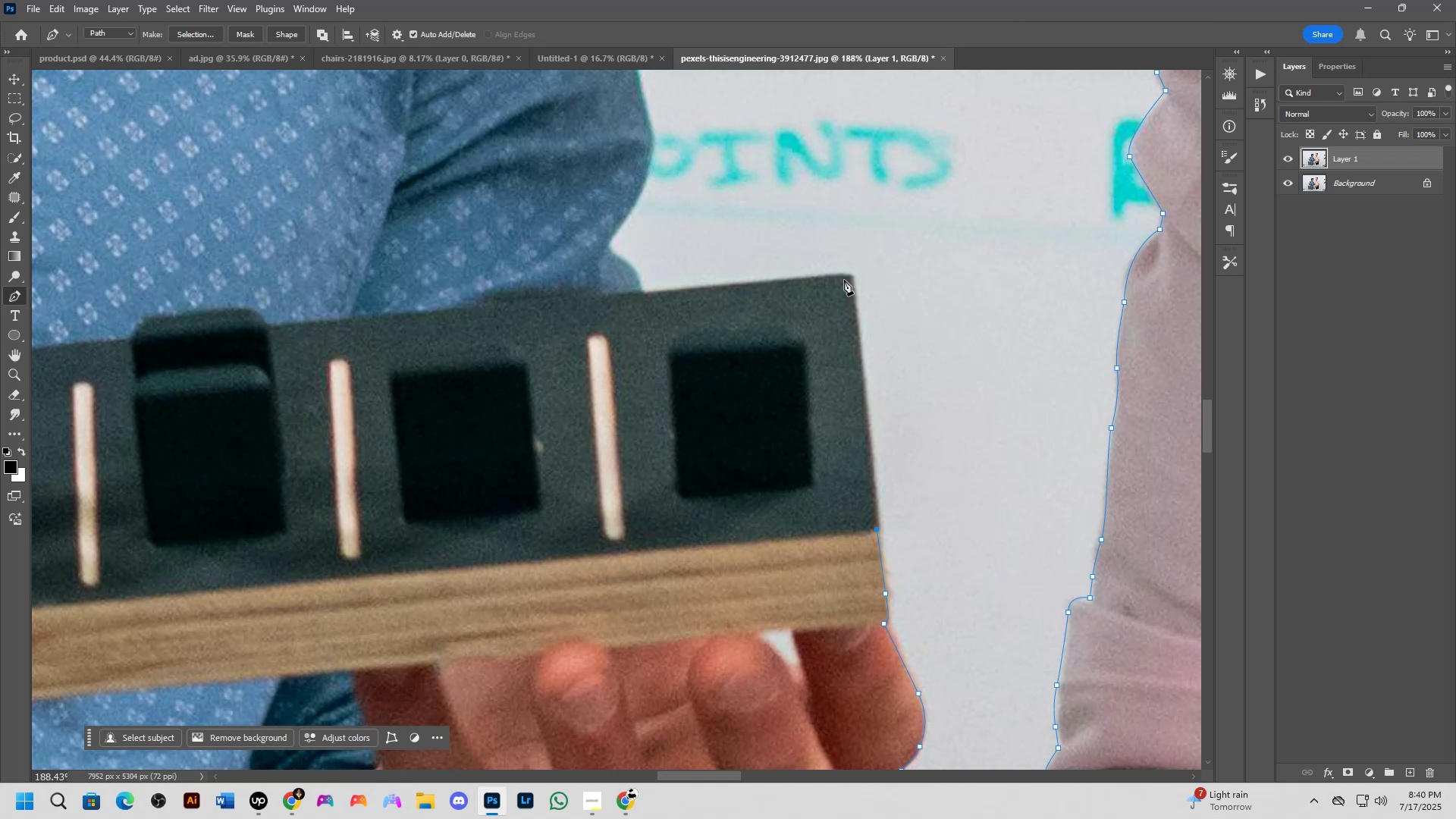 
wait(20.54)
 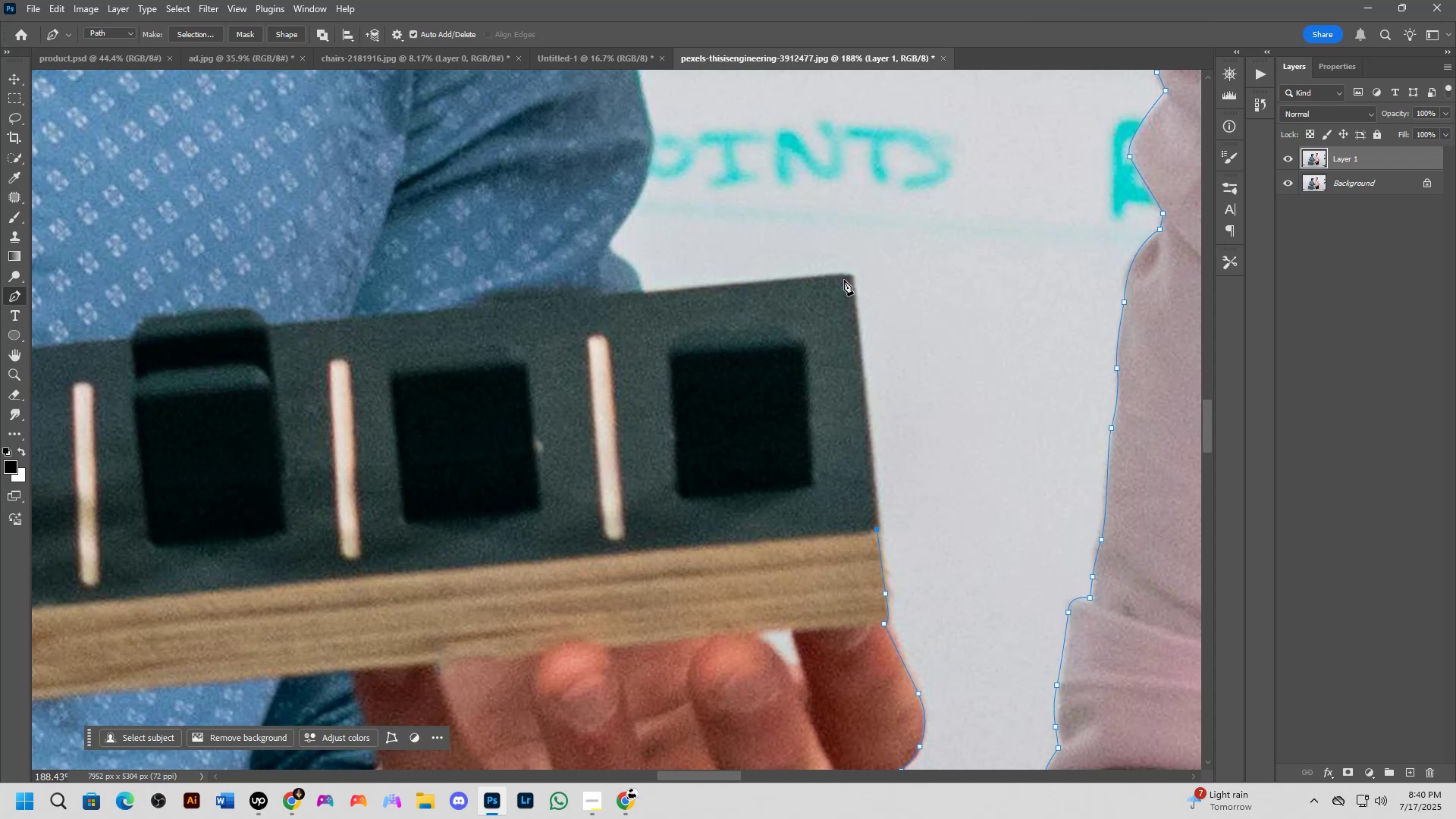 
scroll: coordinate [864, 537], scroll_direction: down, amount: 14.0
 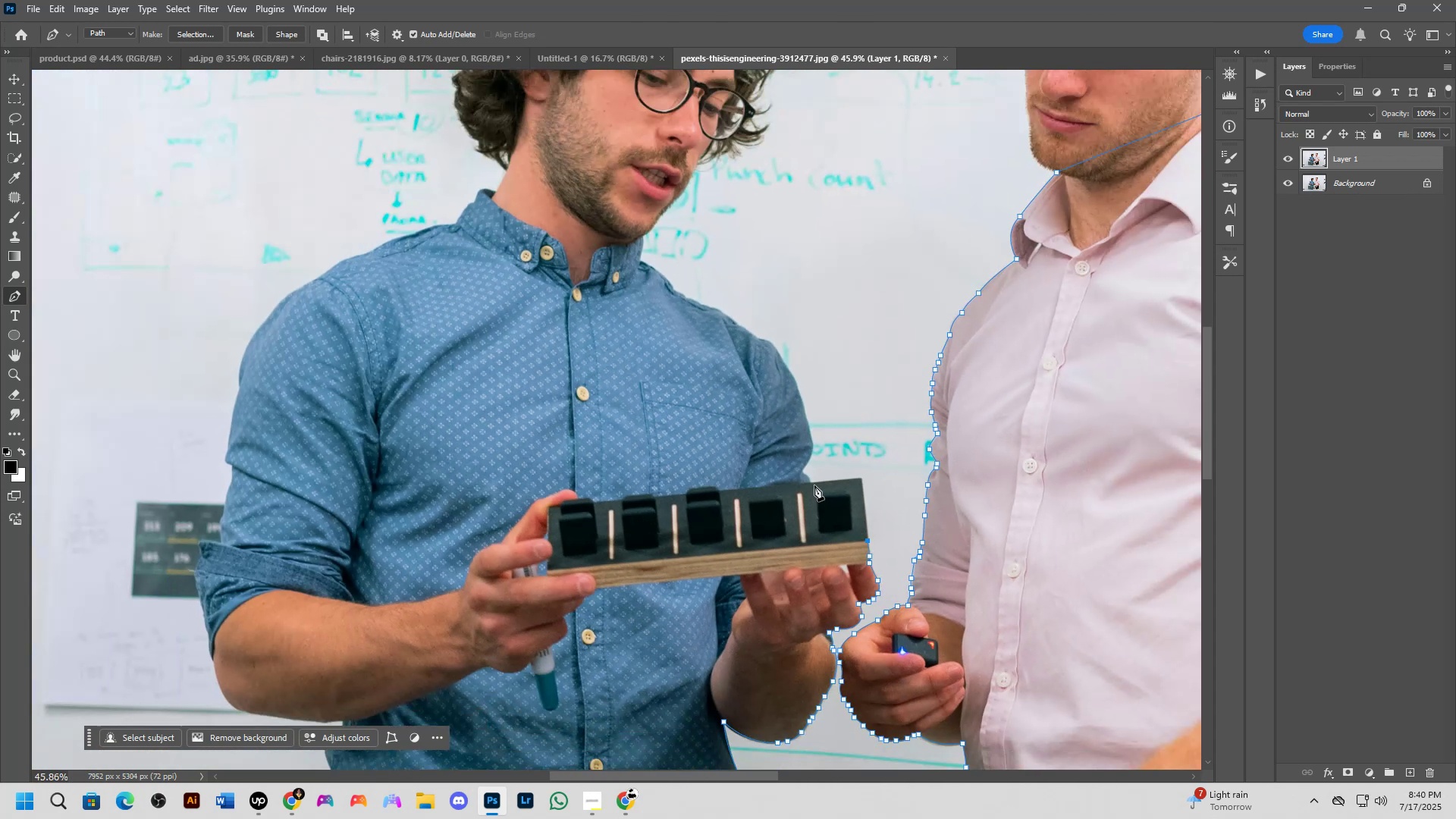 
hold_key(key=Space, duration=1.52)
 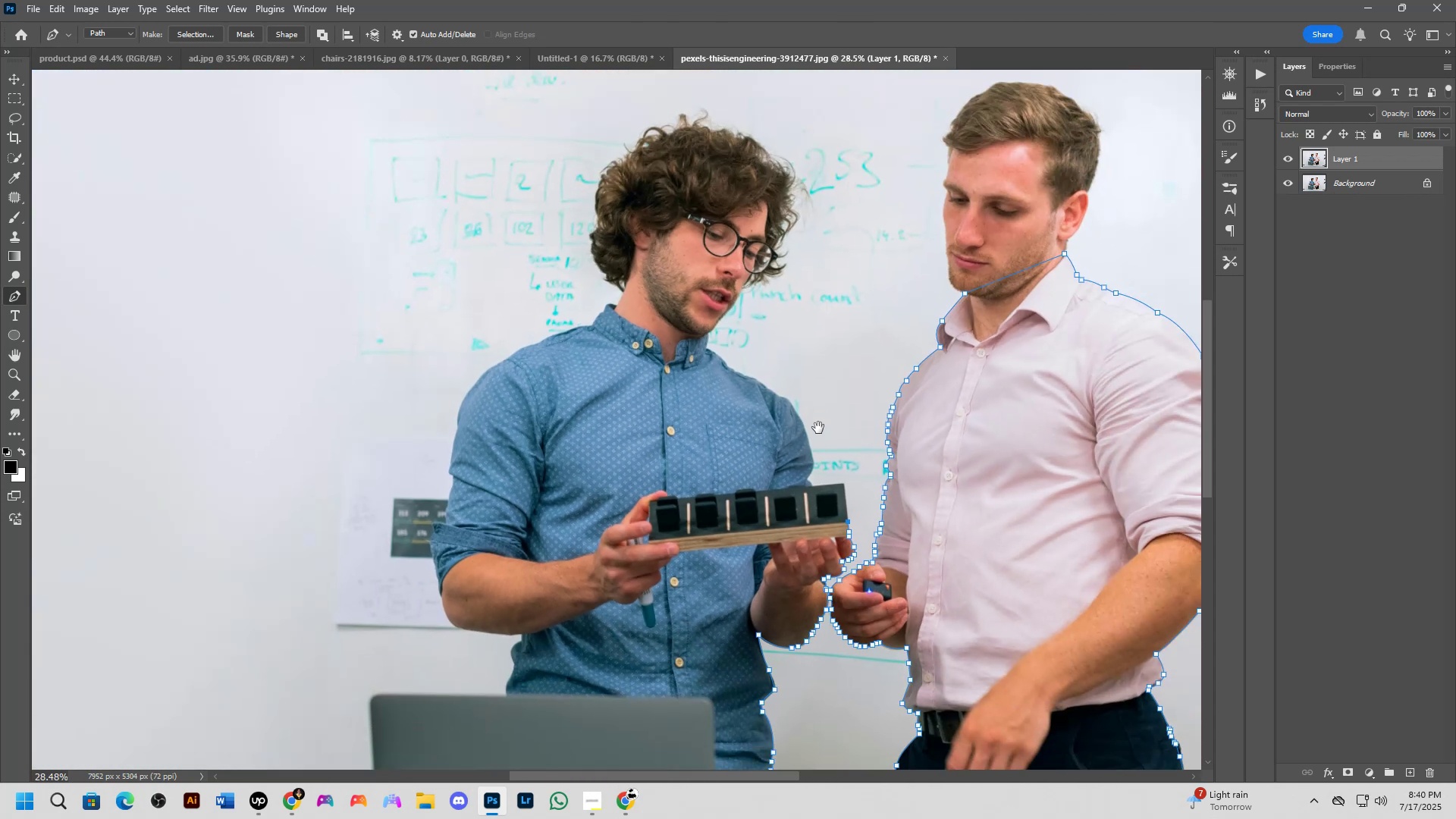 
scroll: coordinate [814, 485], scroll_direction: down, amount: 5.0
 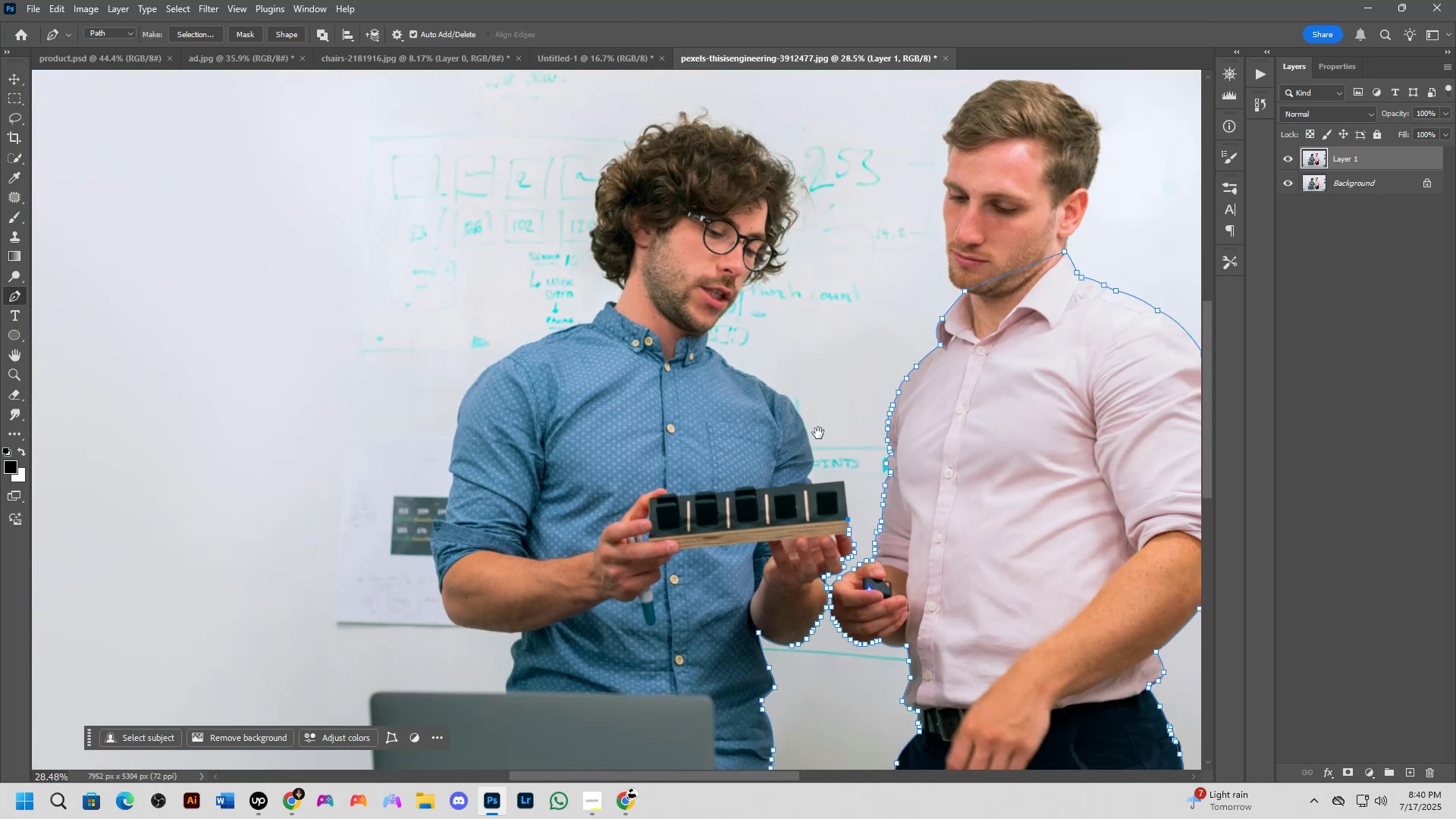 
hold_key(key=Space, duration=1.11)
 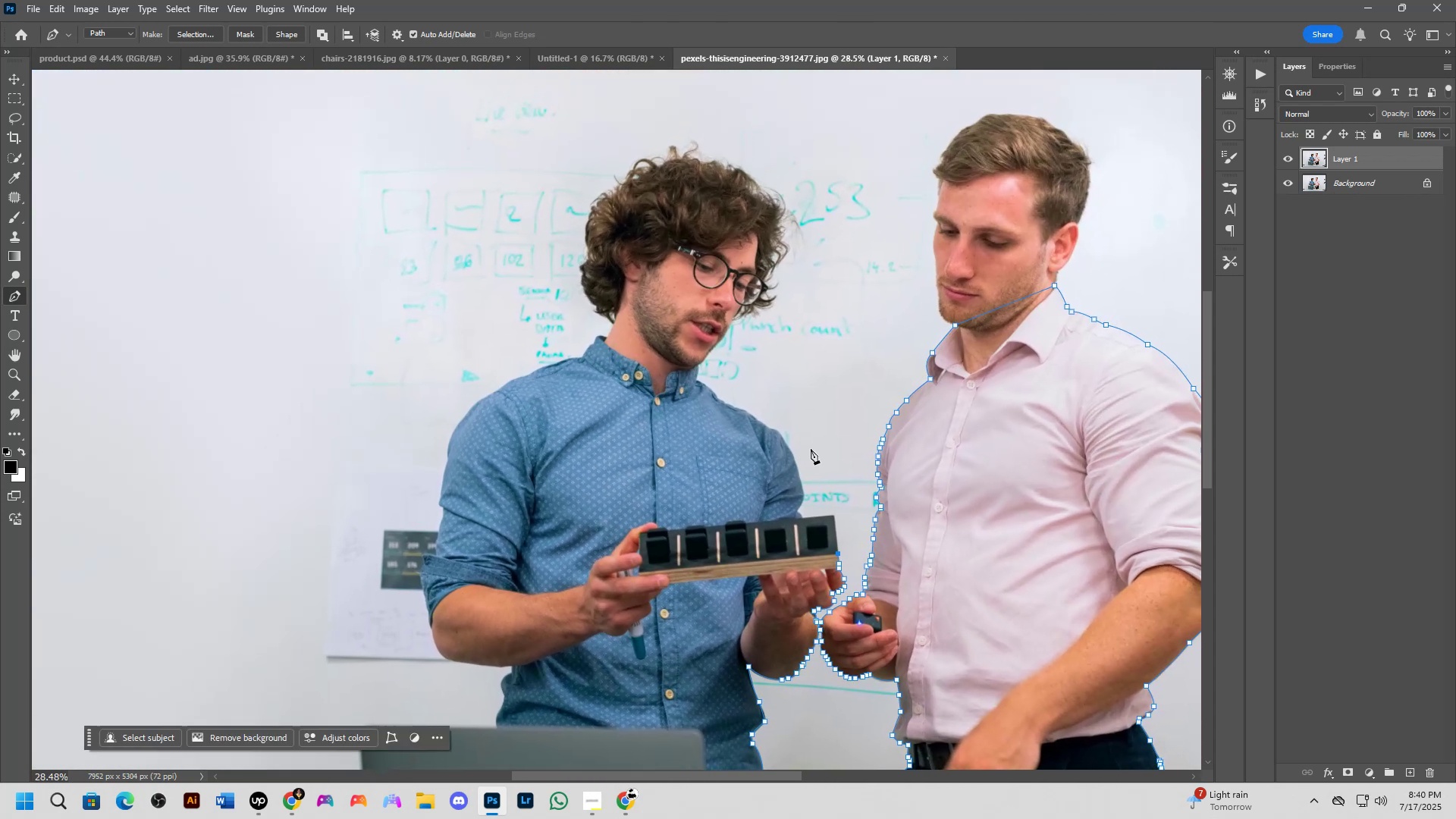 
scroll: coordinate [808, 444], scroll_direction: down, amount: 9.0
 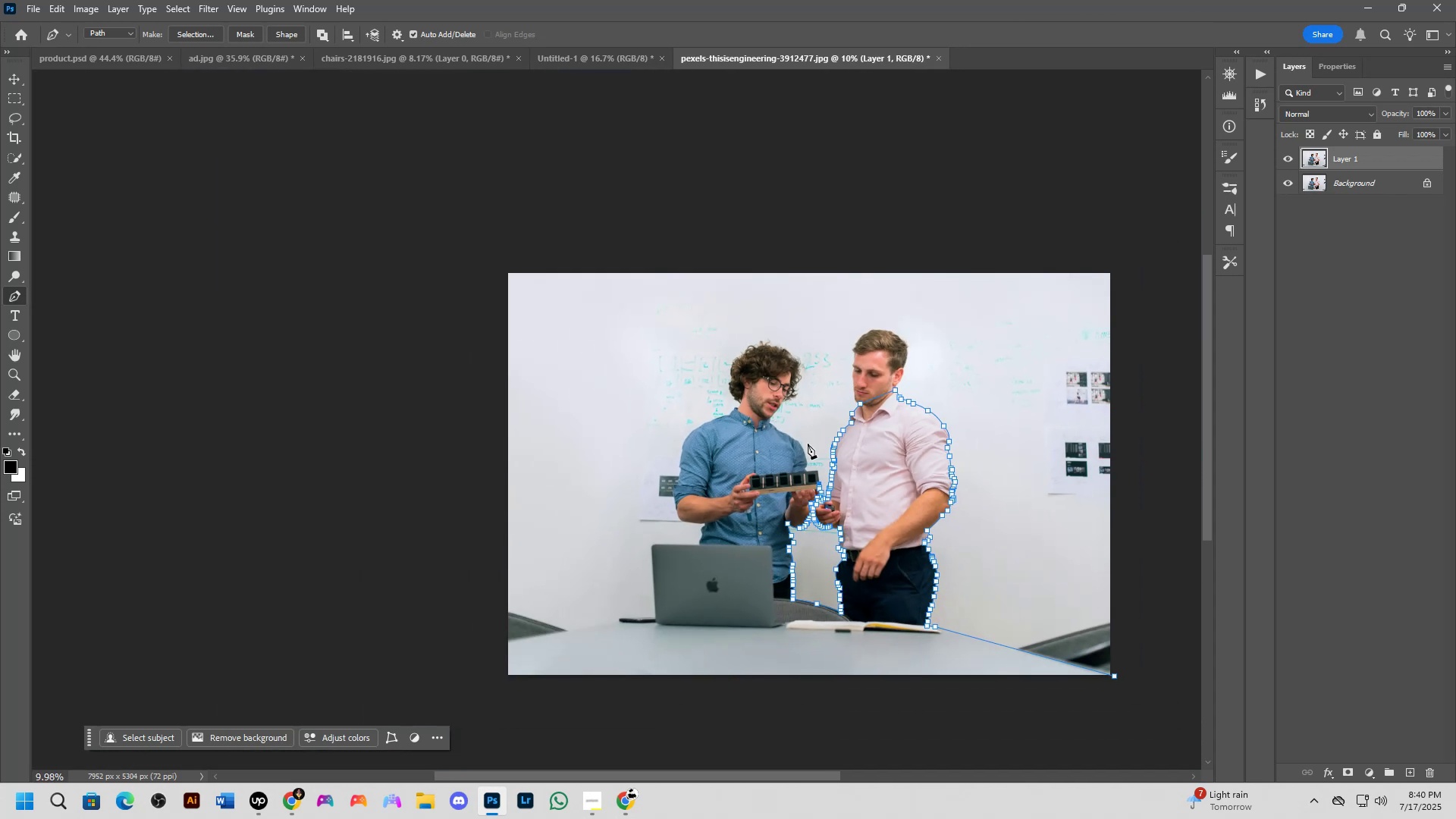 
scroll: coordinate [808, 434], scroll_direction: up, amount: 10.0
 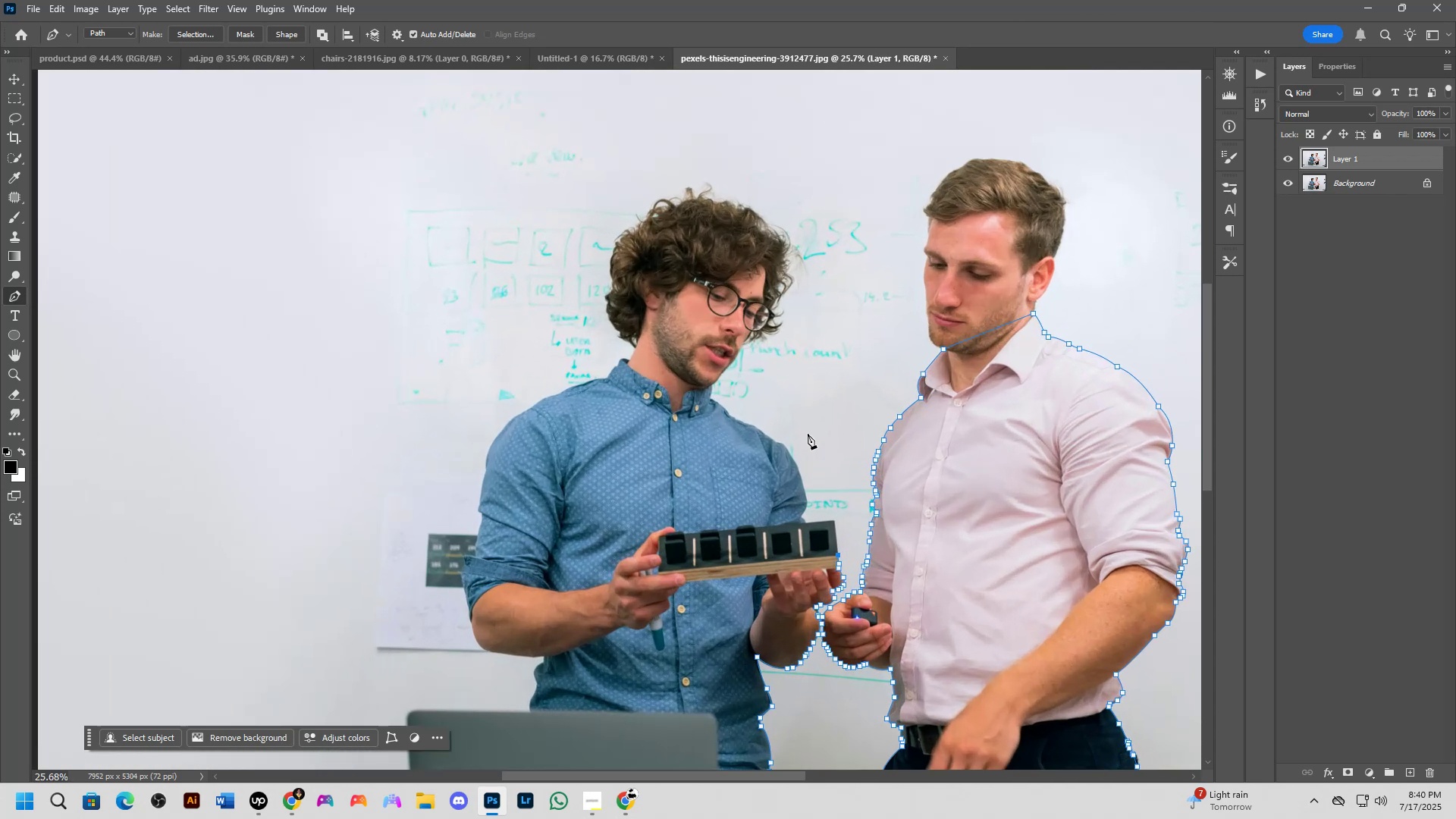 
scroll: coordinate [792, 444], scroll_direction: down, amount: 5.0
 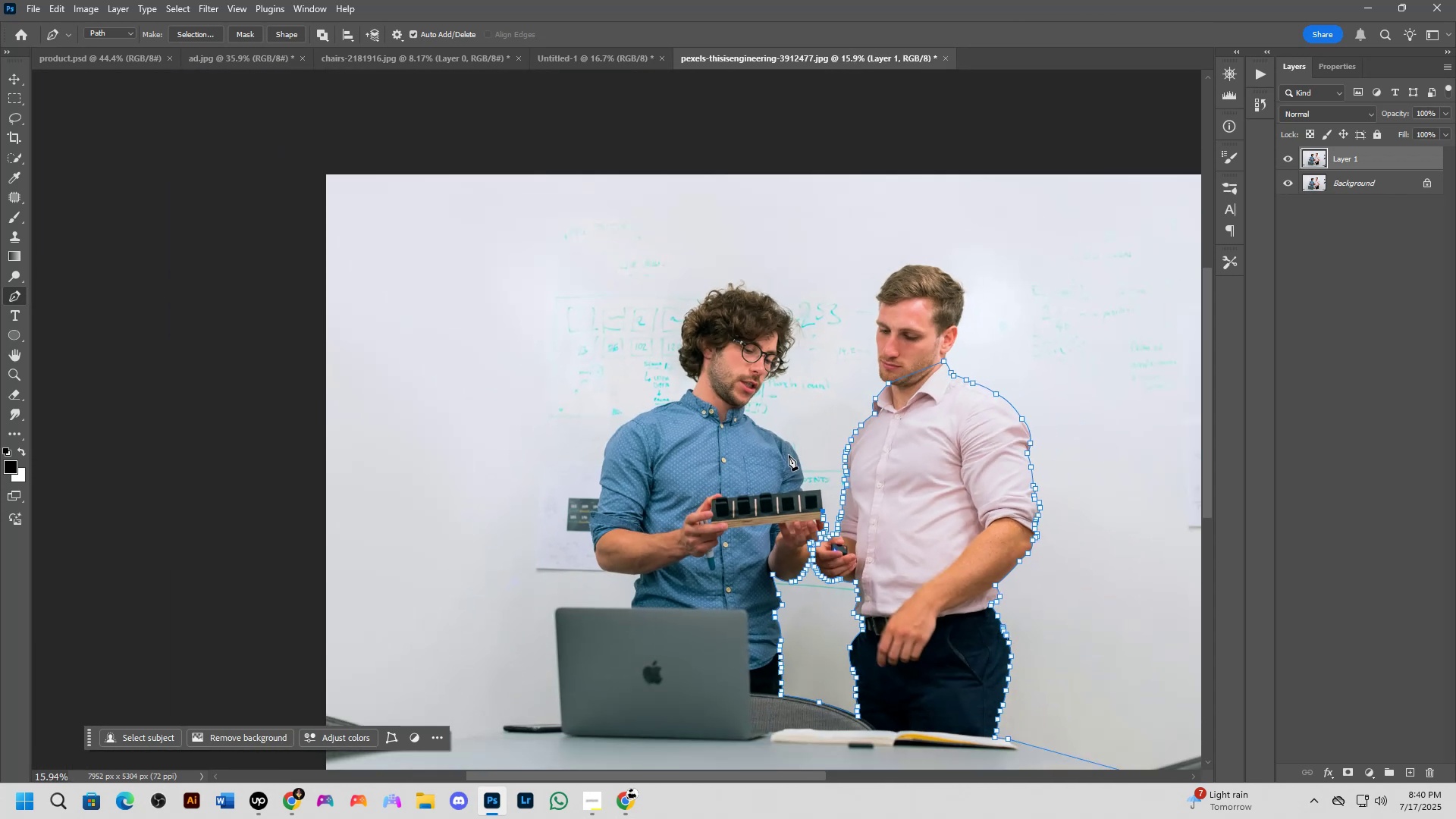 
scroll: coordinate [789, 456], scroll_direction: up, amount: 5.0
 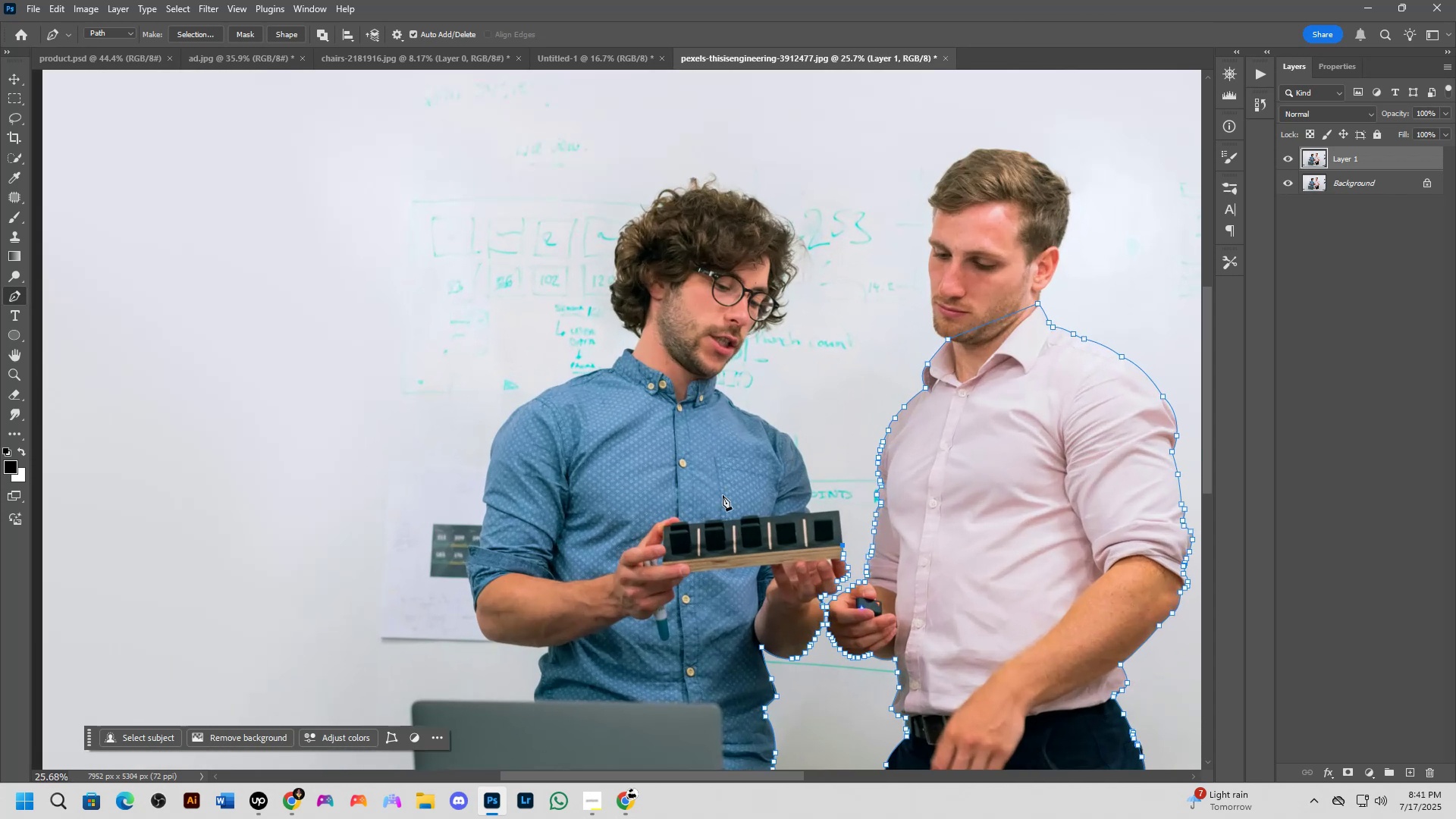 
scroll: coordinate [644, 457], scroll_direction: down, amount: 6.0
 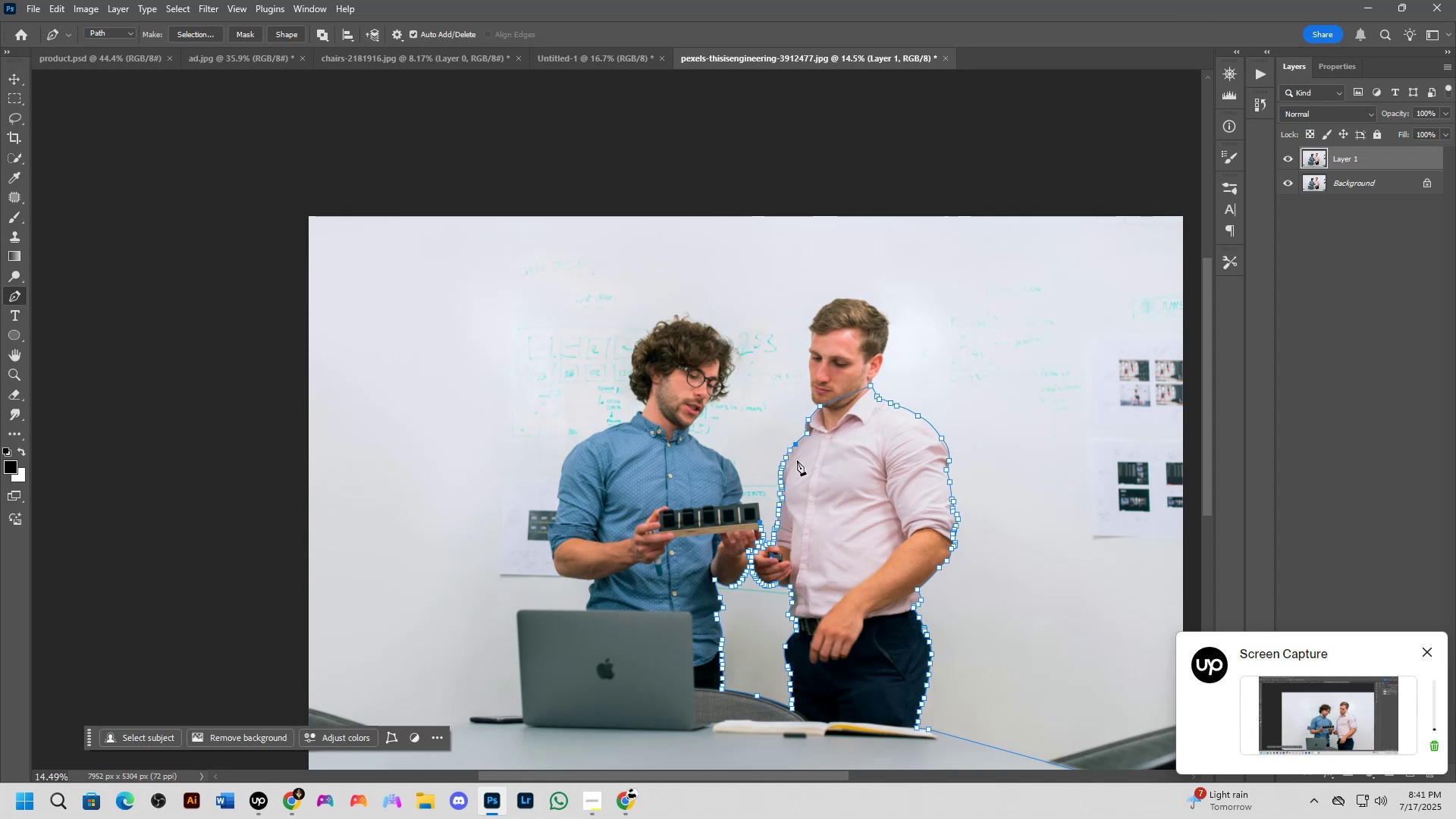 
scroll: coordinate [789, 458], scroll_direction: up, amount: 19.0
 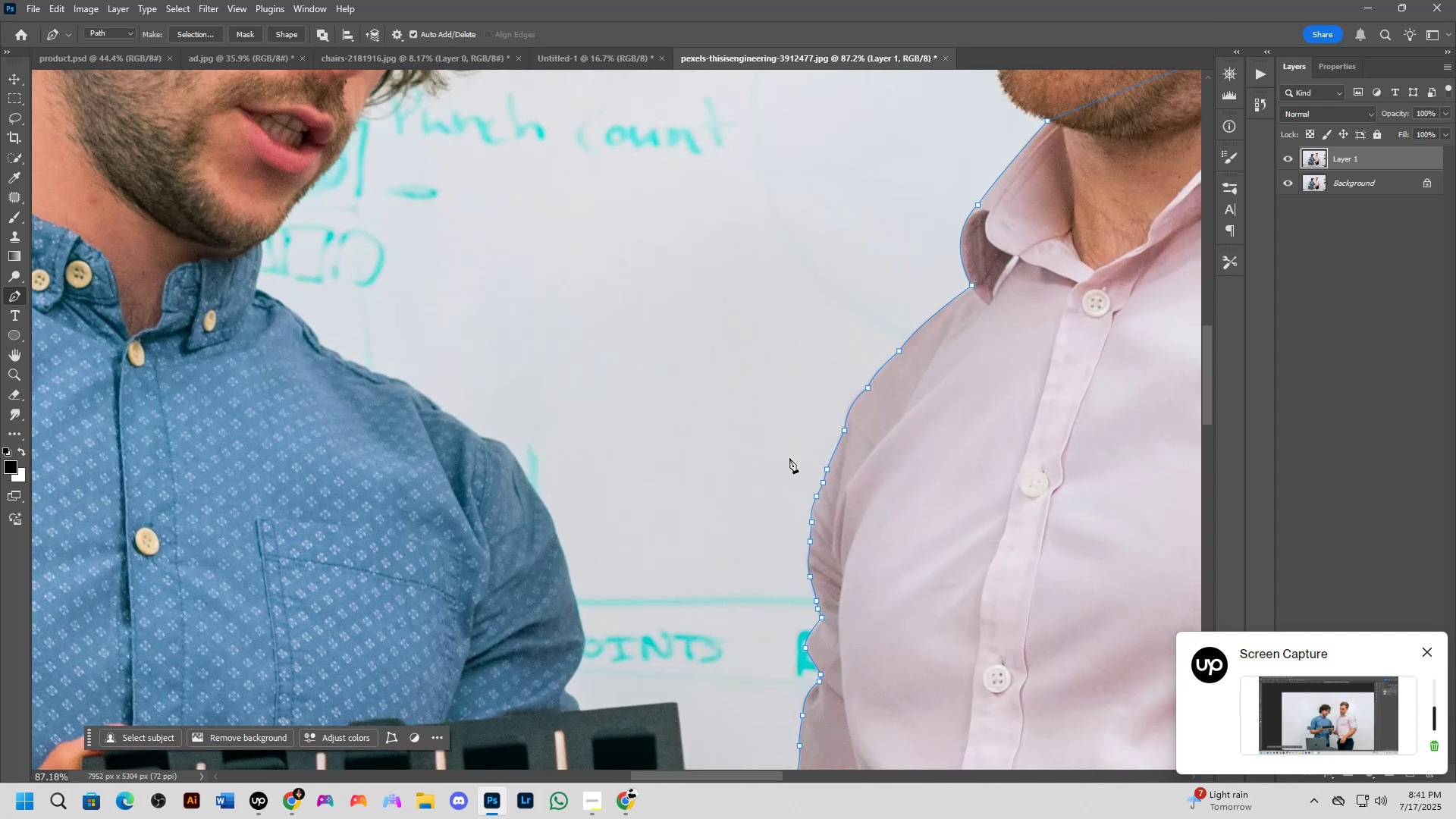 
hold_key(key=Space, duration=1.26)
 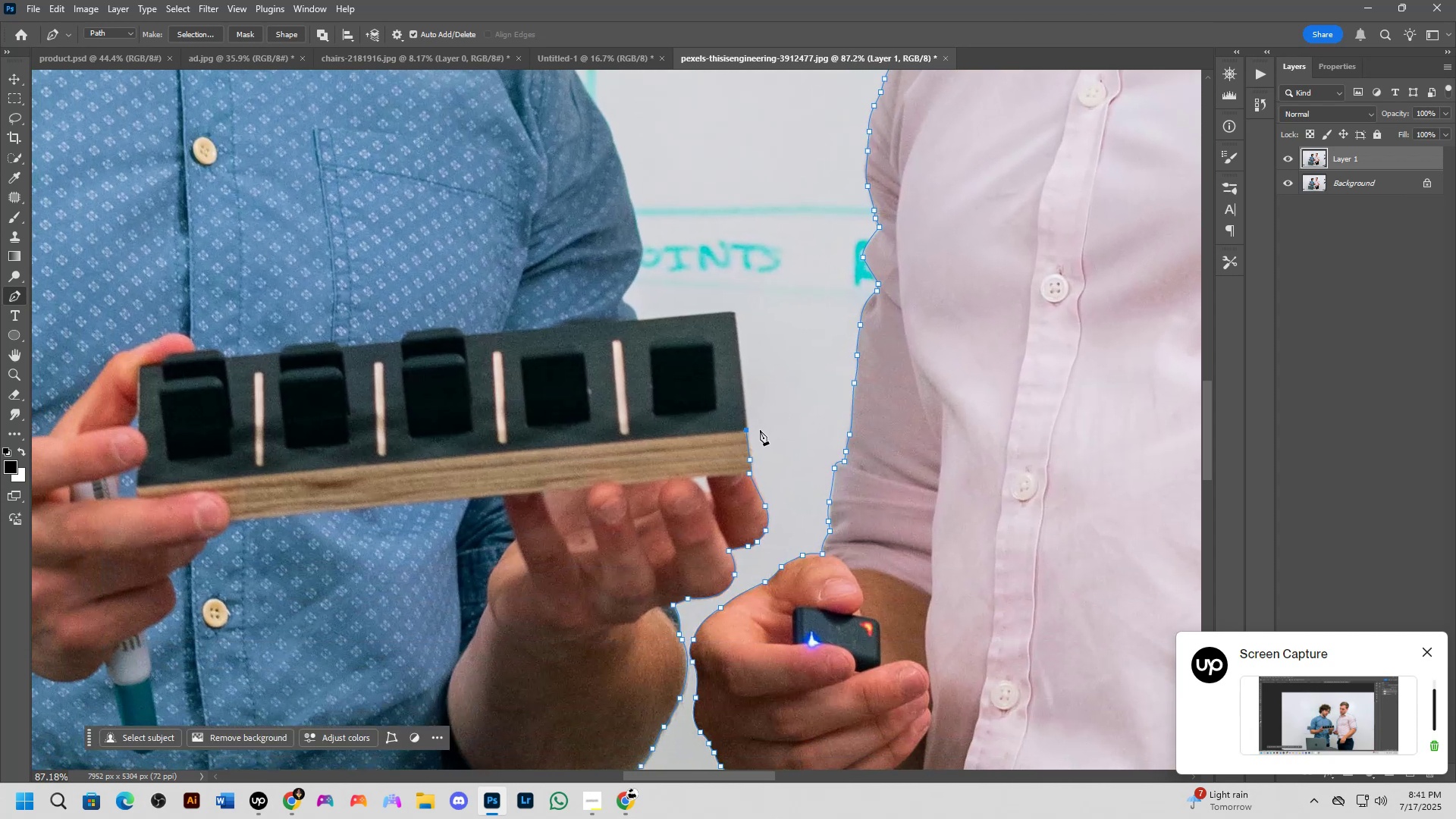 
hold_key(key=Space, duration=1.01)
 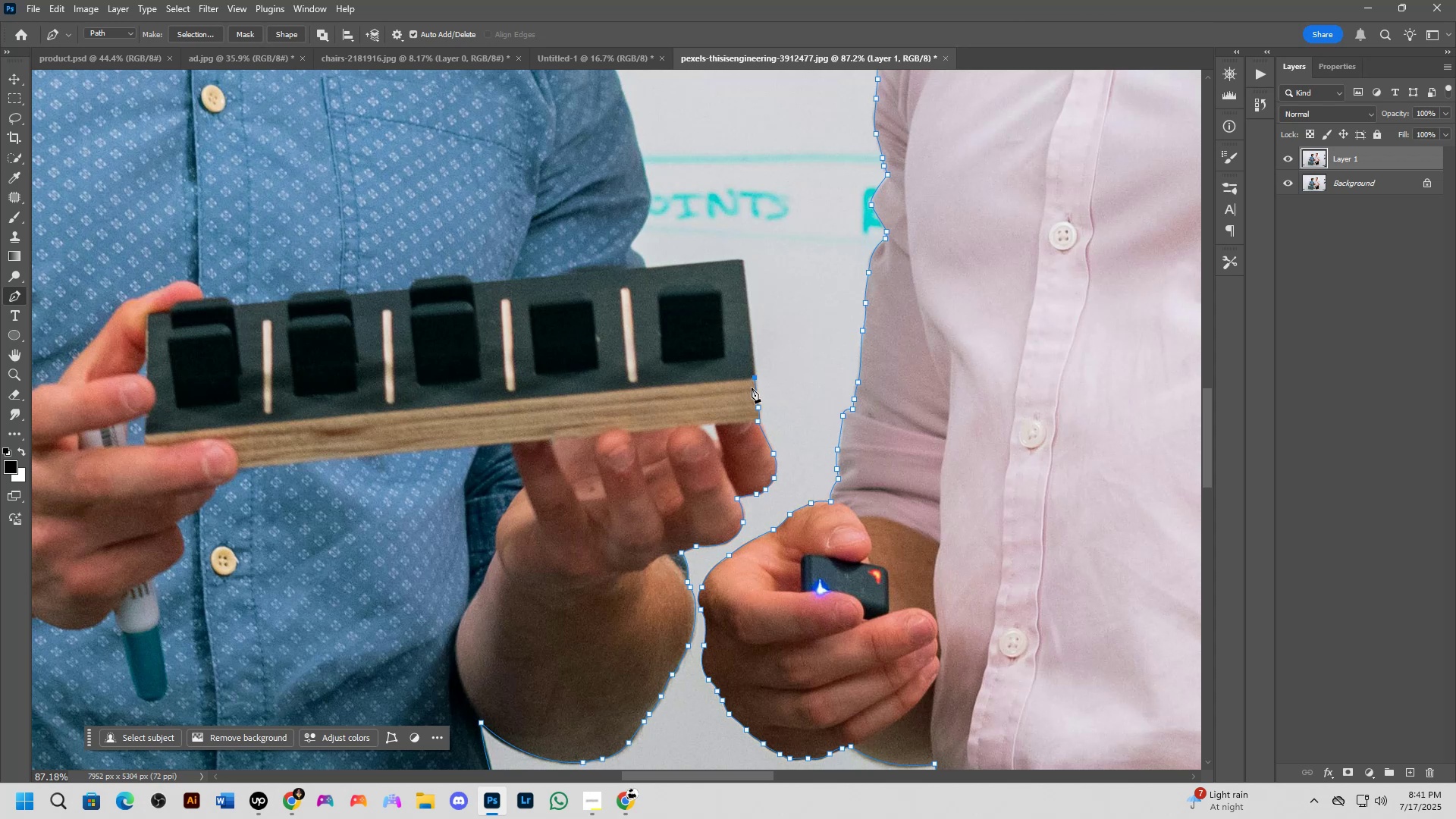 
wait(46.73)
 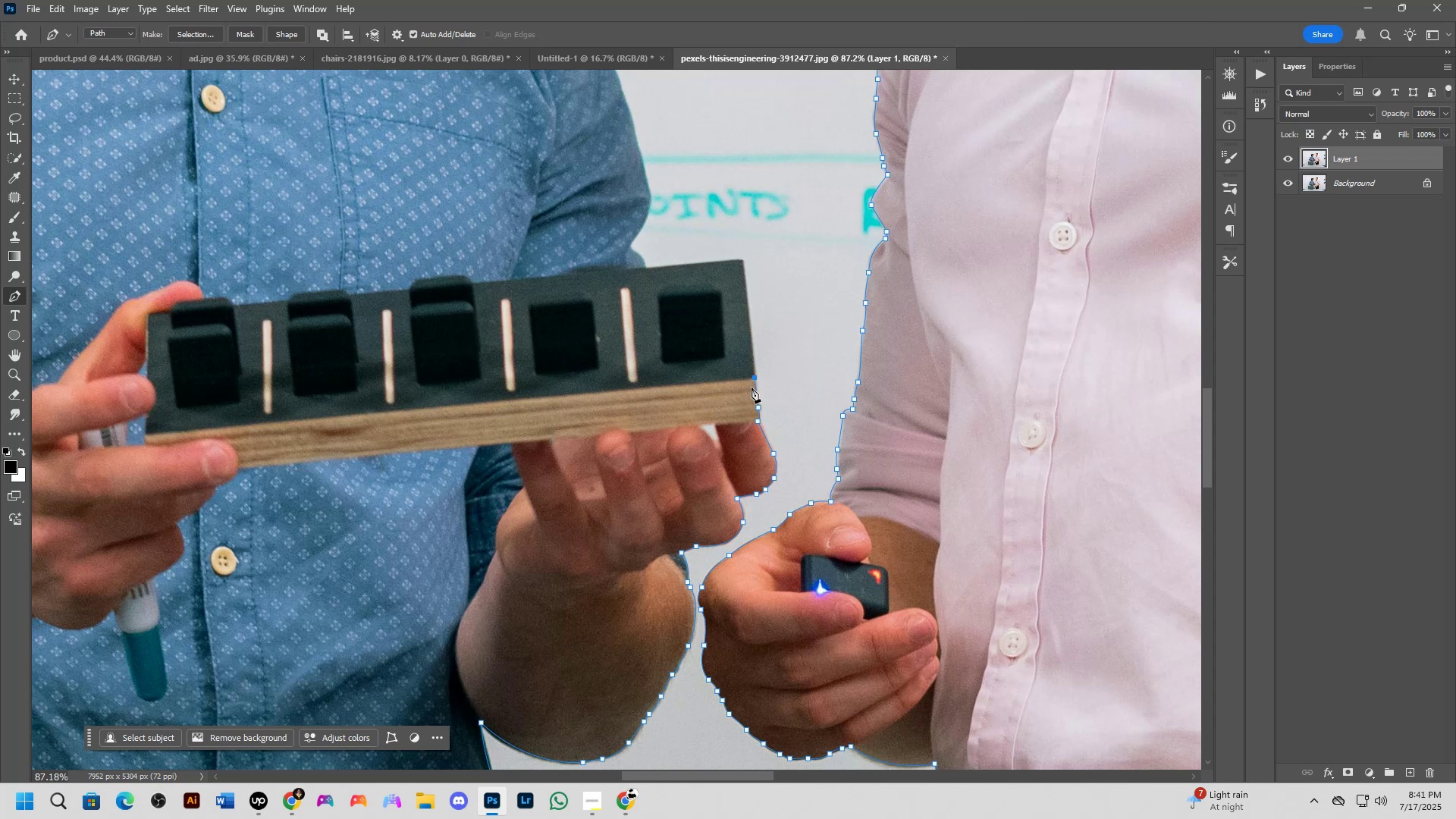 
scroll: coordinate [739, 381], scroll_direction: down, amount: 3.0
 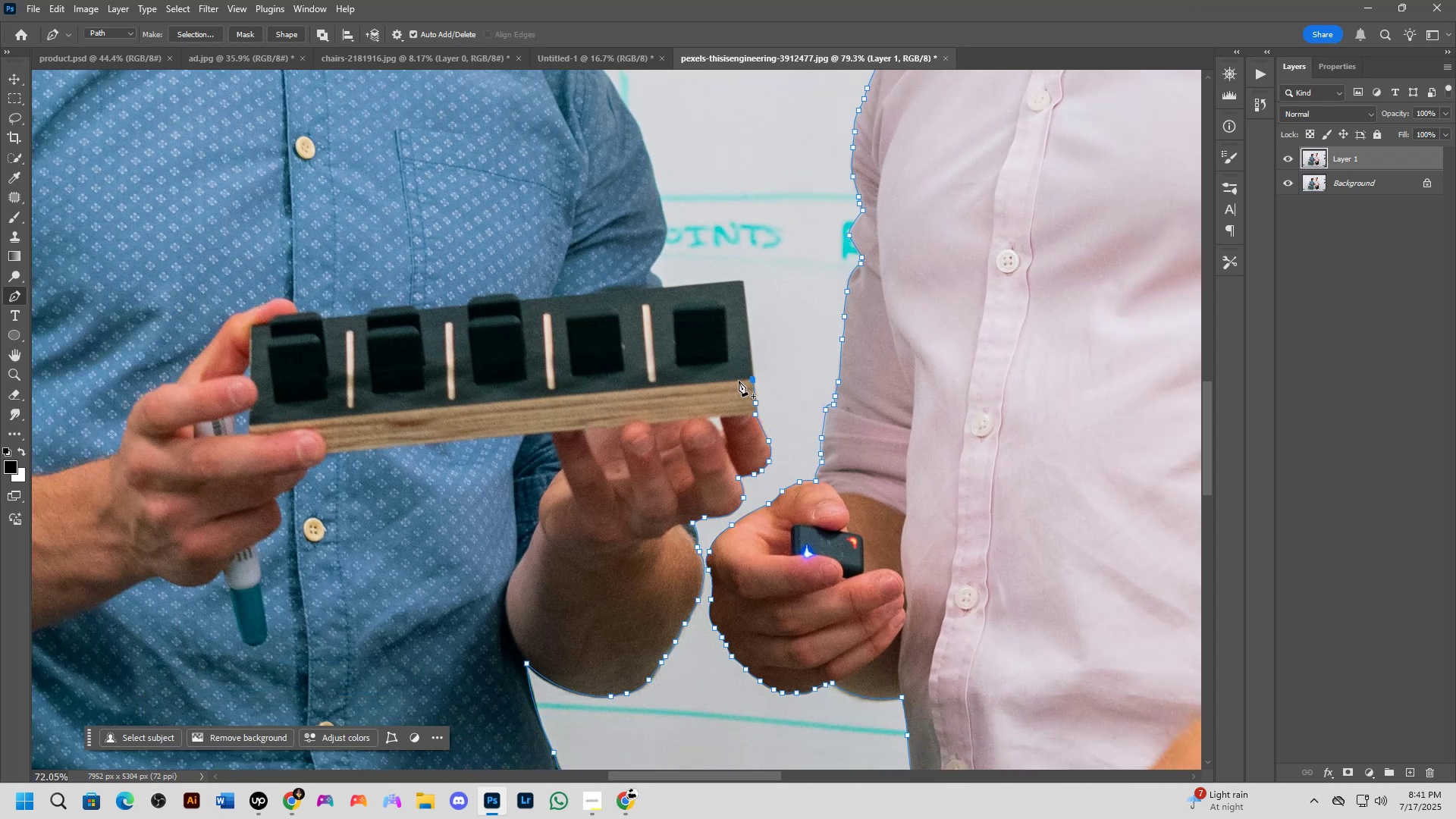 
hold_key(key=Space, duration=0.48)
 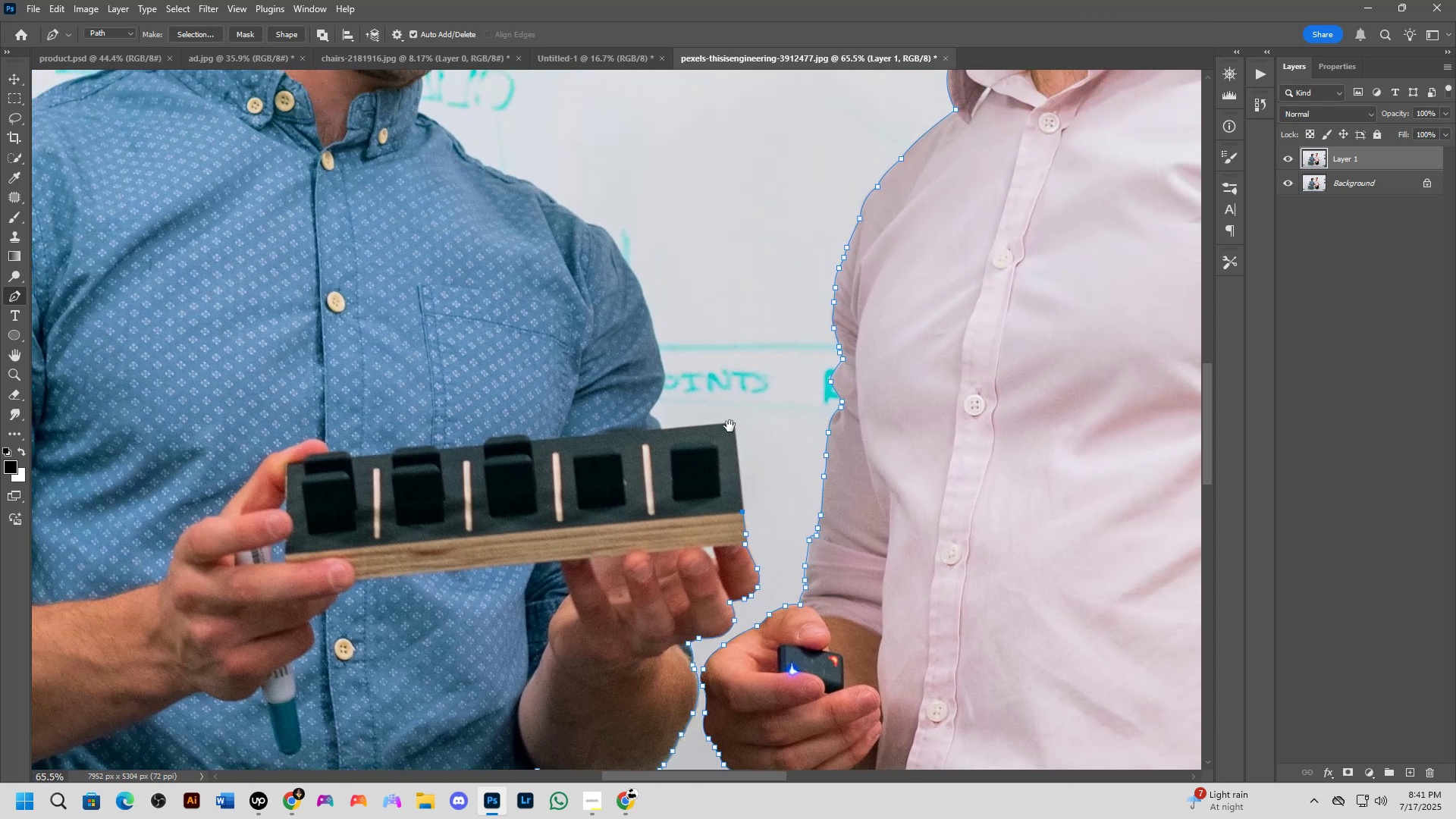 
scroll: coordinate [689, 617], scroll_direction: up, amount: 11.0
 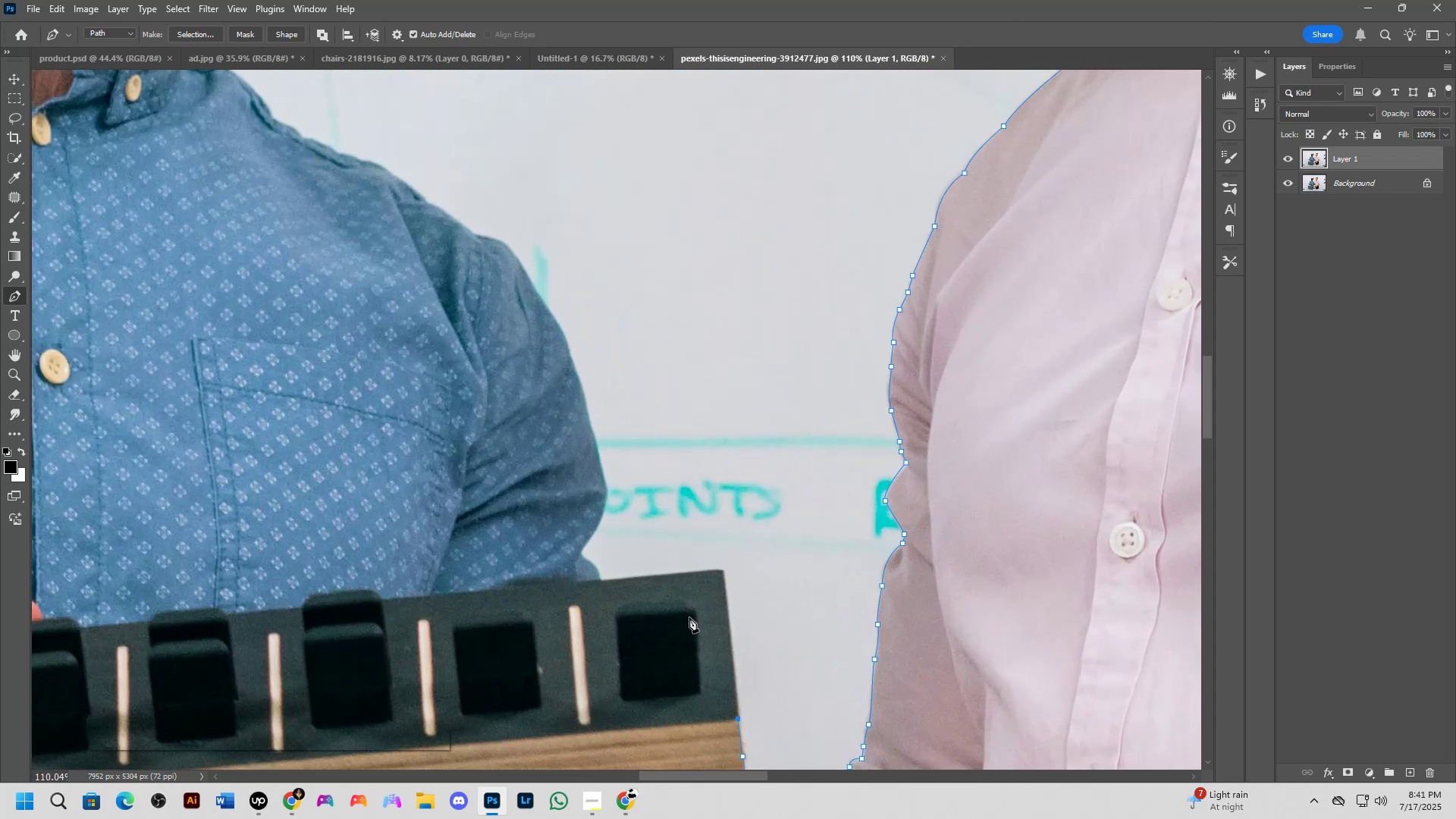 
hold_key(key=Space, duration=0.6)
 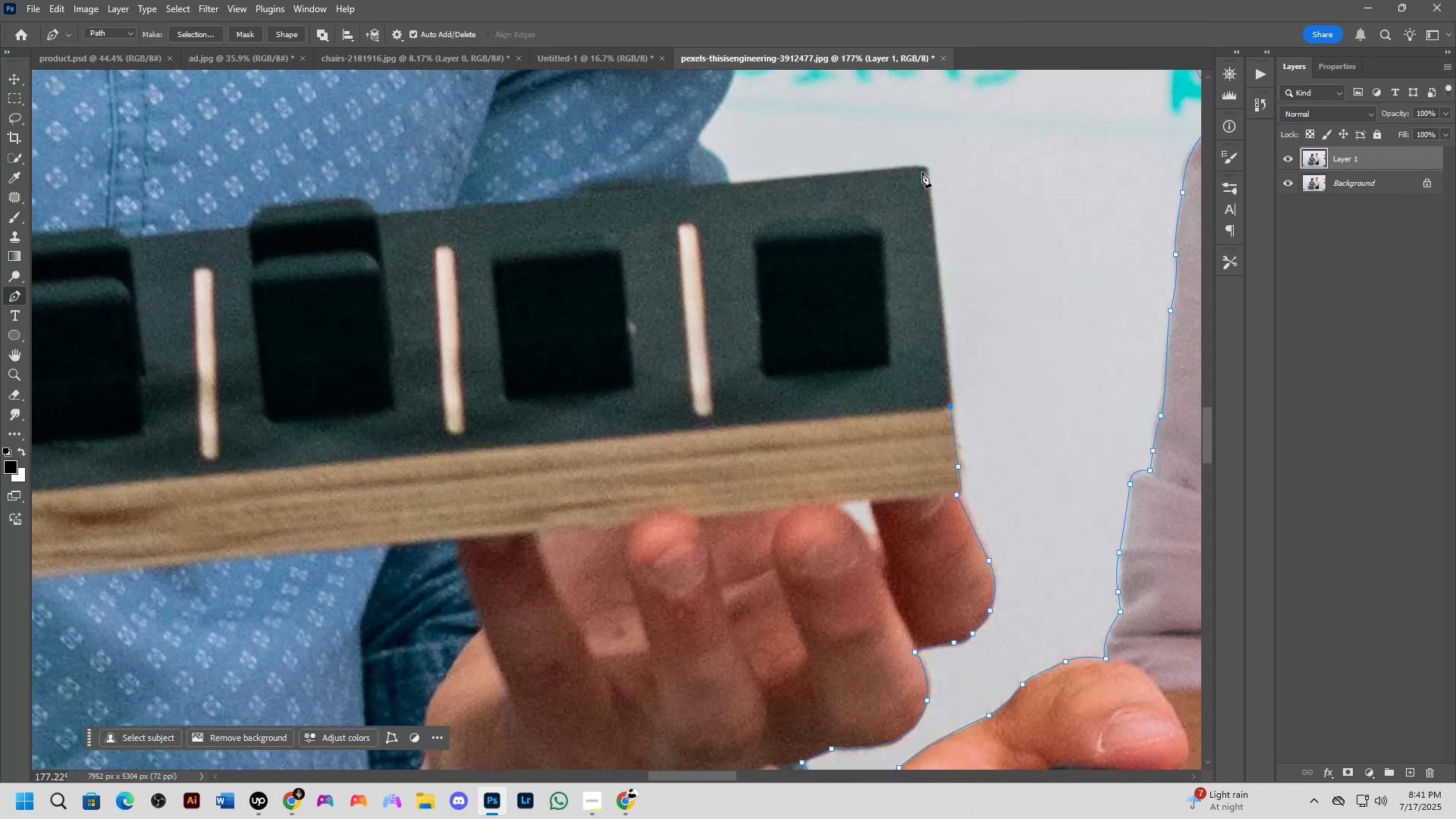 
left_click([923, 166])
 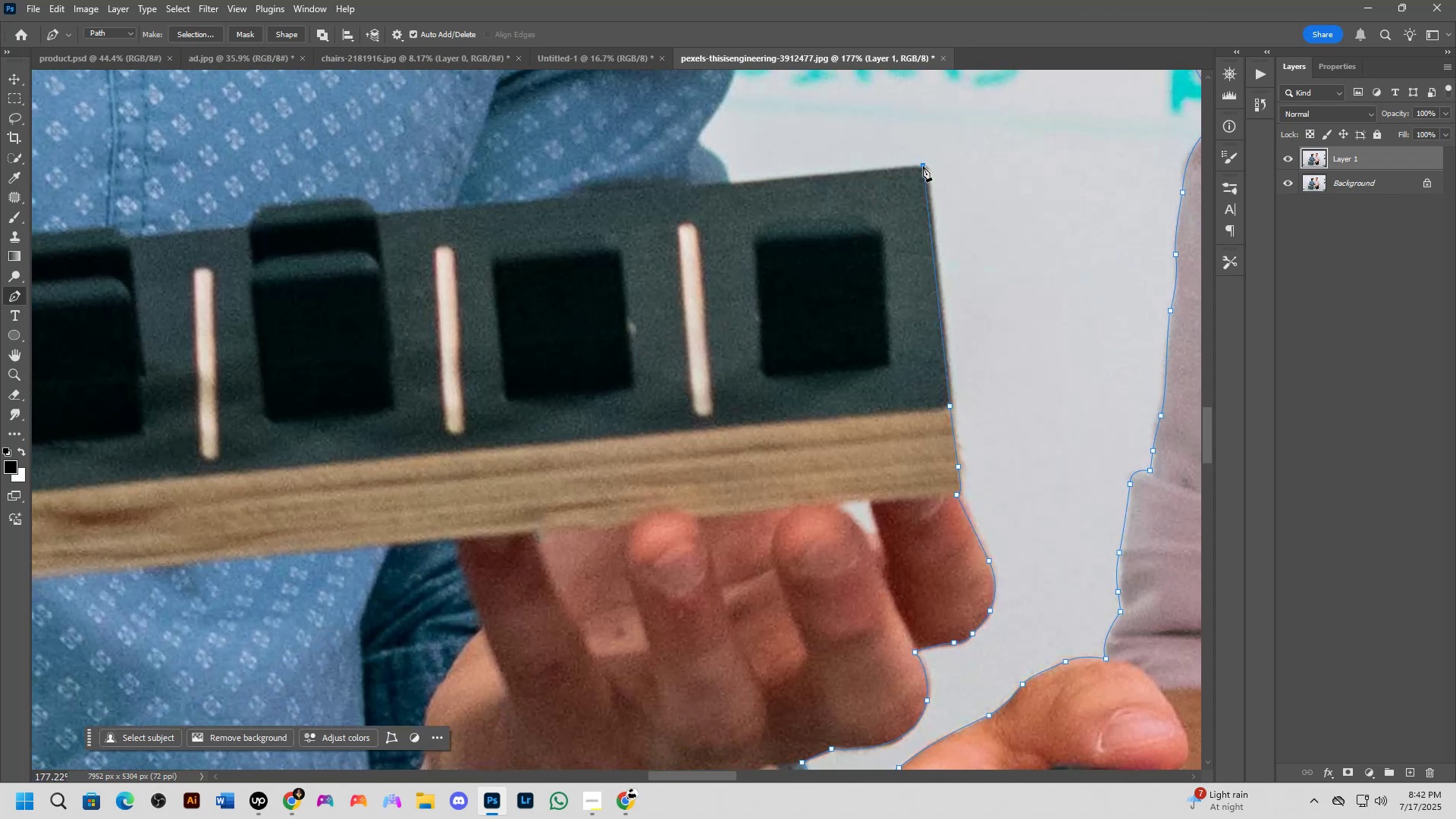 
hold_key(key=Space, duration=0.49)
 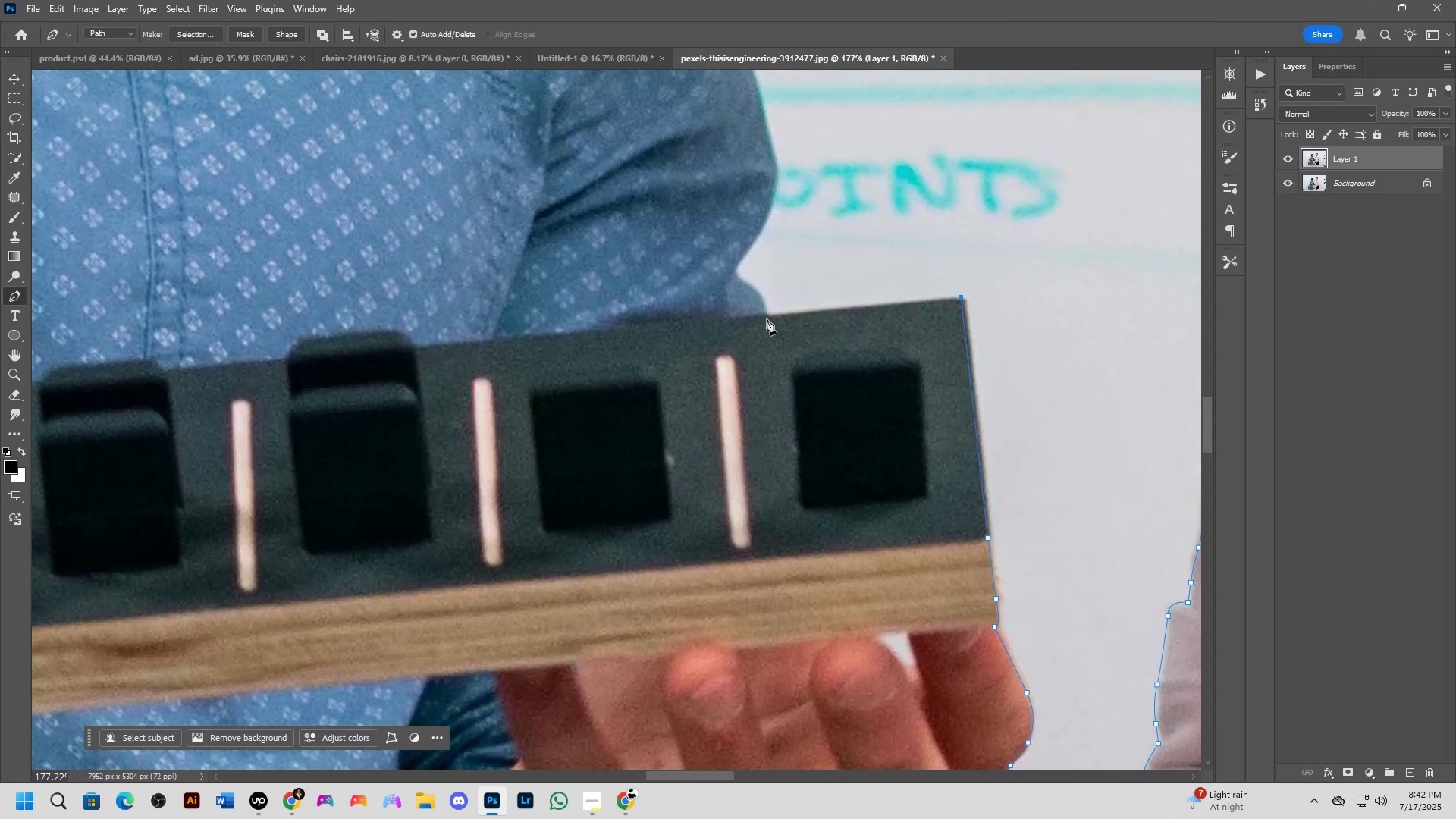 
left_click([766, 317])
 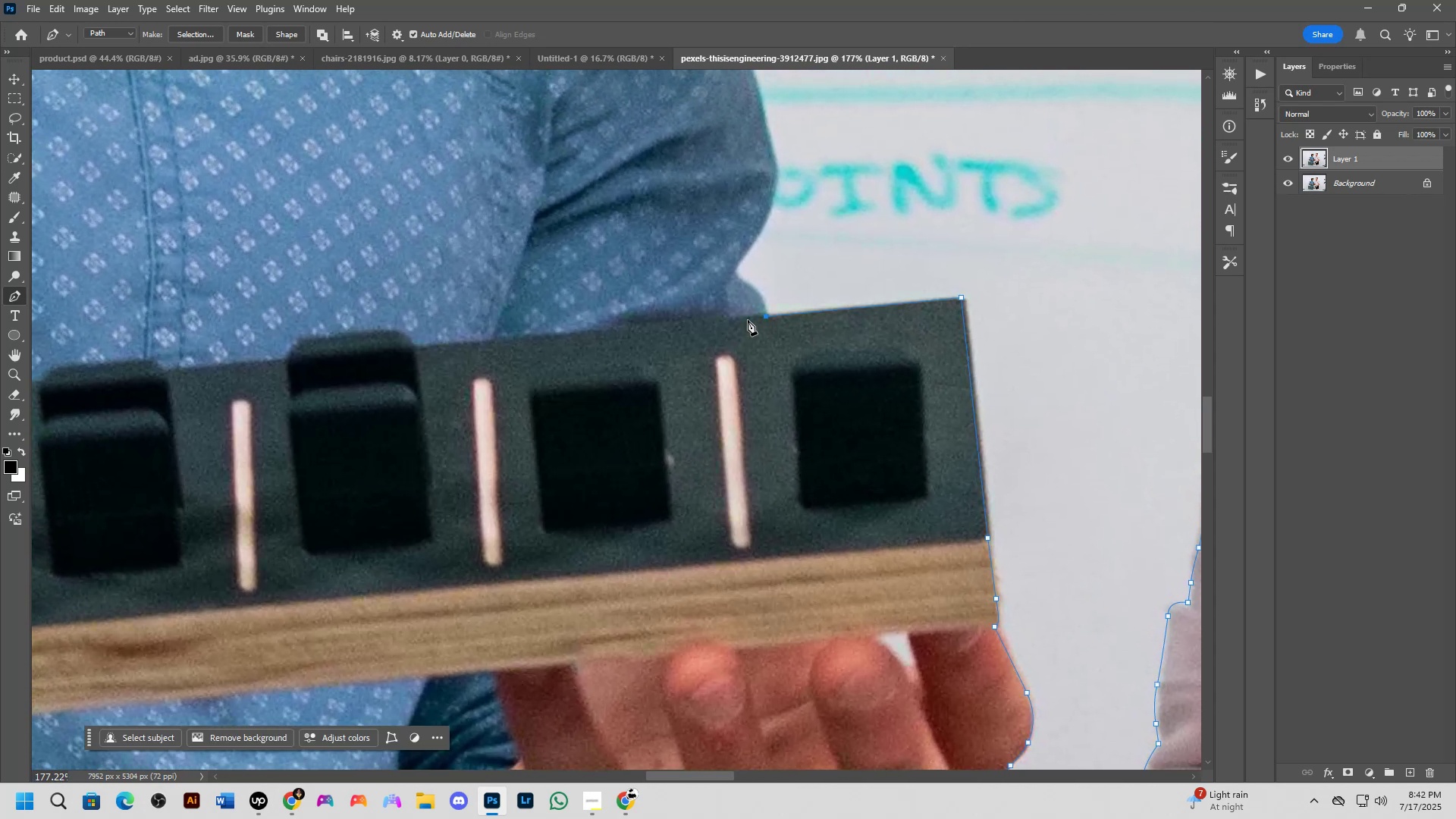 
scroll: coordinate [745, 313], scroll_direction: up, amount: 9.0
 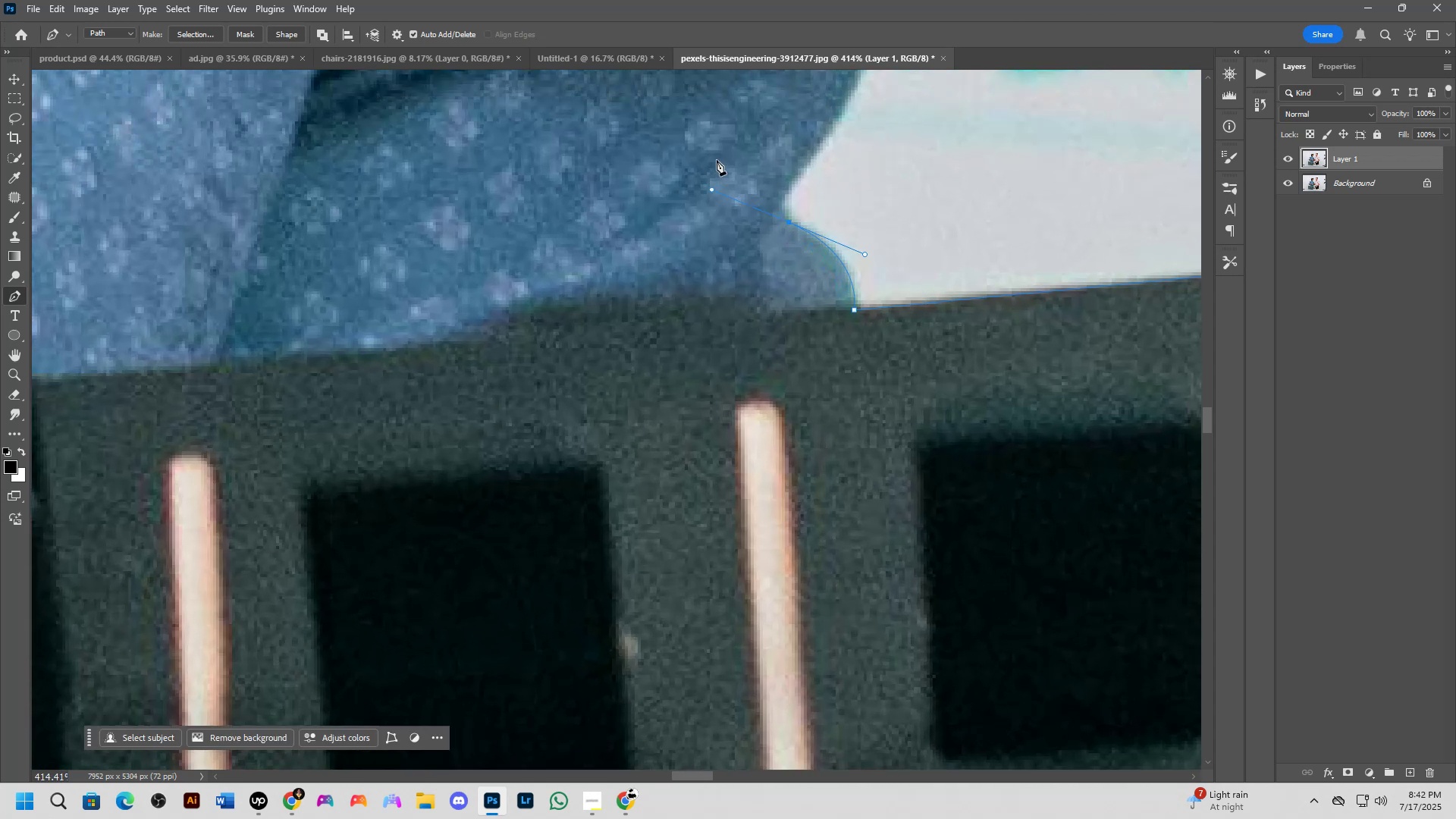 
hold_key(key=AltLeft, duration=0.34)
left_click([786, 223])
 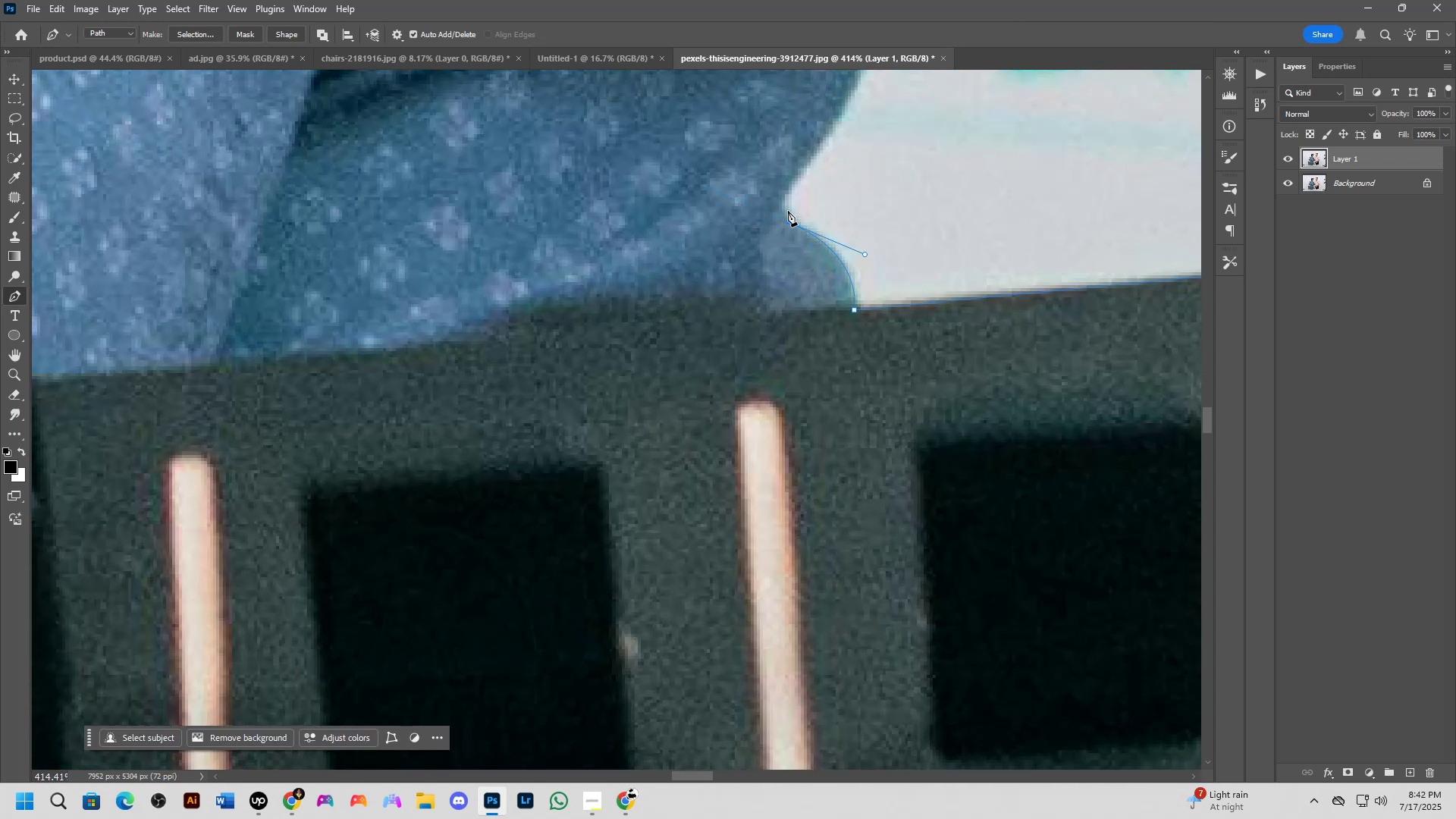 
hold_key(key=Space, duration=0.51)
 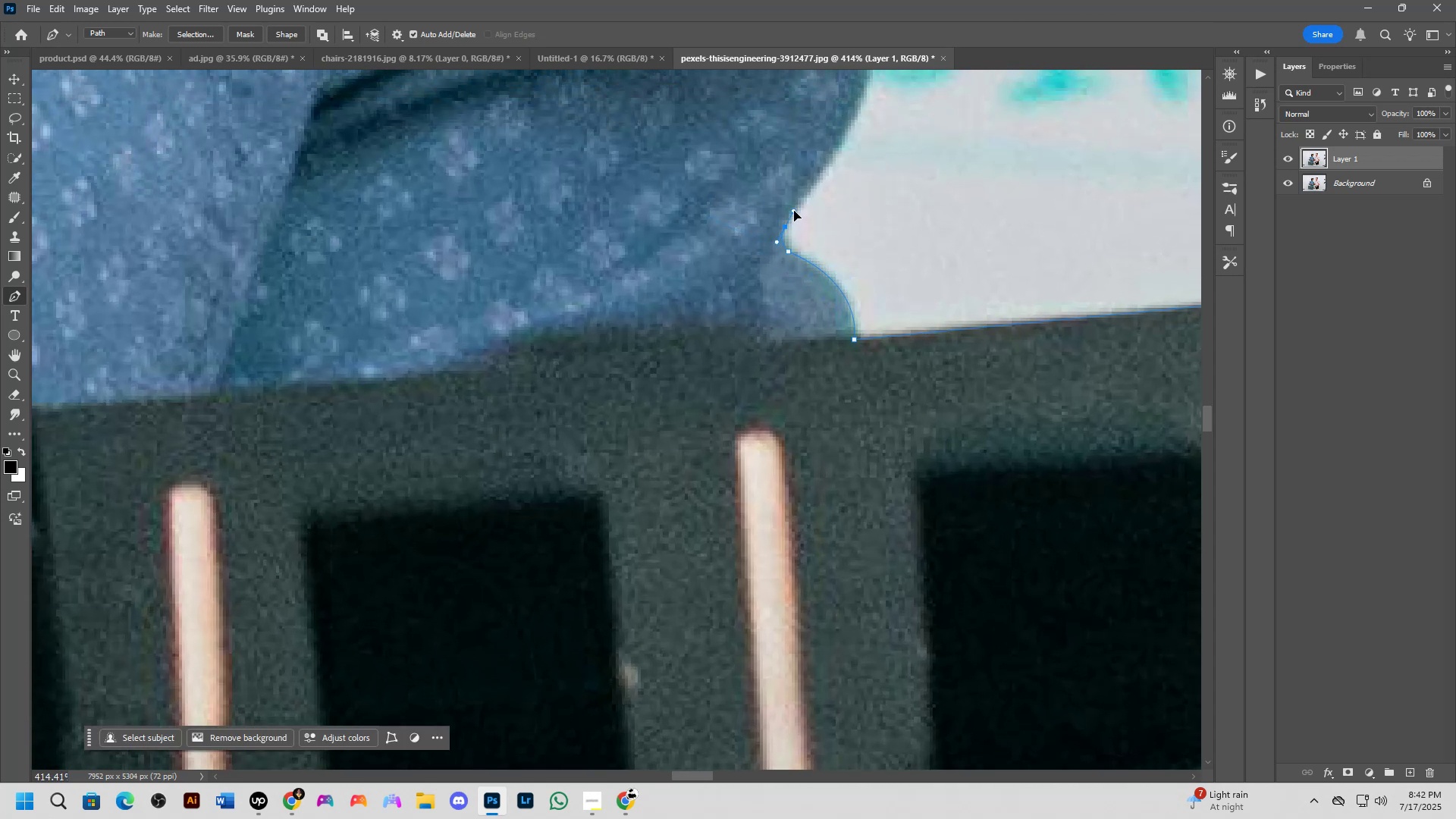 
hold_key(key=Space, duration=0.55)
 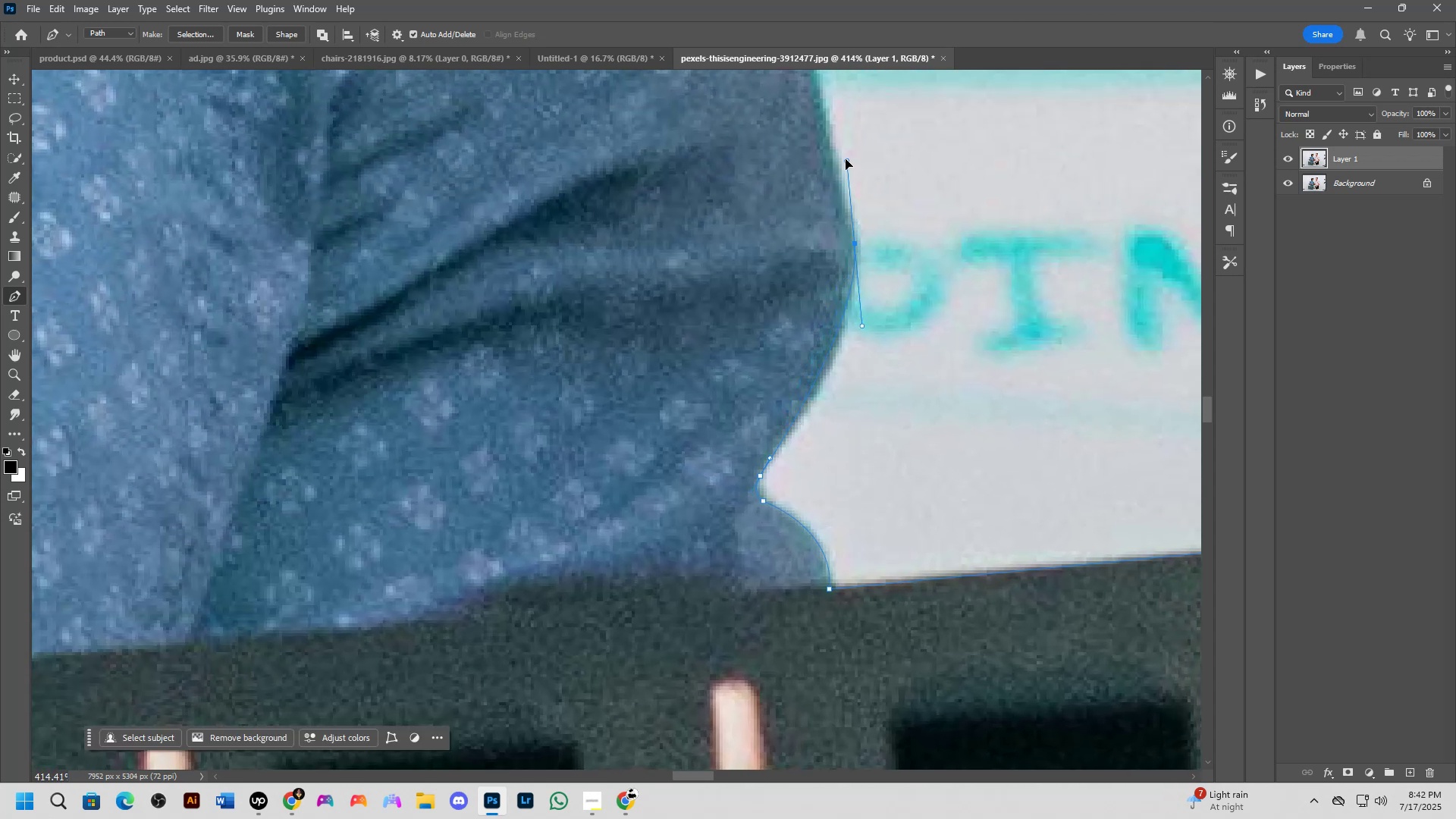 
hold_key(key=Space, duration=0.5)
 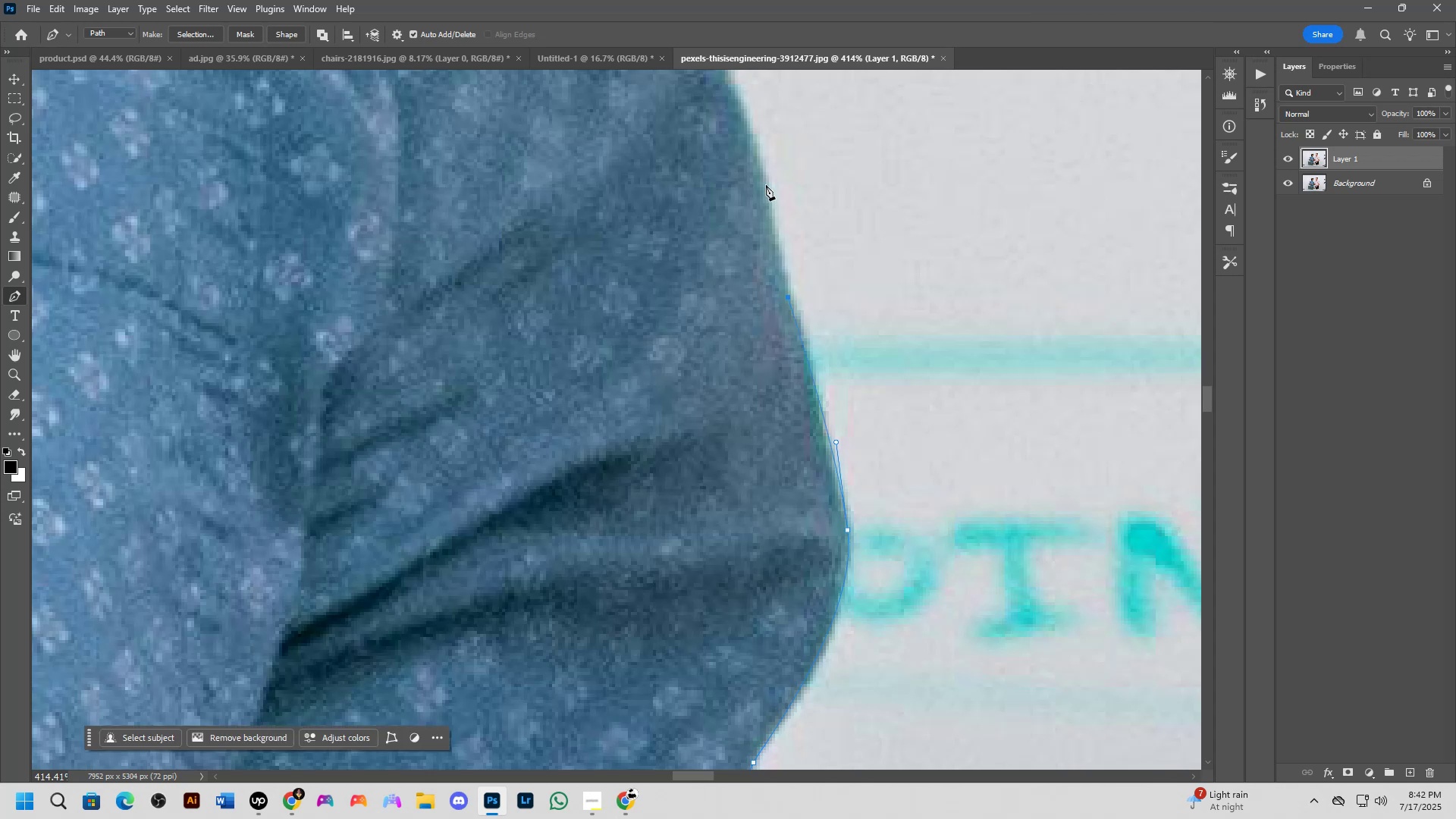 
hold_key(key=Space, duration=0.63)
 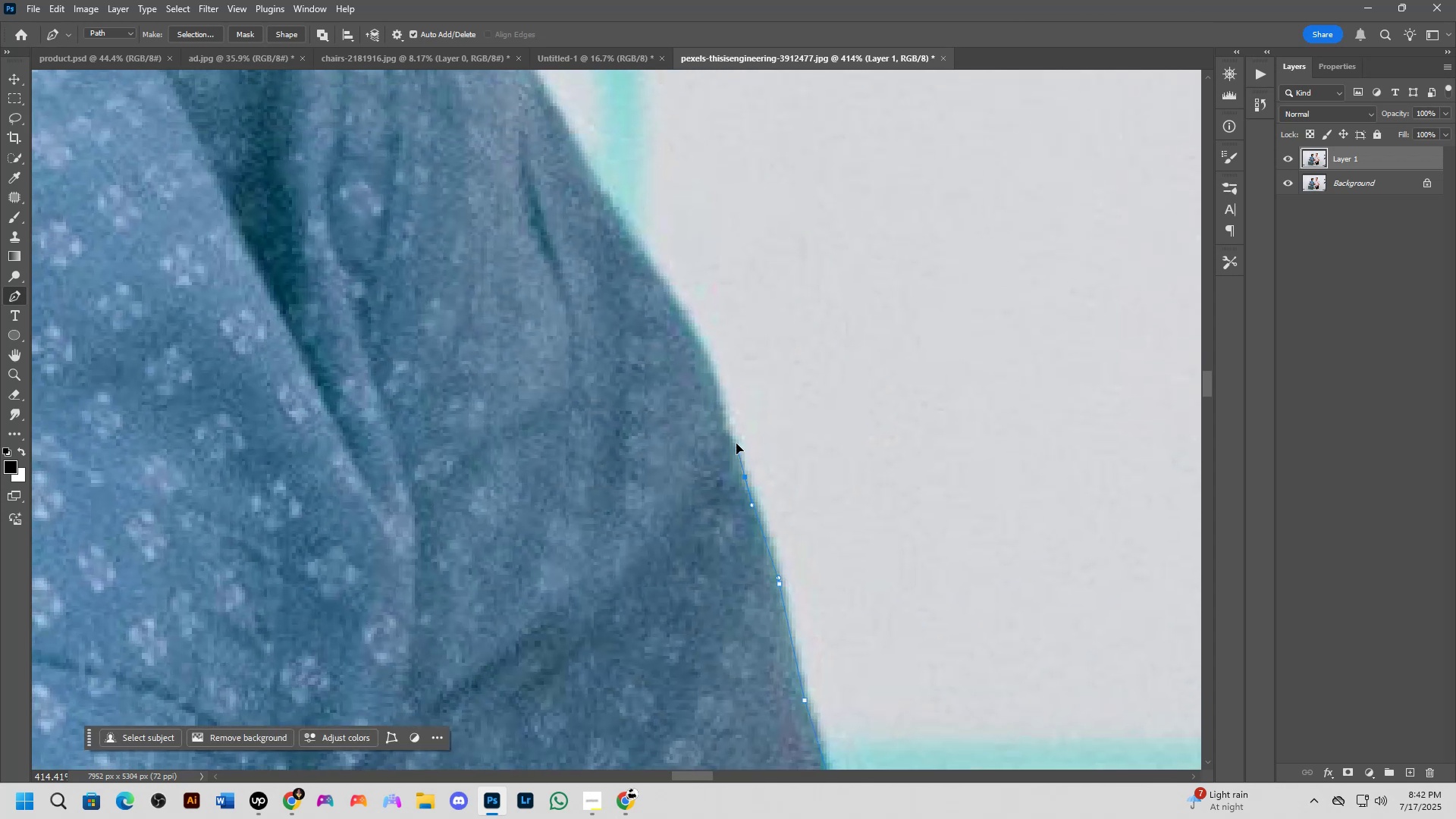 
scroll: coordinate [689, 475], scroll_direction: down, amount: 13.0
 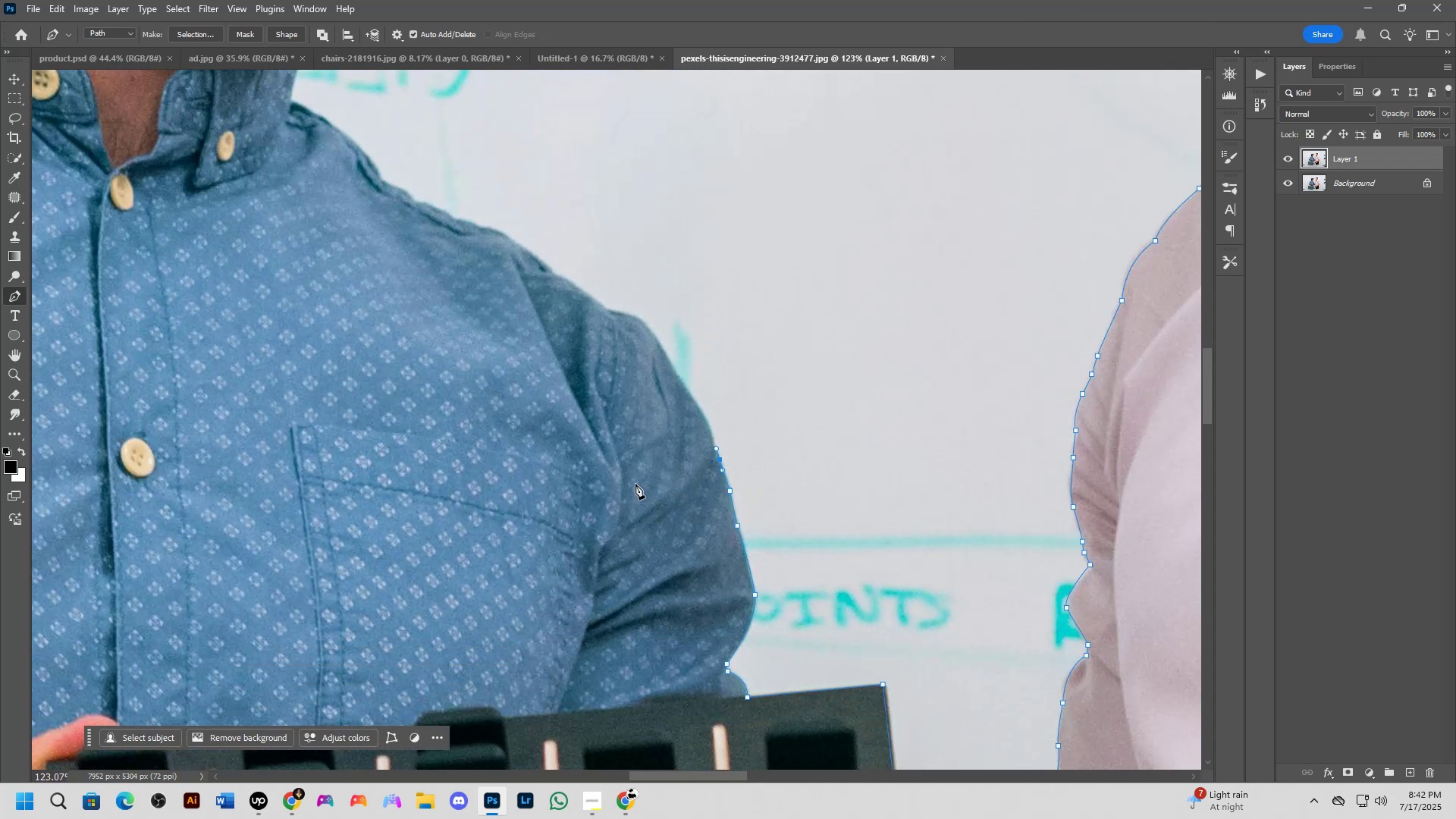 
wait(7.59)
 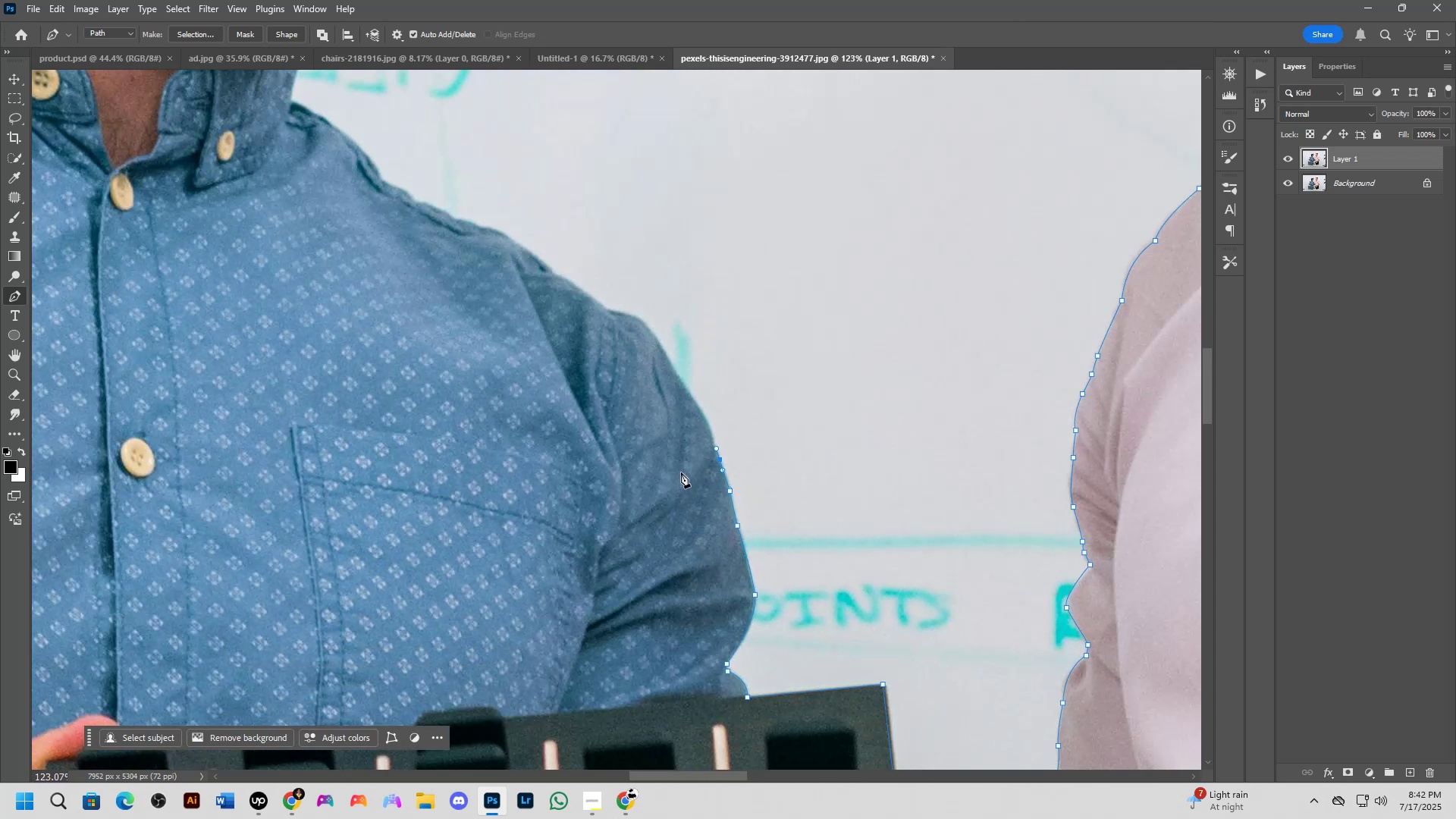 
scroll: coordinate [721, 429], scroll_direction: up, amount: 7.0
 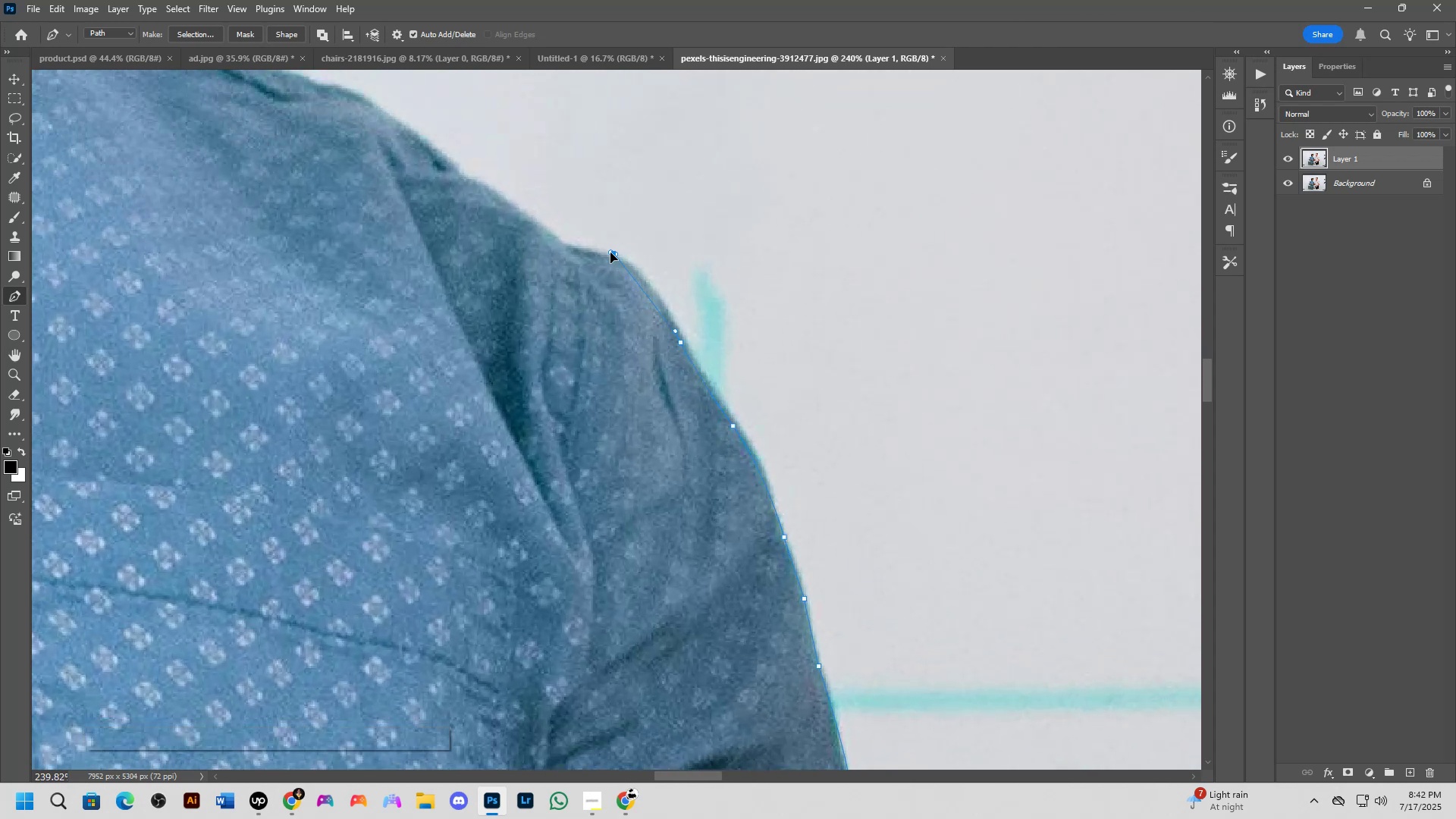 
hold_key(key=Space, duration=0.73)
 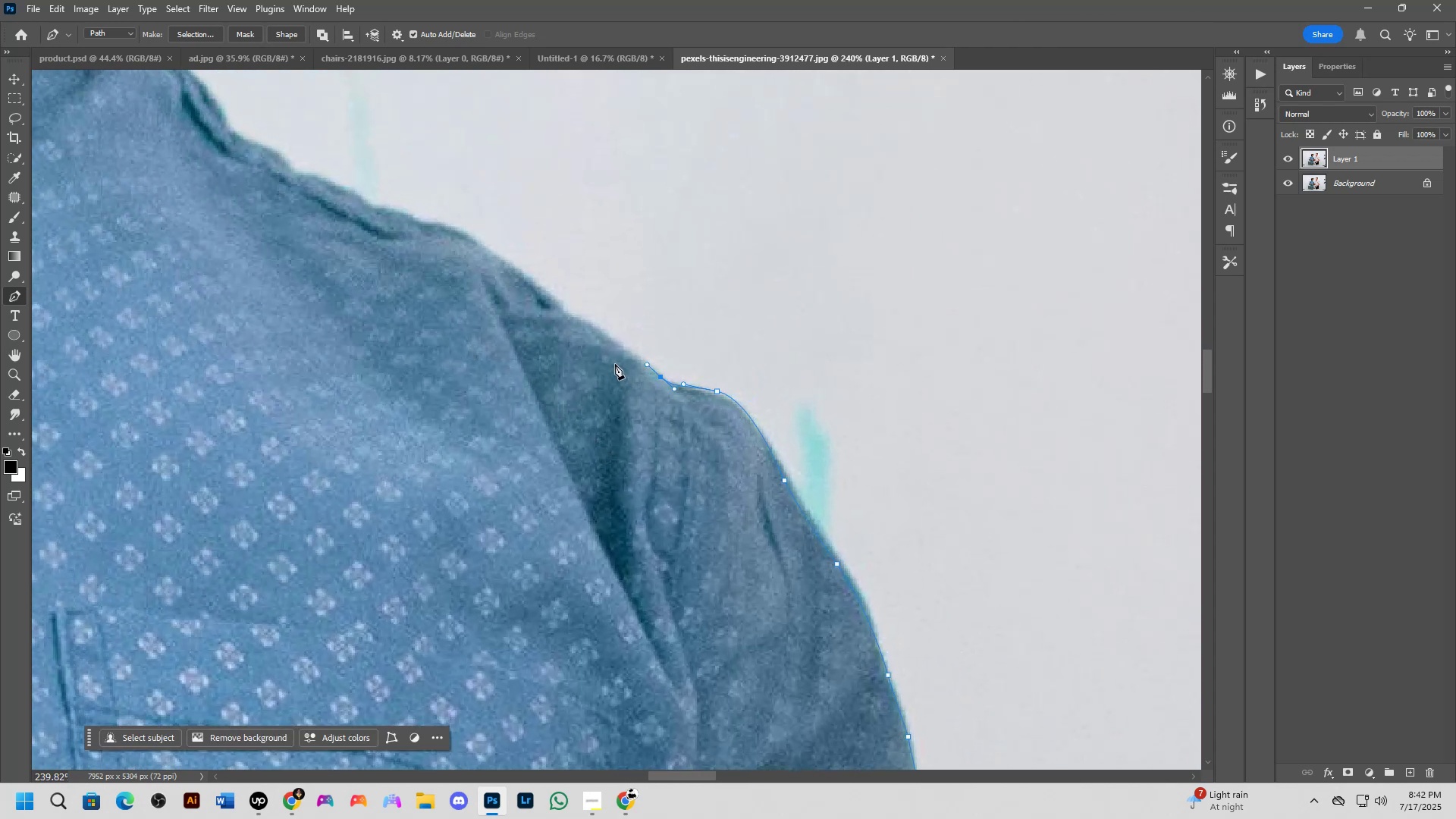 
hold_key(key=Space, duration=0.88)
 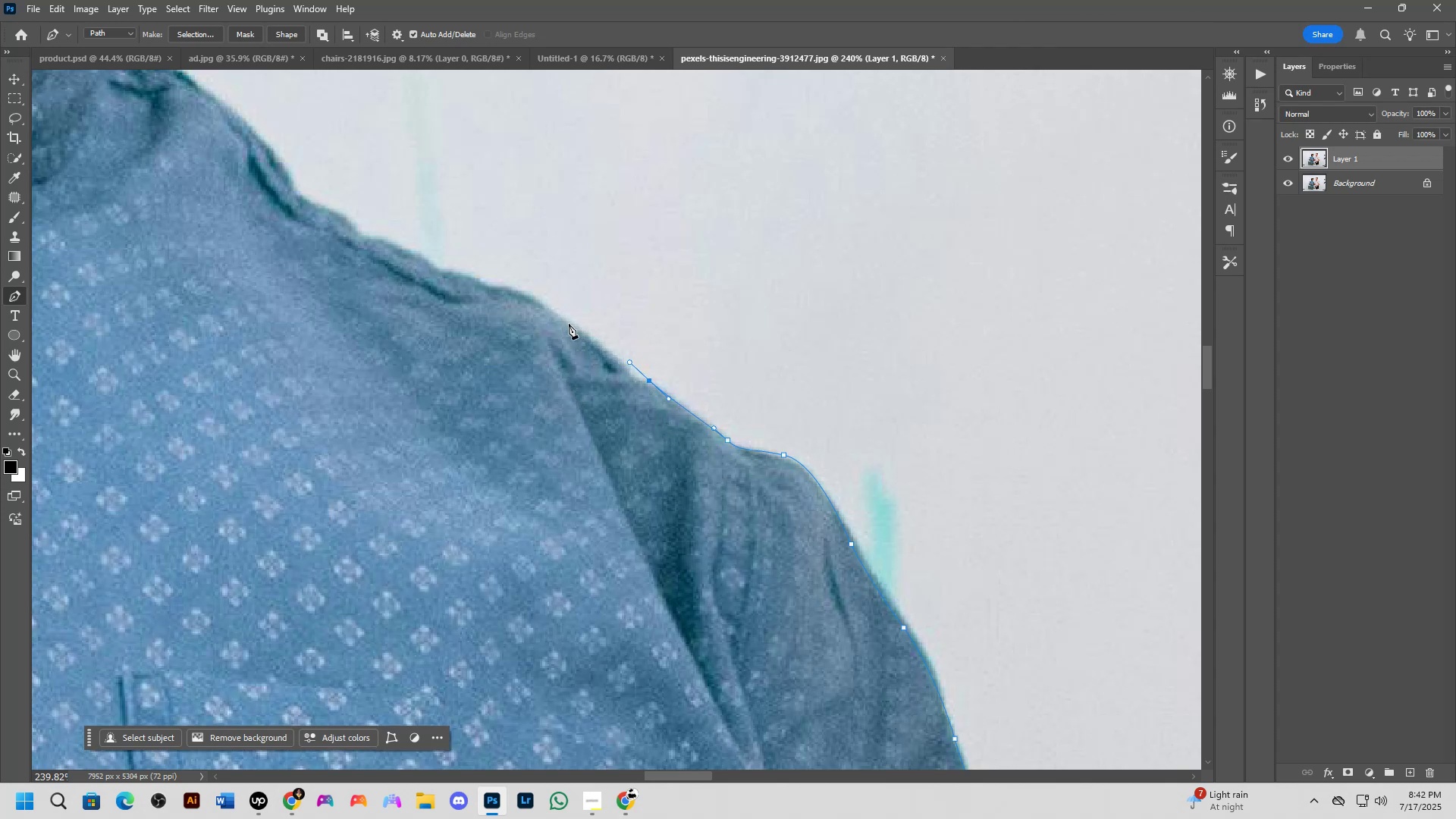 
hold_key(key=Space, duration=0.57)
 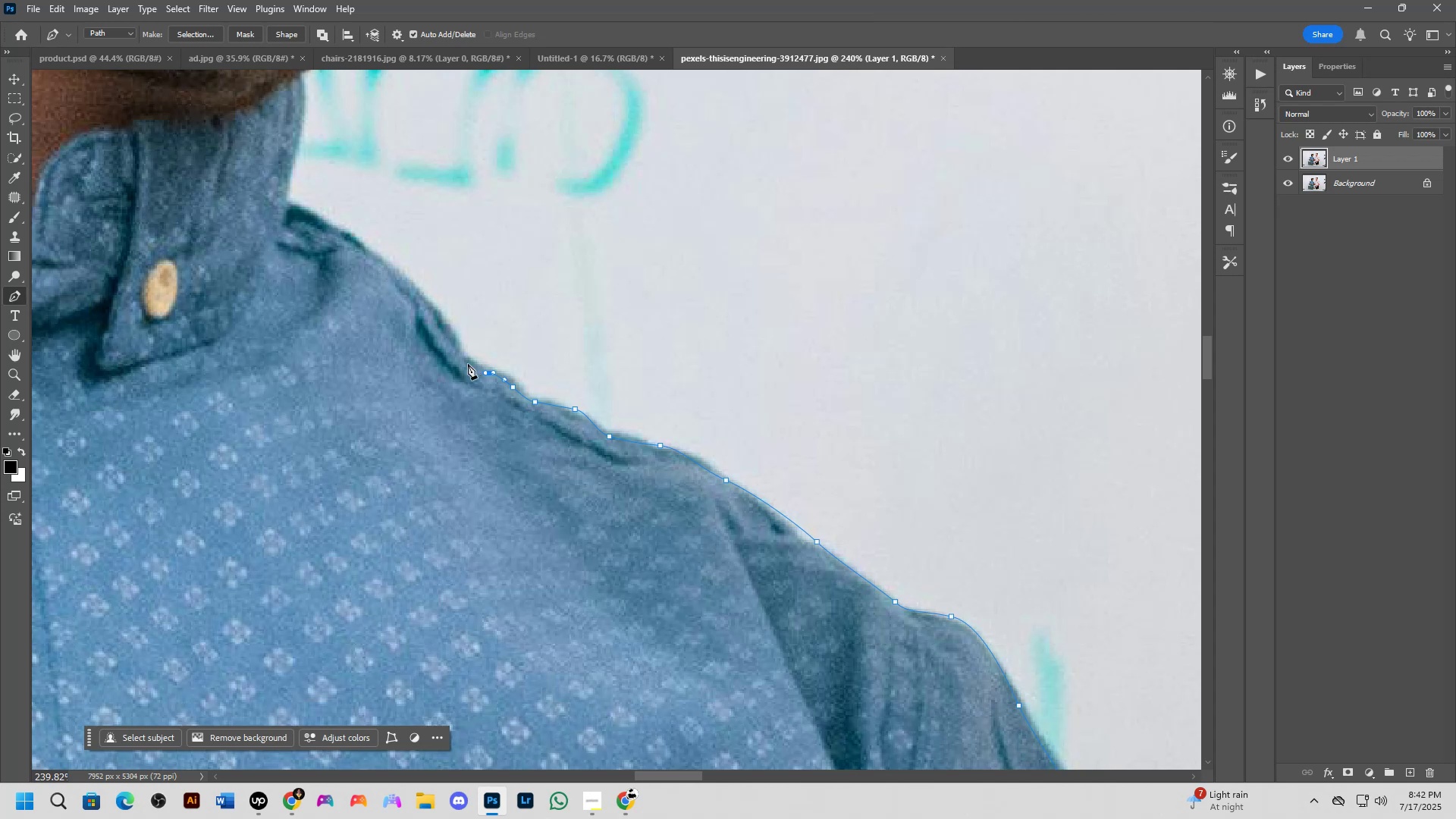 
wait(7.98)
 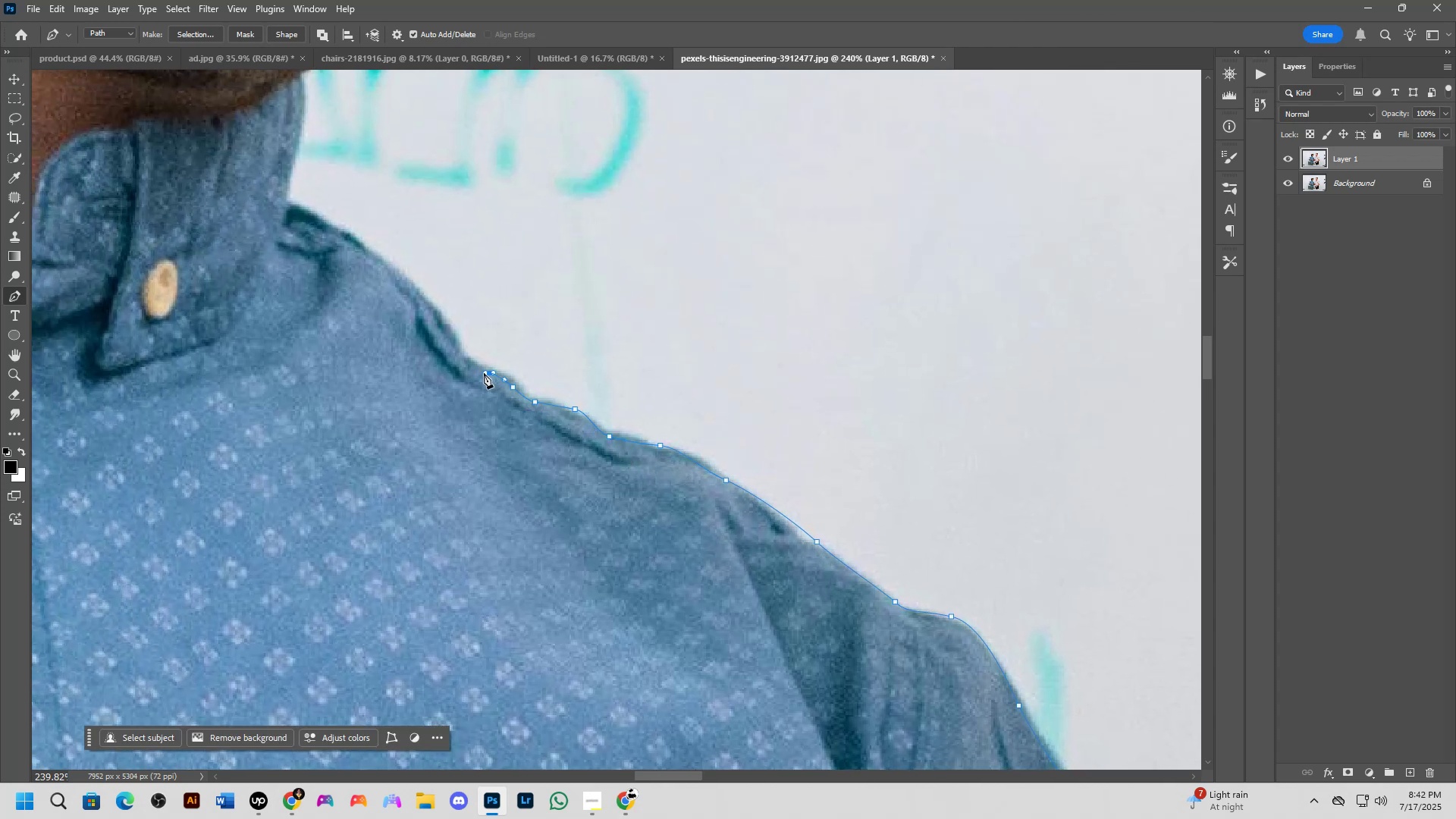 
hold_key(key=Space, duration=0.68)
 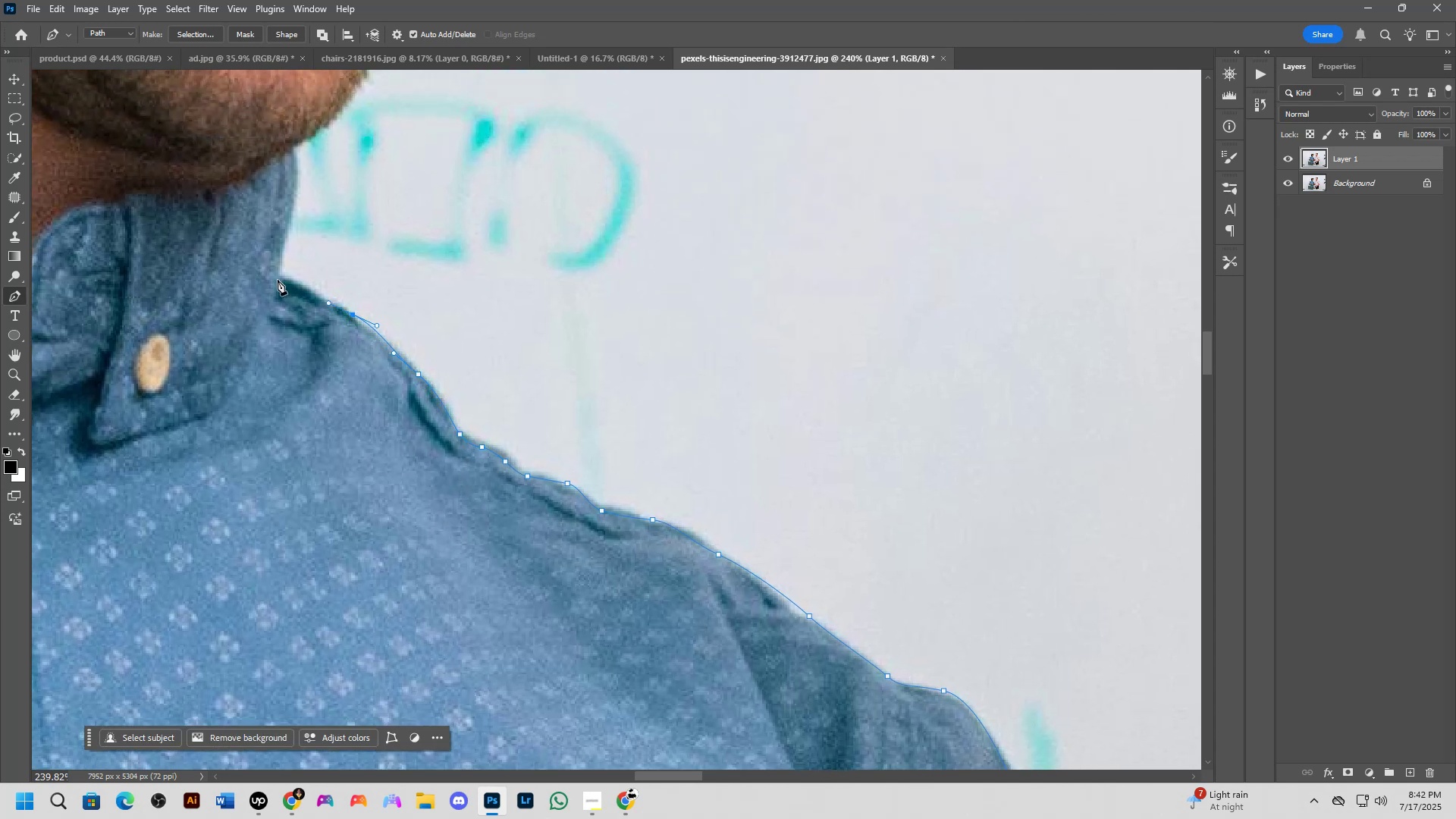 
key(Alt+AltLeft)
 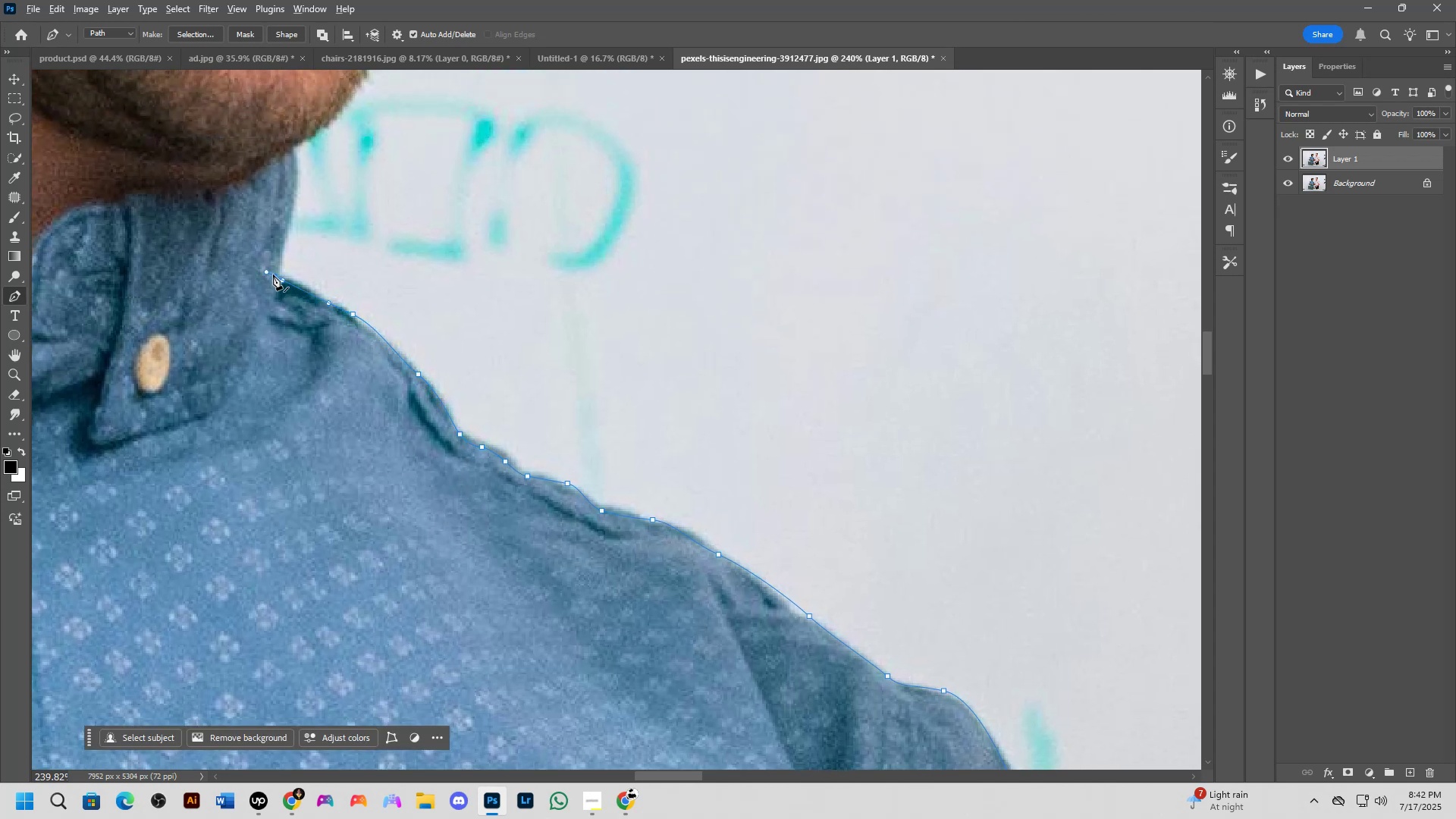 
left_click([273, 275])
 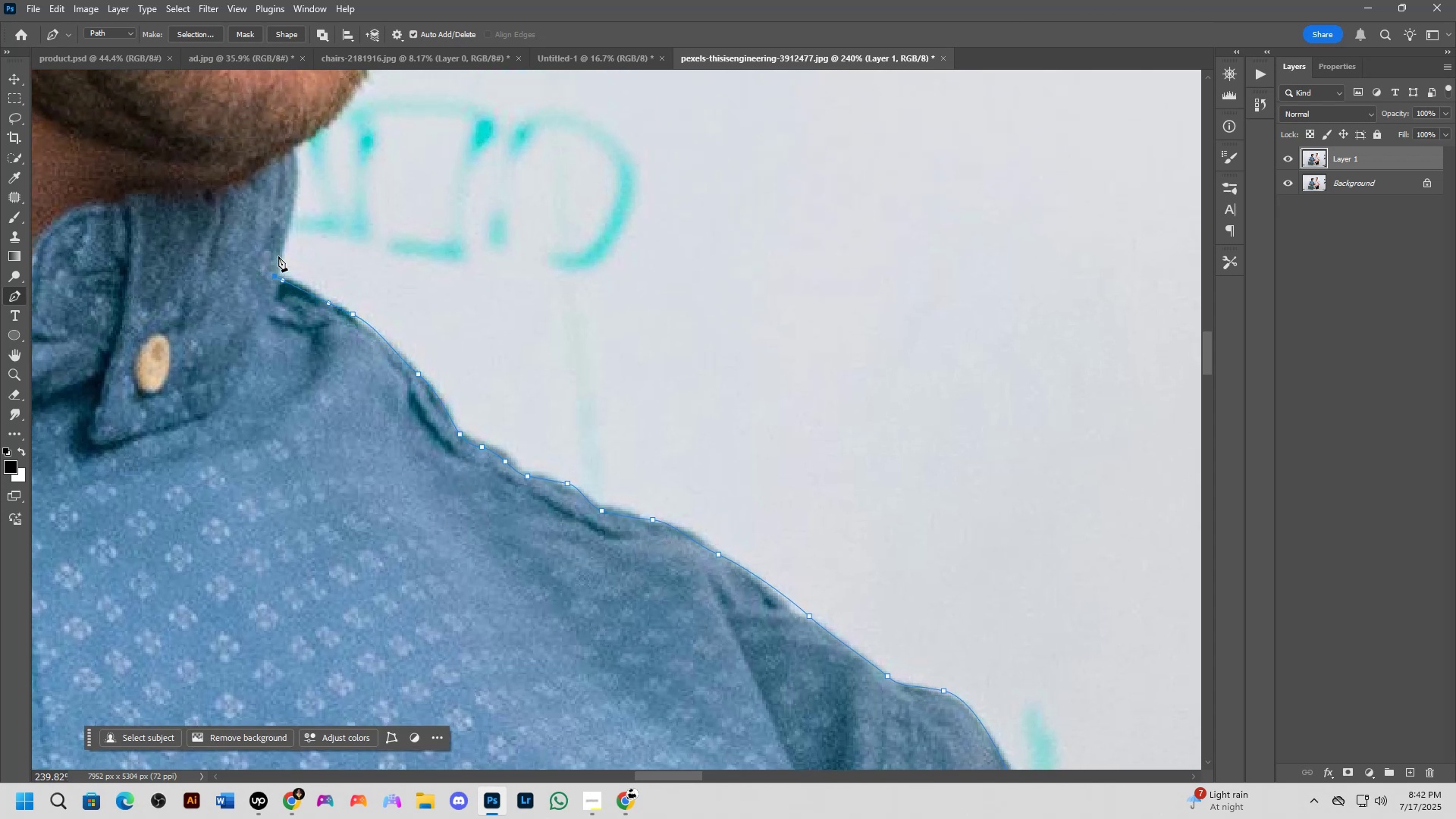 
hold_key(key=Space, duration=0.66)
 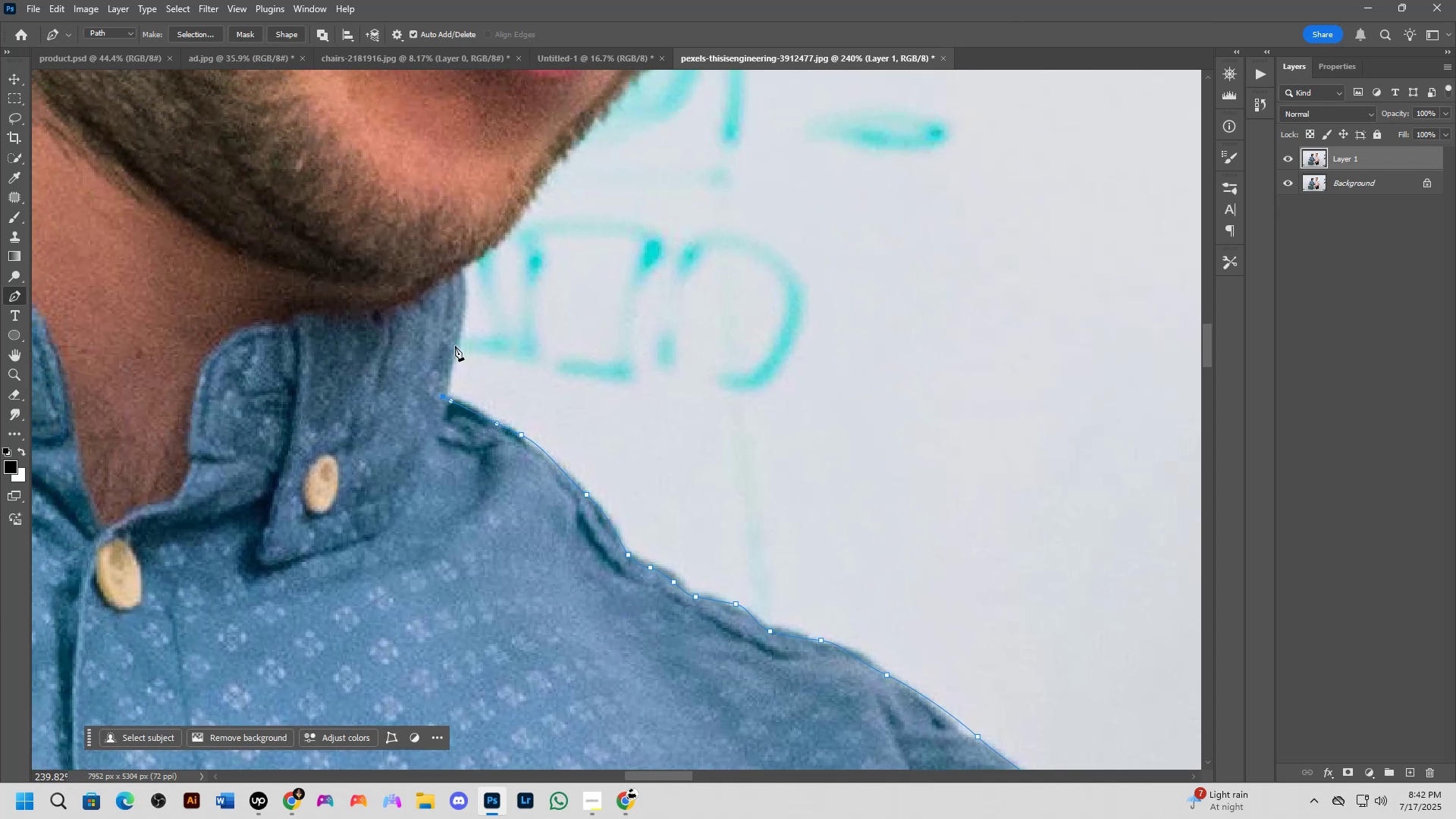 
scroll: coordinate [425, 306], scroll_direction: up, amount: 4.0
 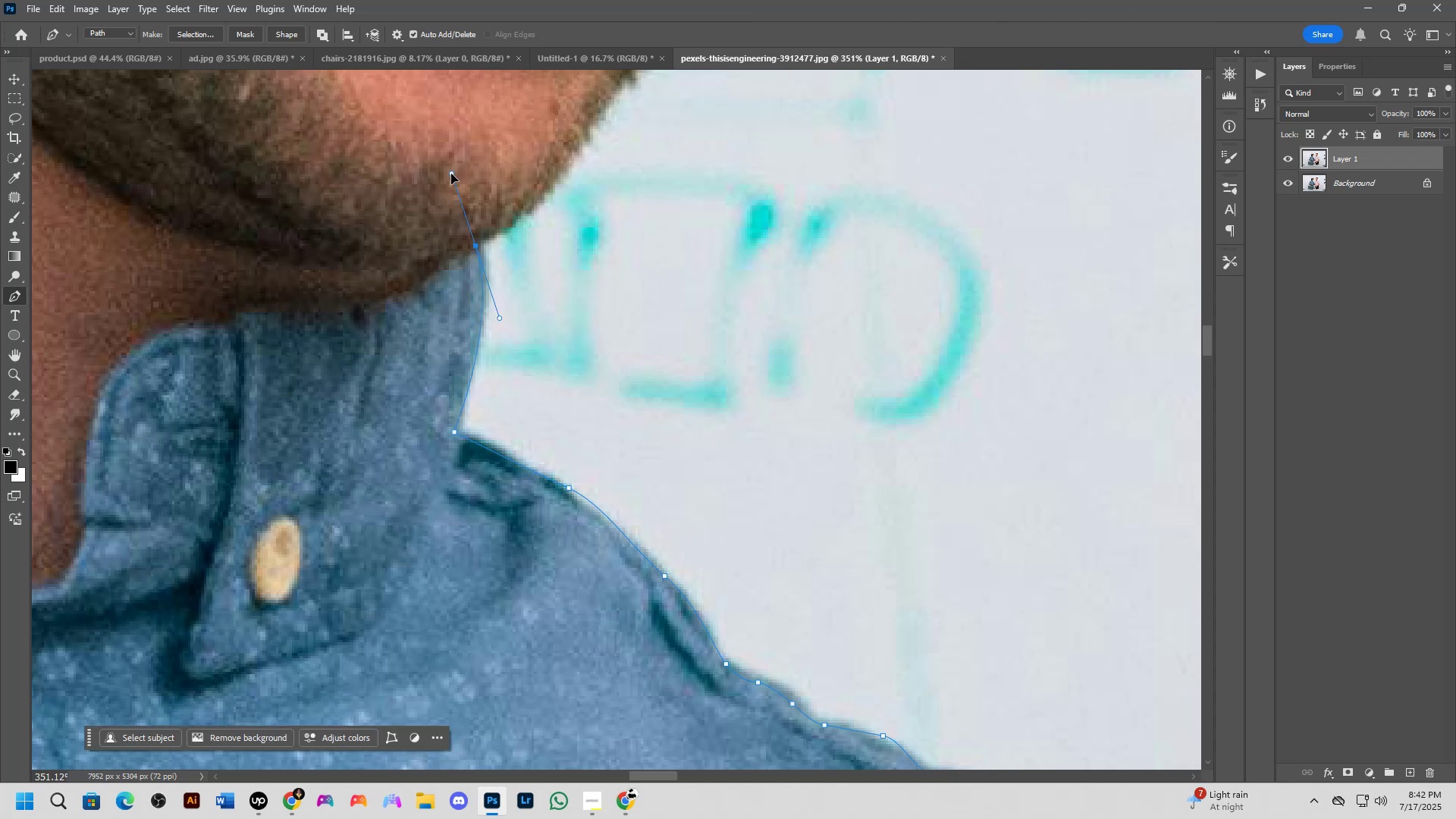 
hold_key(key=AltLeft, duration=0.63)
left_click([475, 246])
 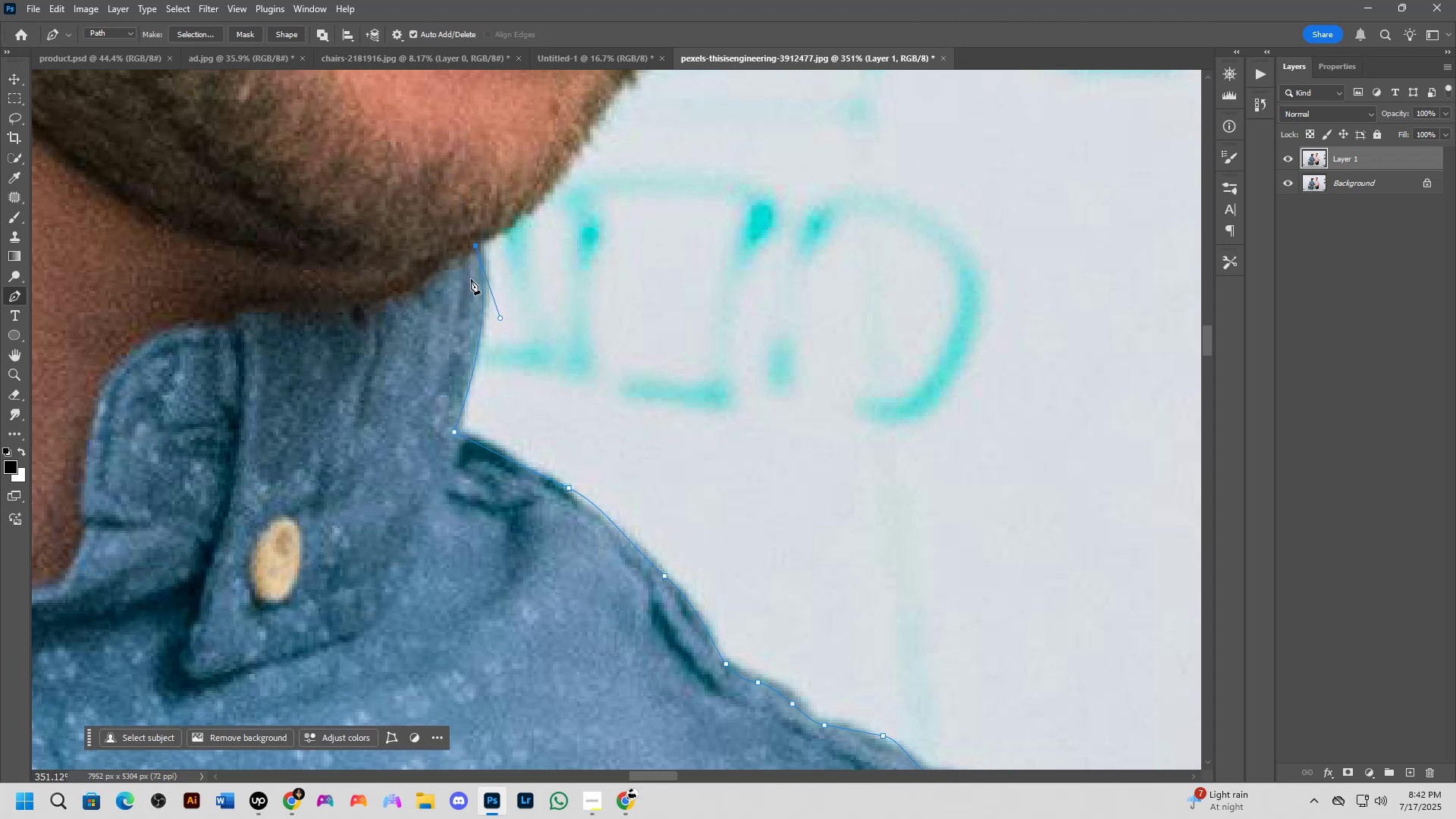 
key(Shift+ShiftLeft)
 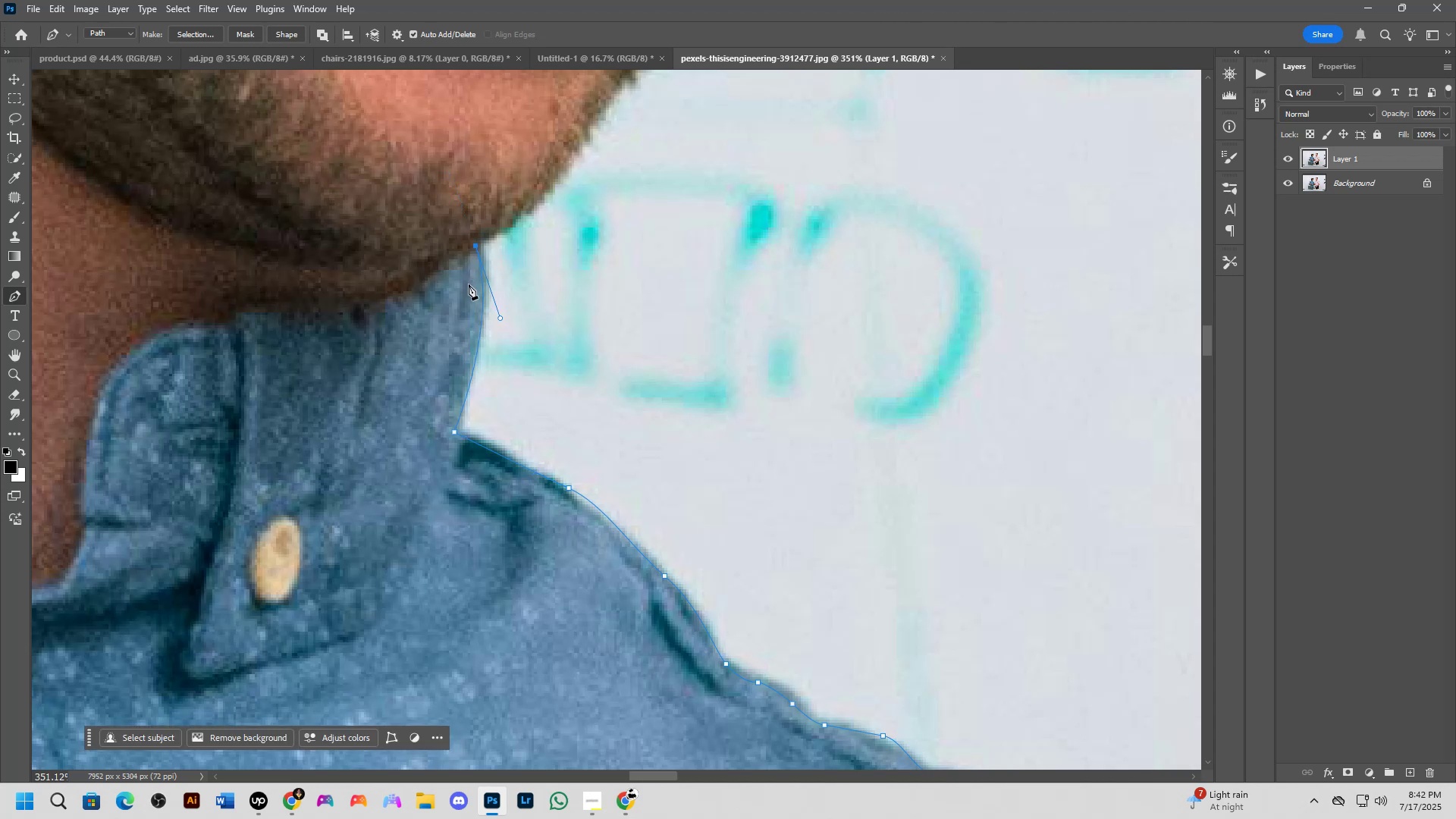 
scroll: coordinate [463, 300], scroll_direction: down, amount: 5.0
 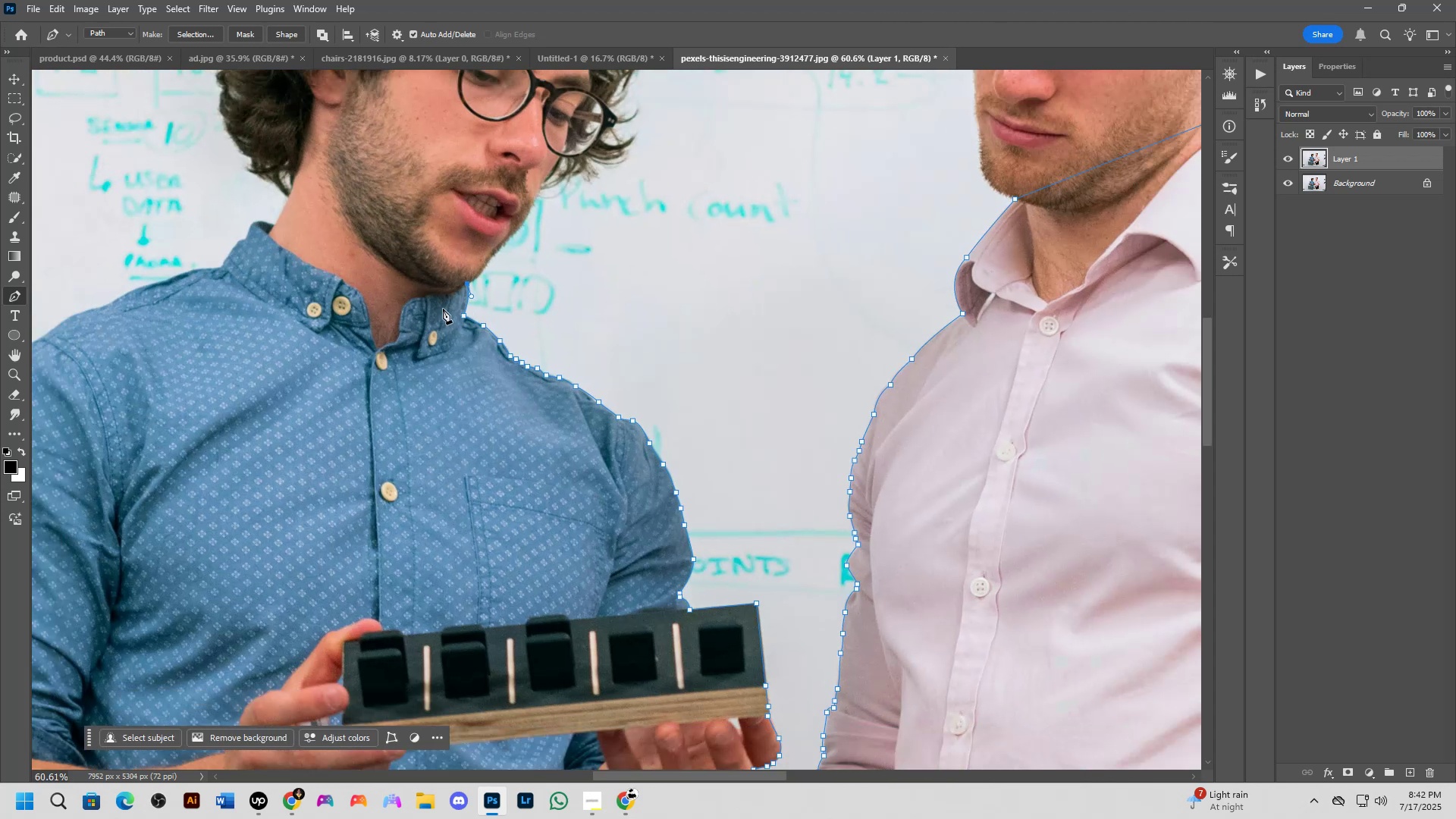 
hold_key(key=Space, duration=0.5)
 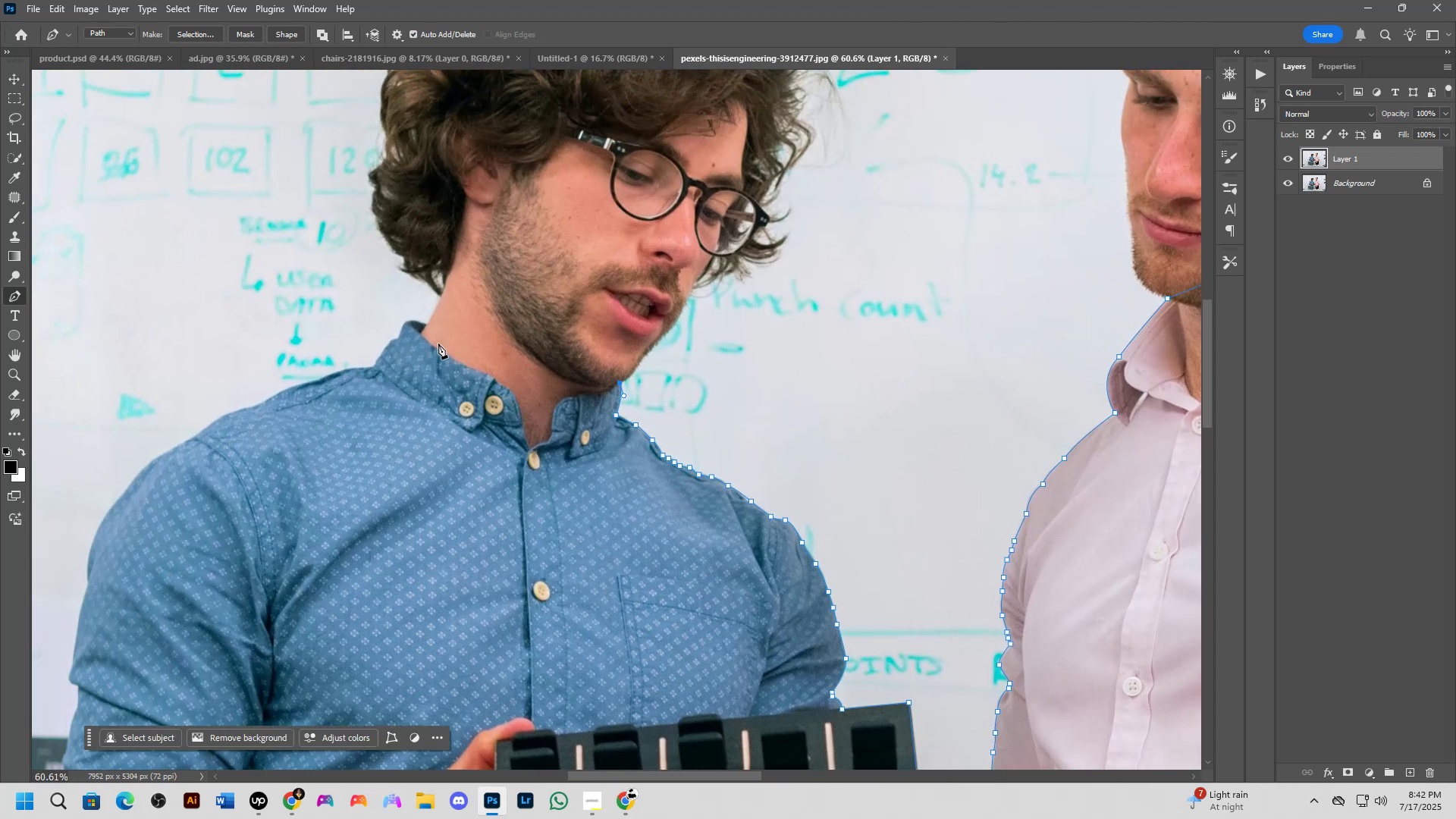 
scroll: coordinate [447, 304], scroll_direction: up, amount: 7.0
 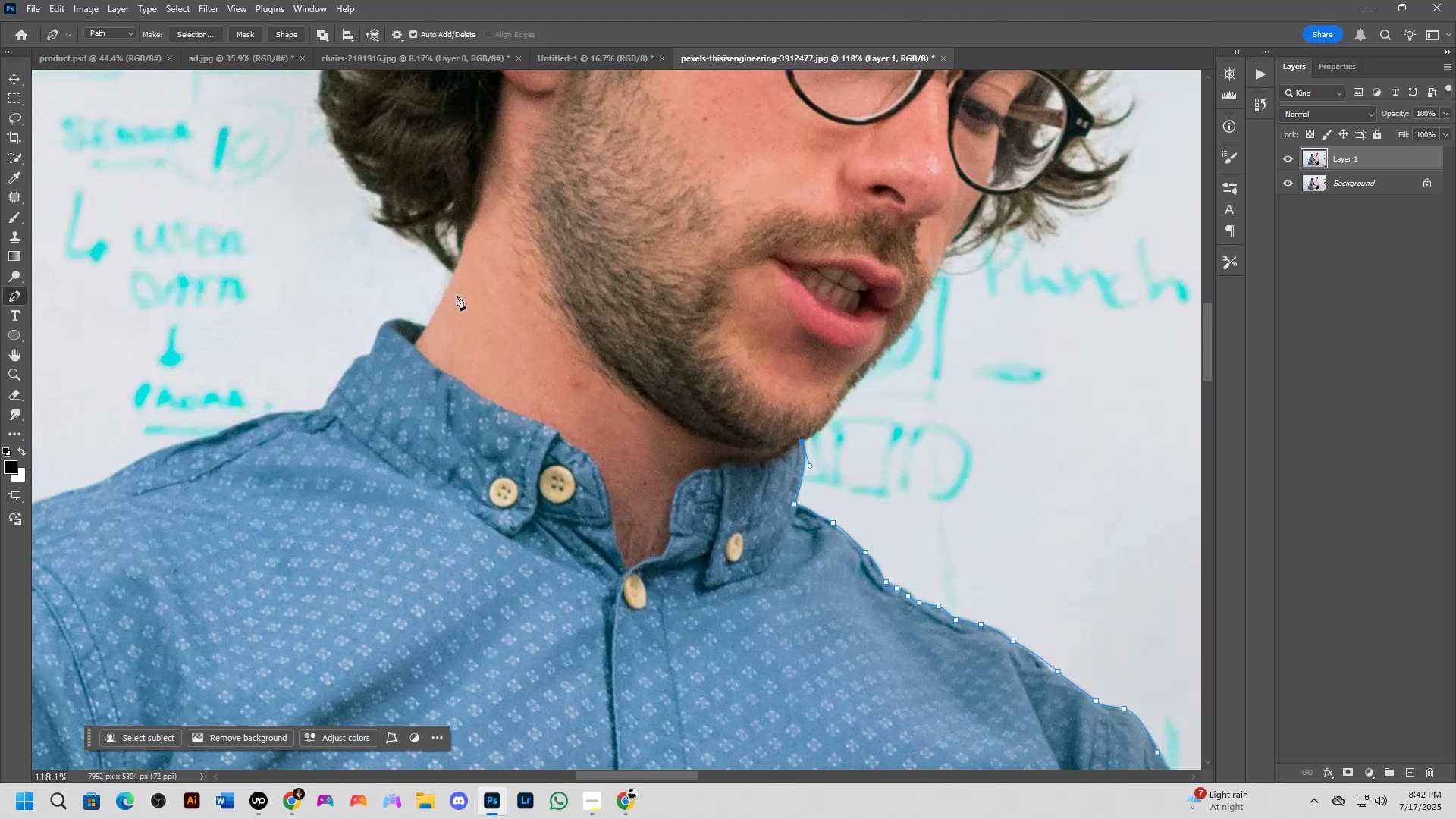 
left_click([459, 278])
 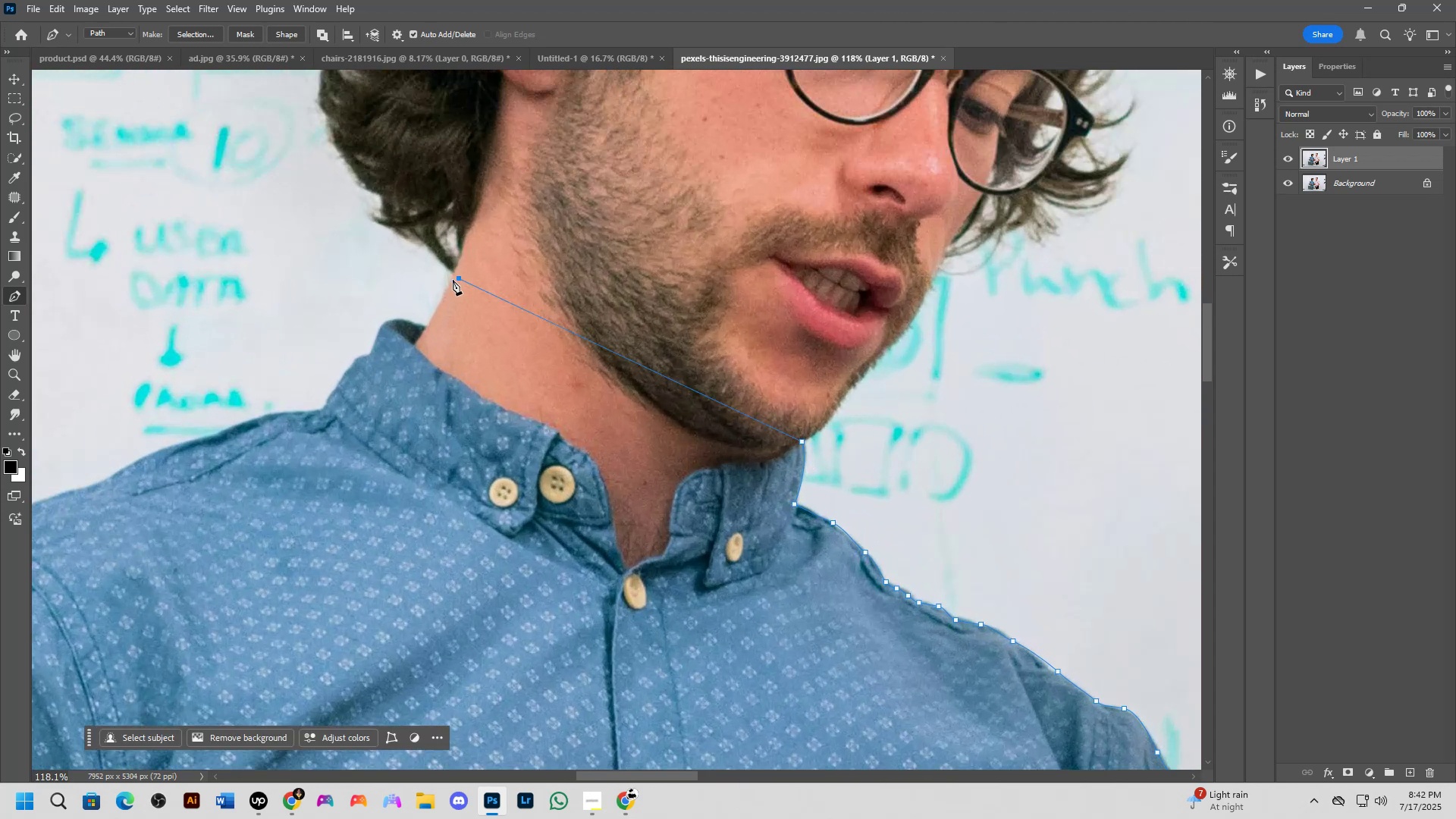 
scroll: coordinate [450, 278], scroll_direction: up, amount: 6.0
 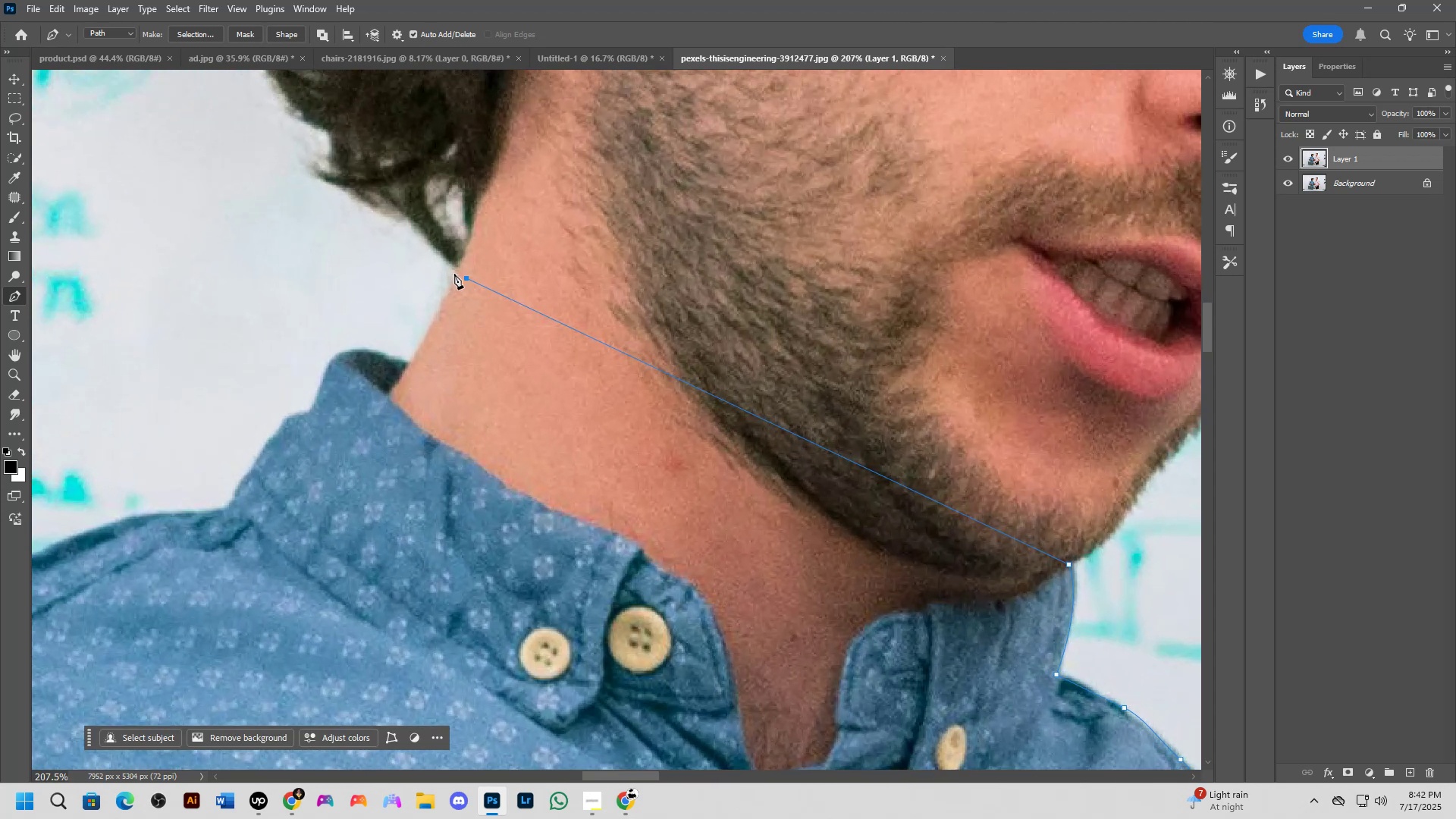 
key(Control+ControlLeft)
 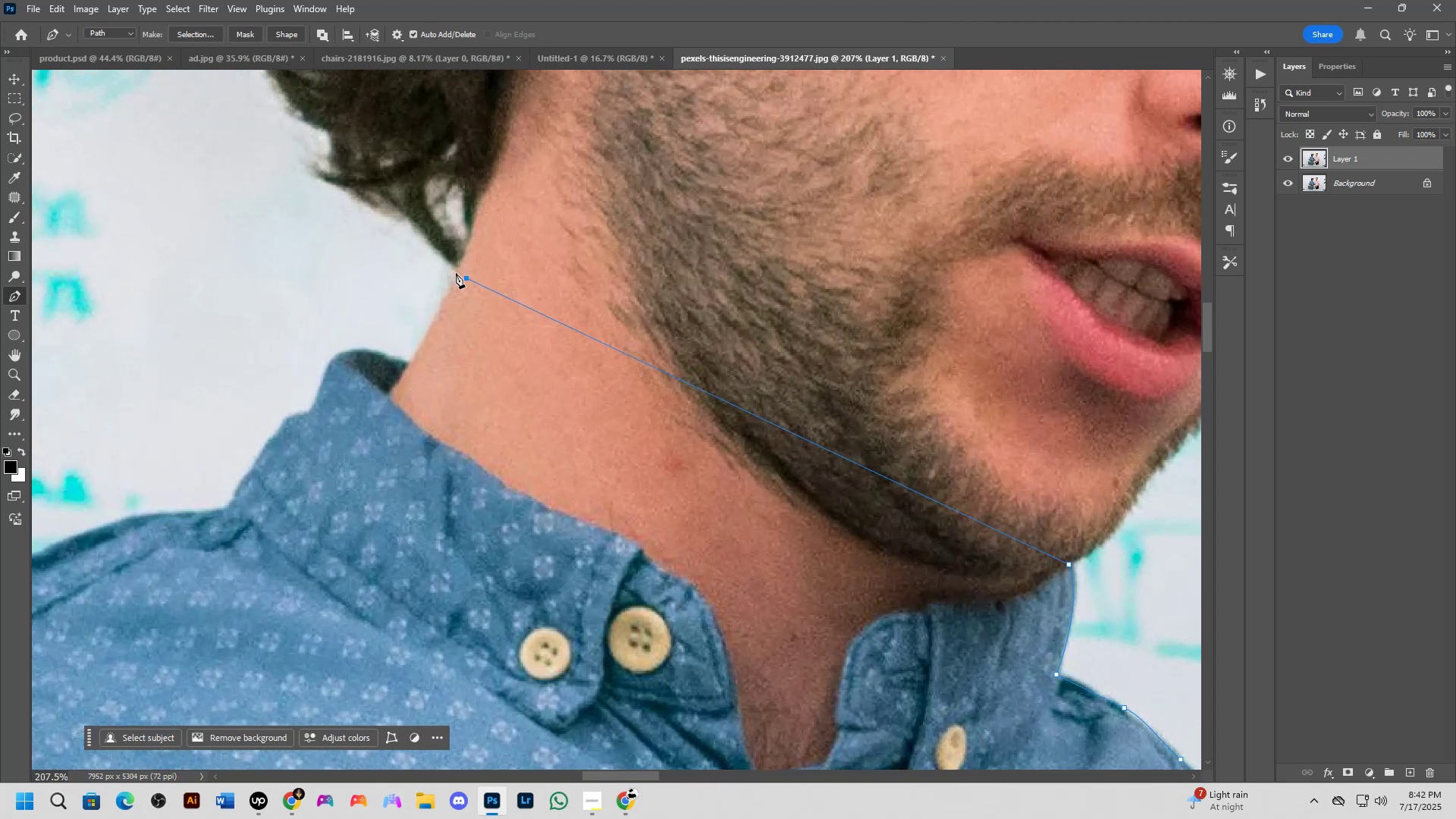 
key(Control+Z)
 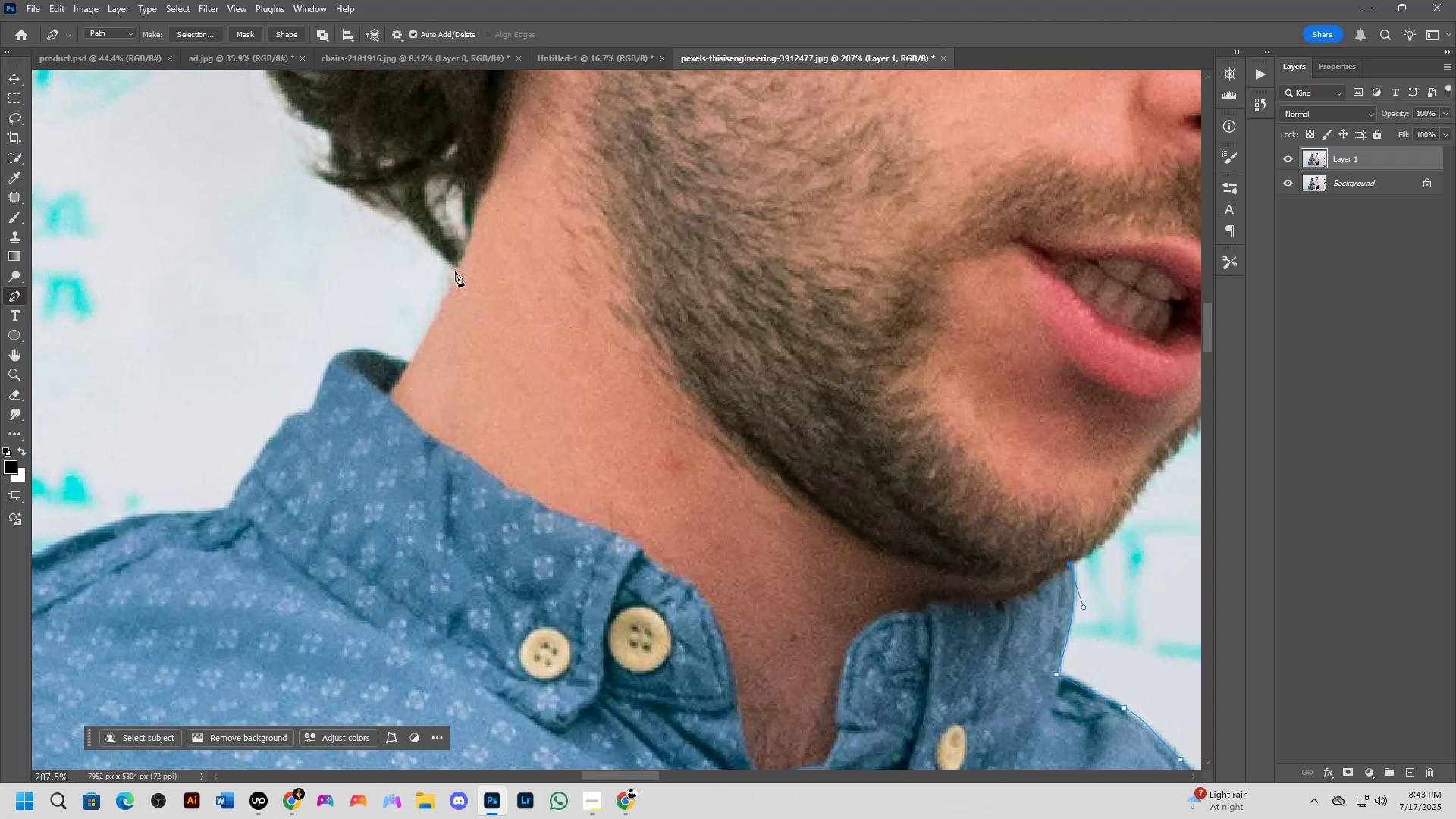 
left_click([455, 271])
 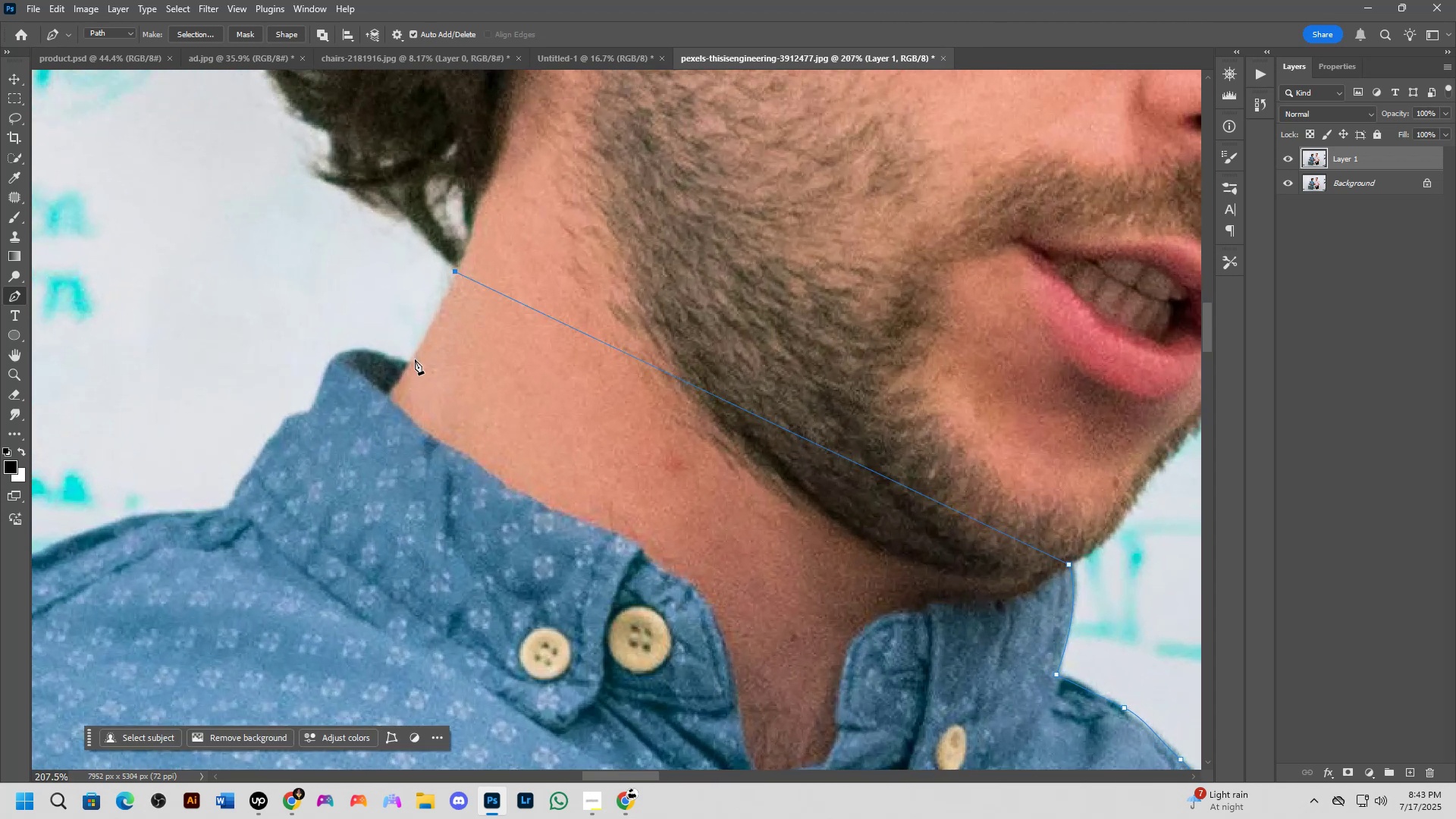 
left_click([413, 361])
 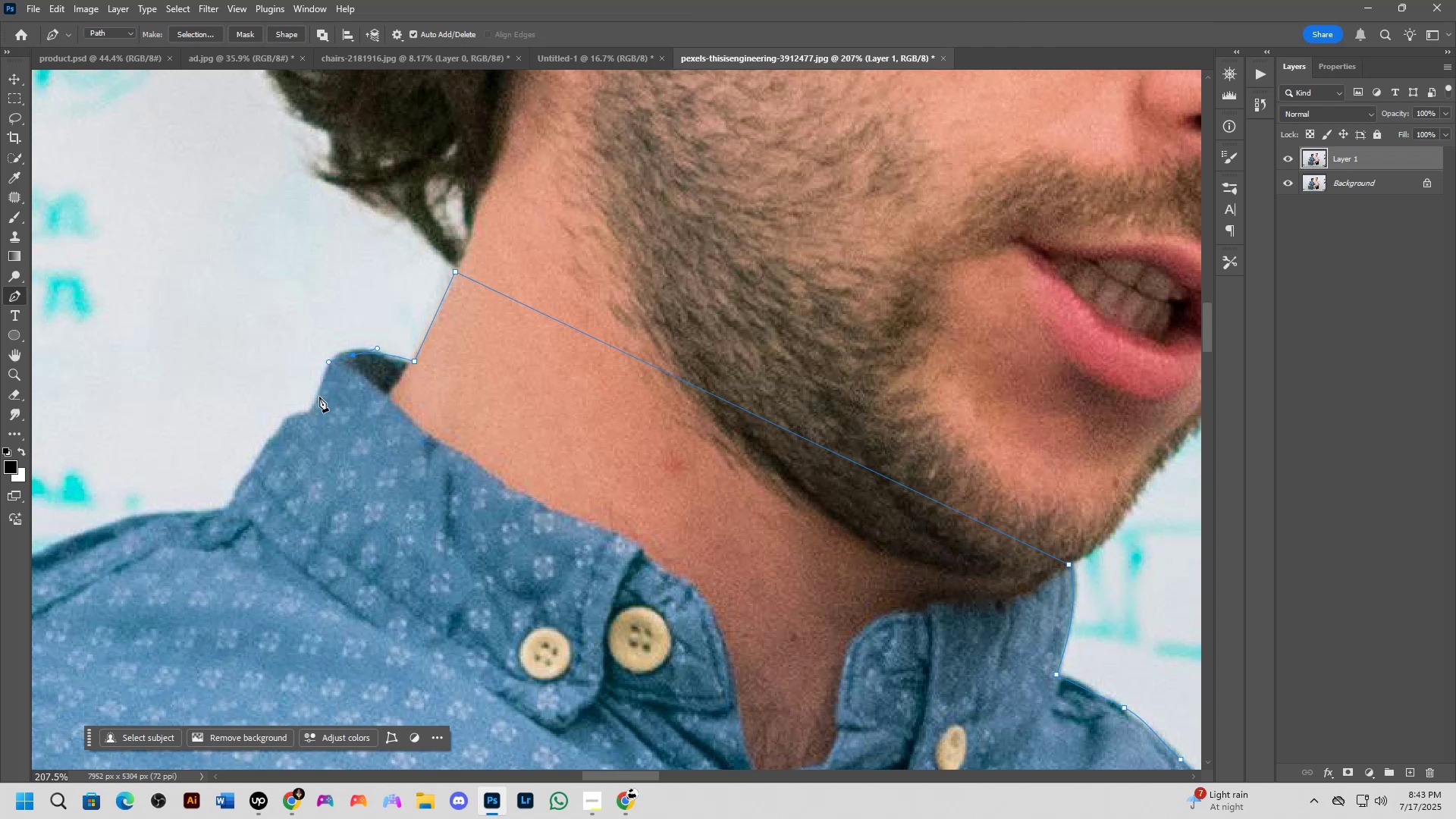 
hold_key(key=Space, duration=0.61)
 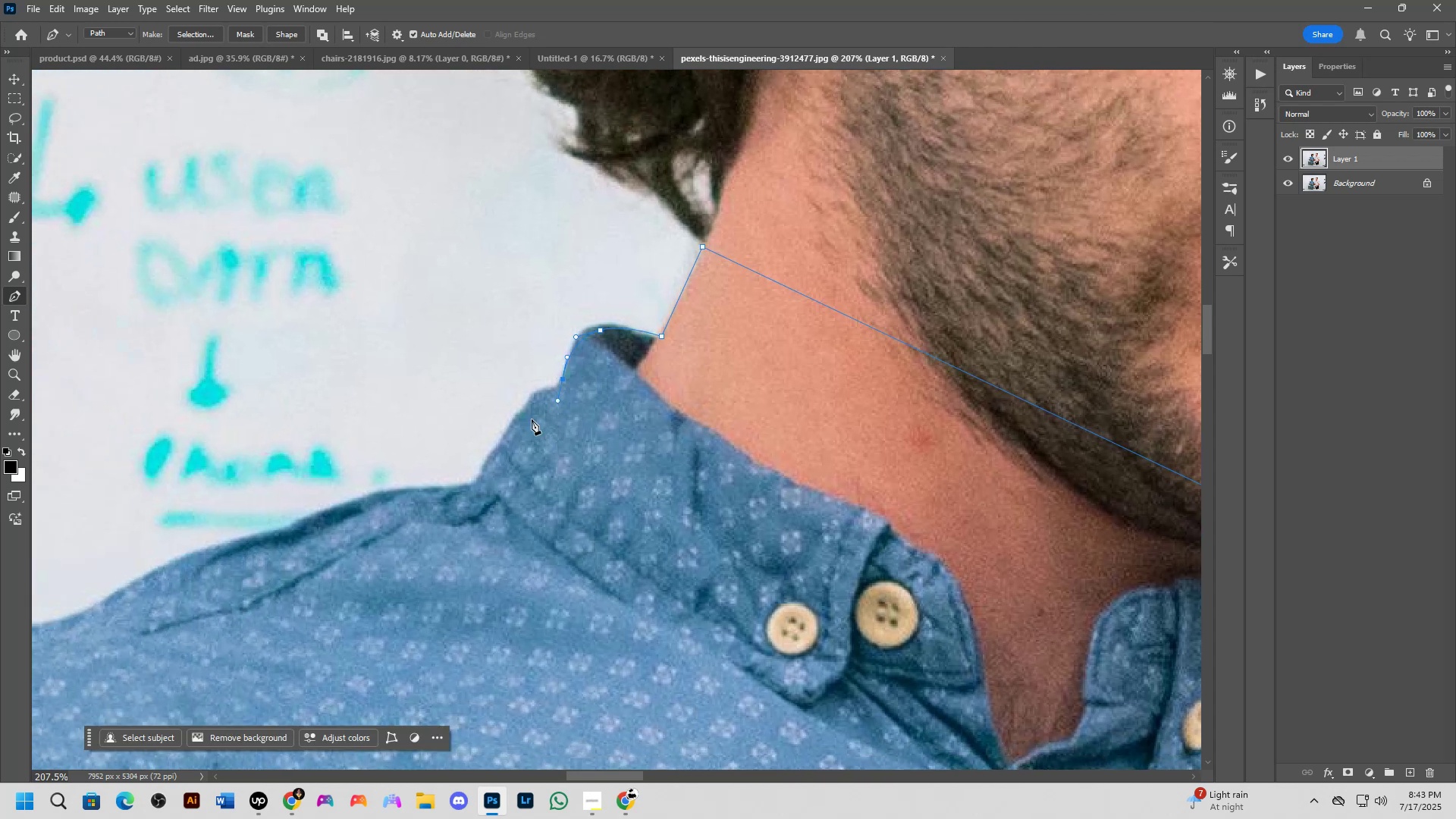 
scroll: coordinate [530, 407], scroll_direction: up, amount: 4.0
 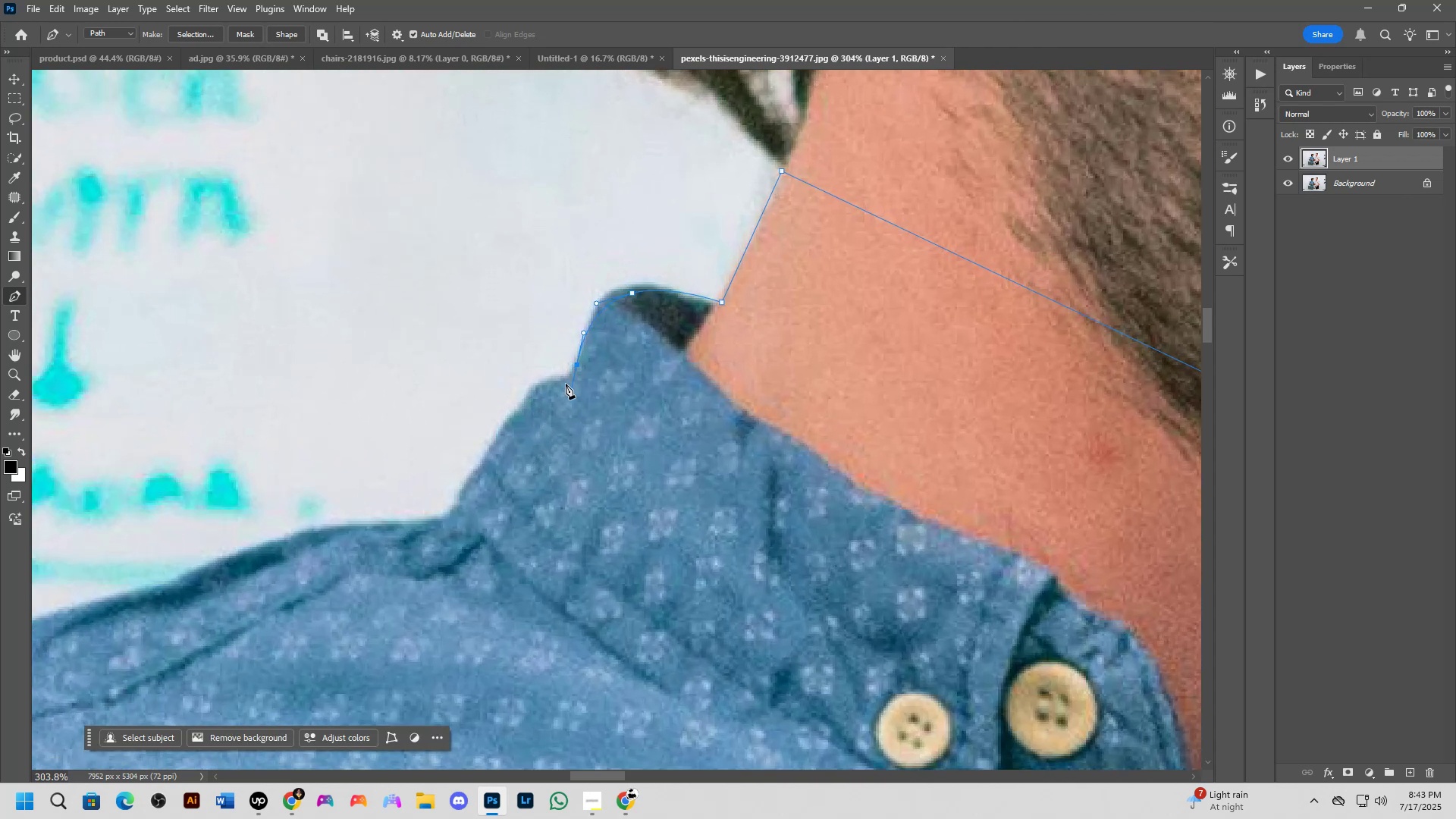 
hold_key(key=AltLeft, duration=0.38)
left_click([577, 366])
 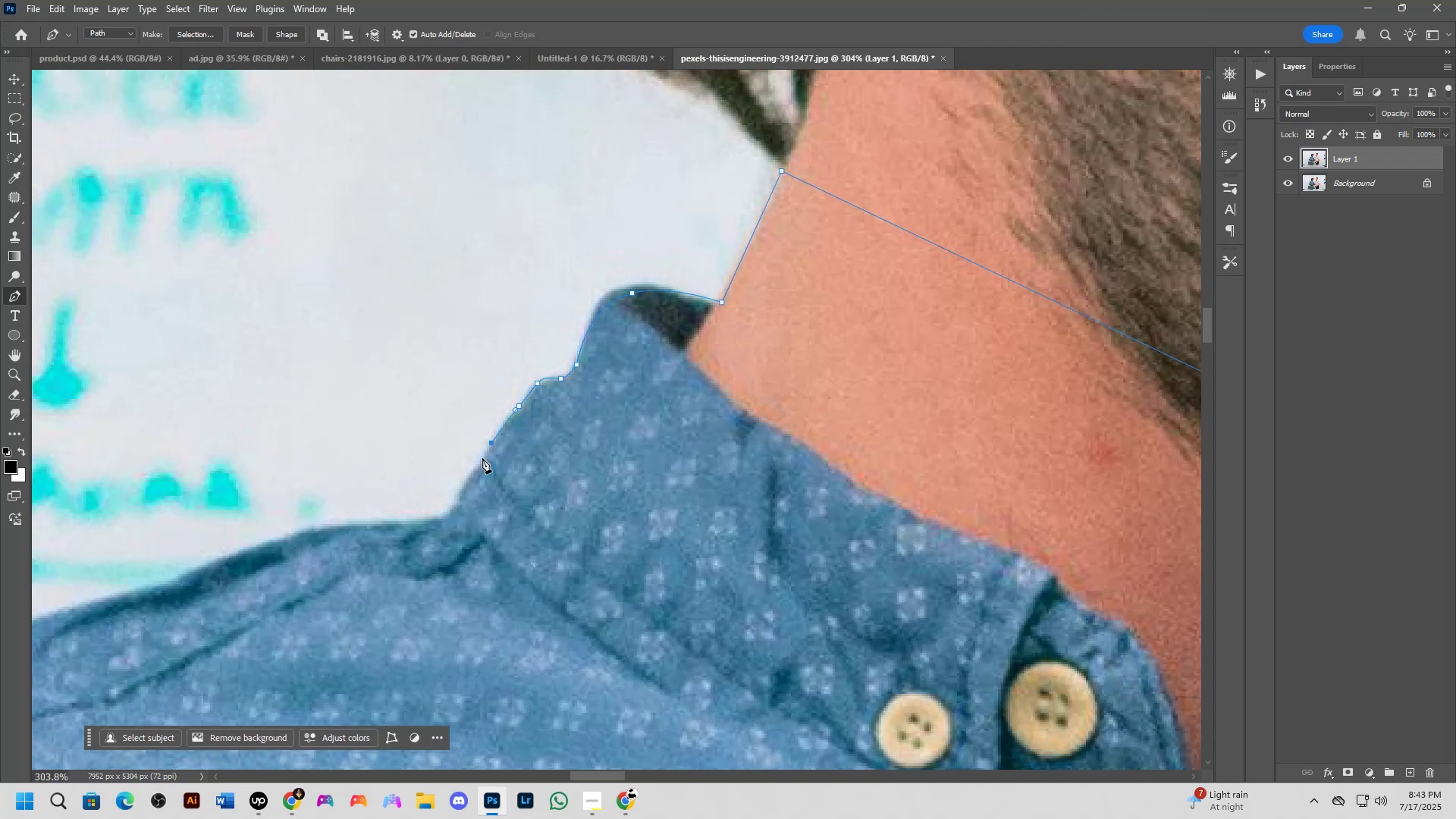 
left_click([456, 509])
 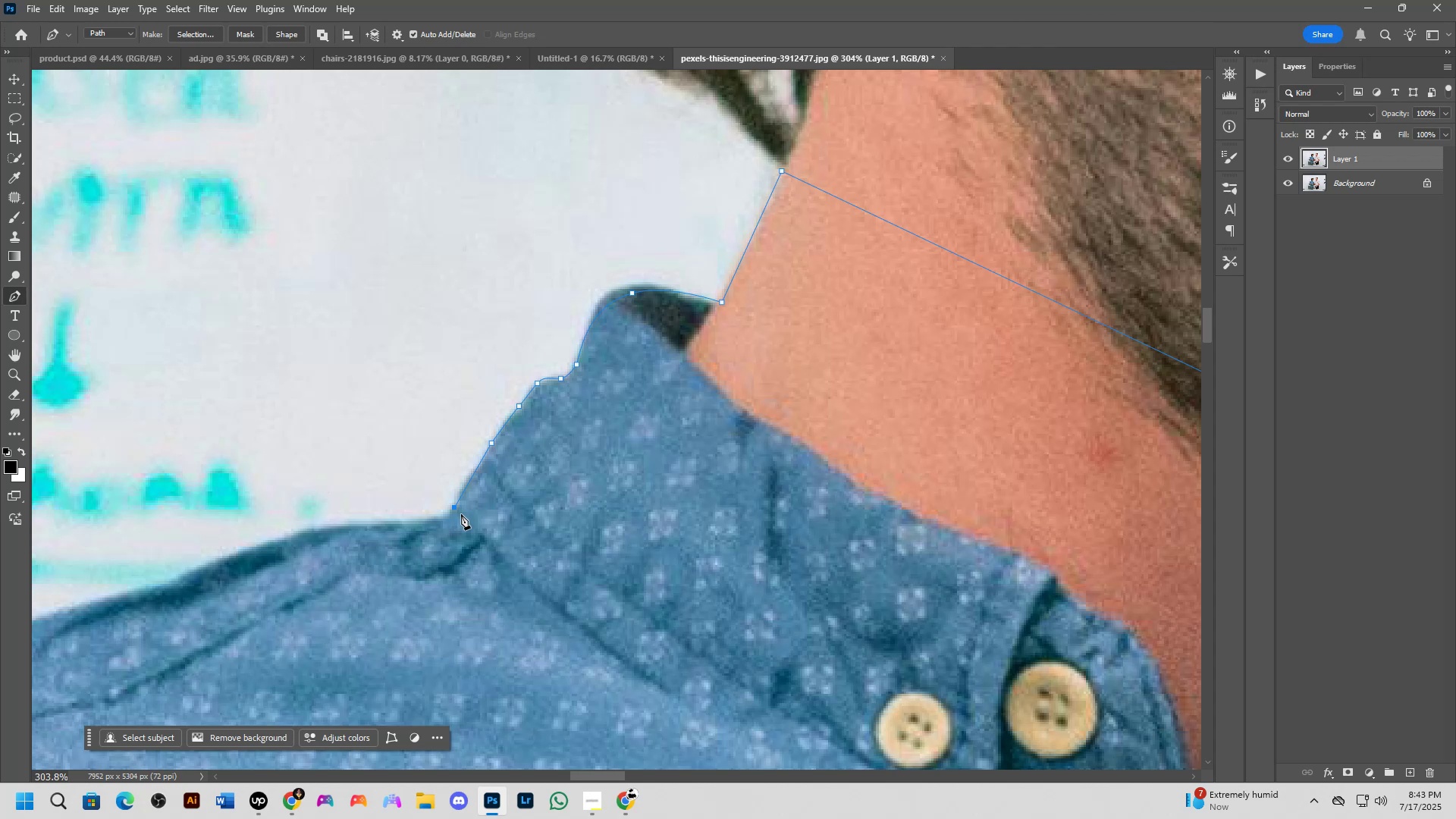 
wait(43.8)
 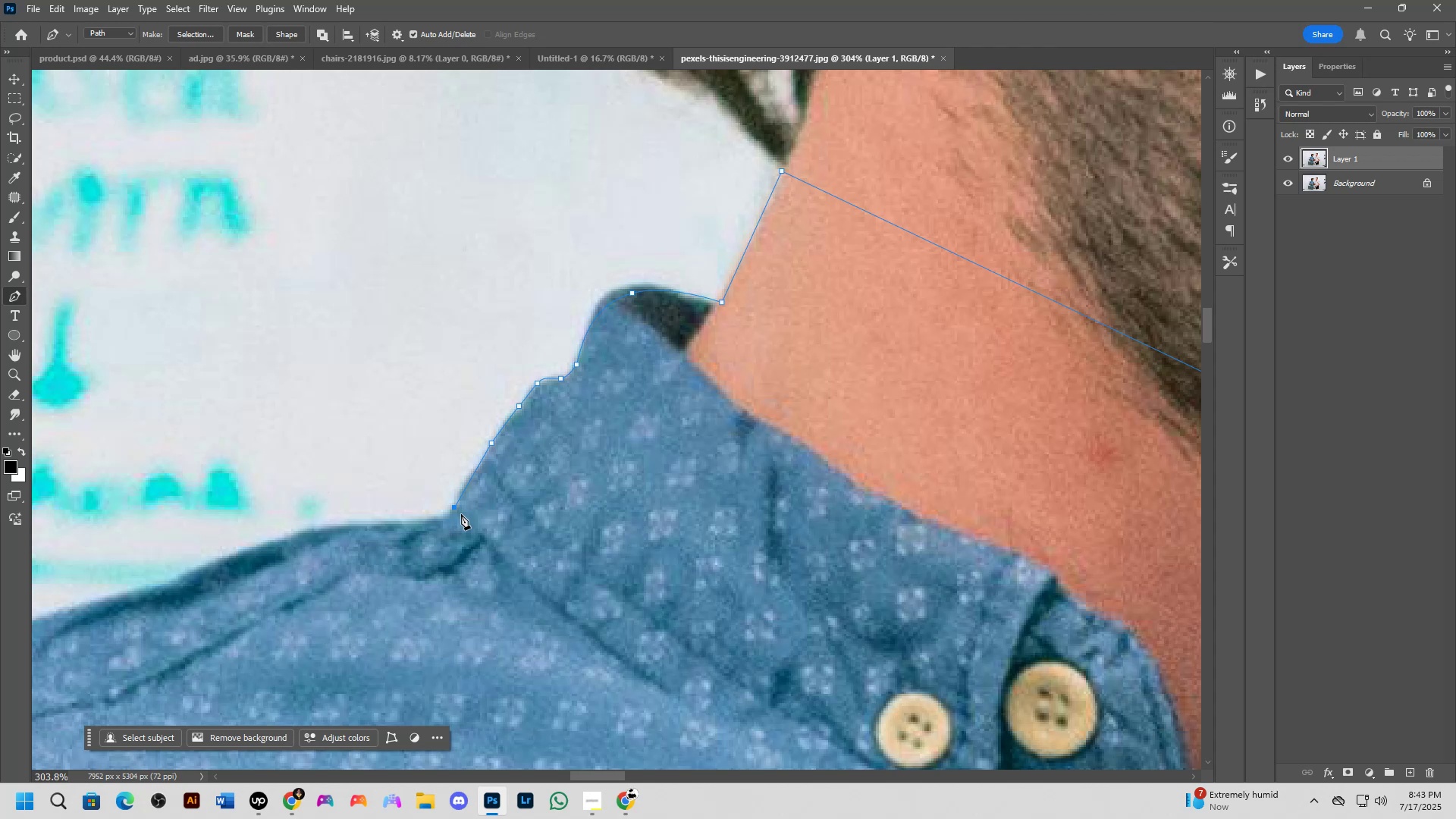 
hold_key(key=Space, duration=0.76)
 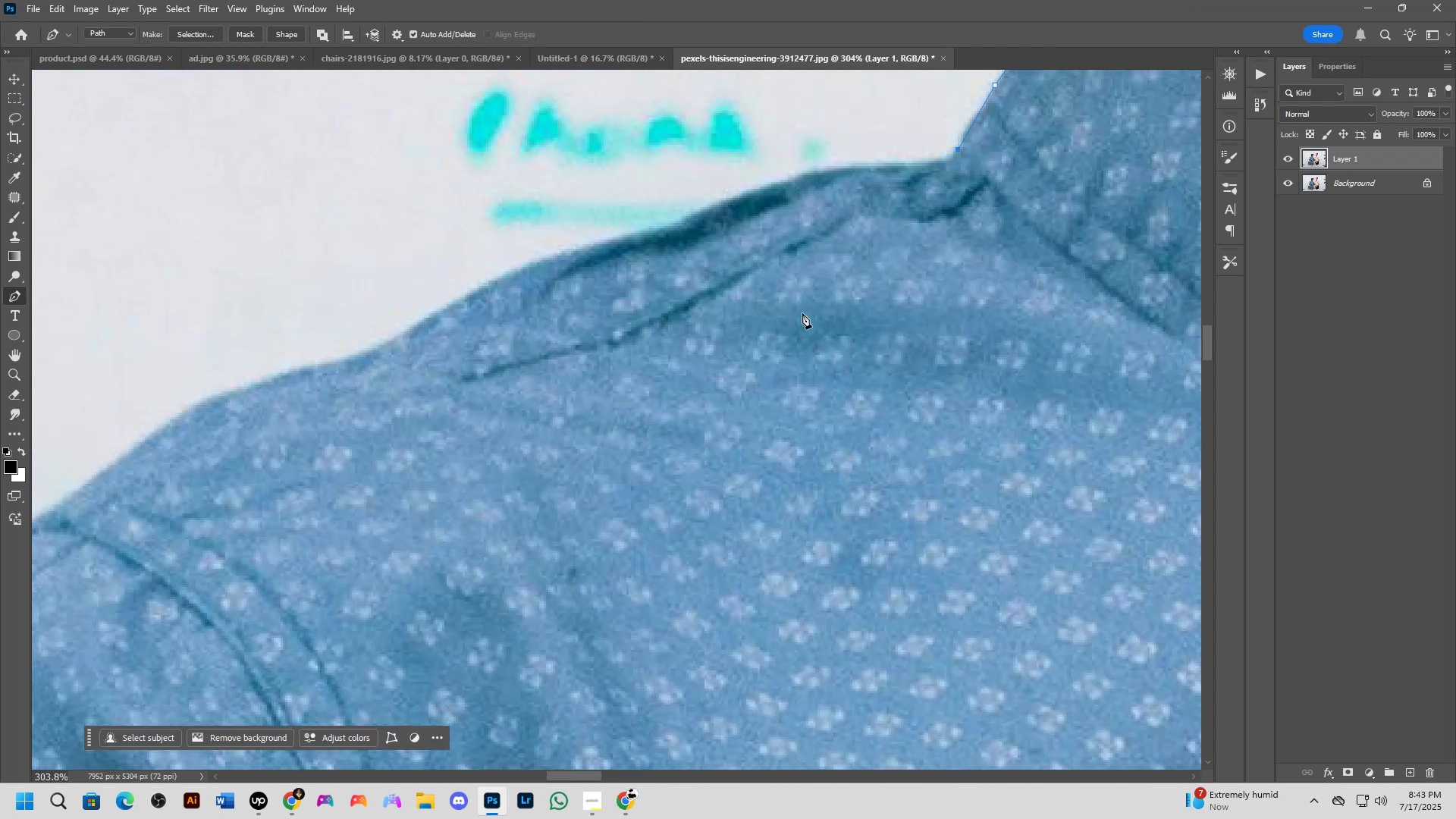 
scroll: coordinate [773, 279], scroll_direction: down, amount: 1.0
 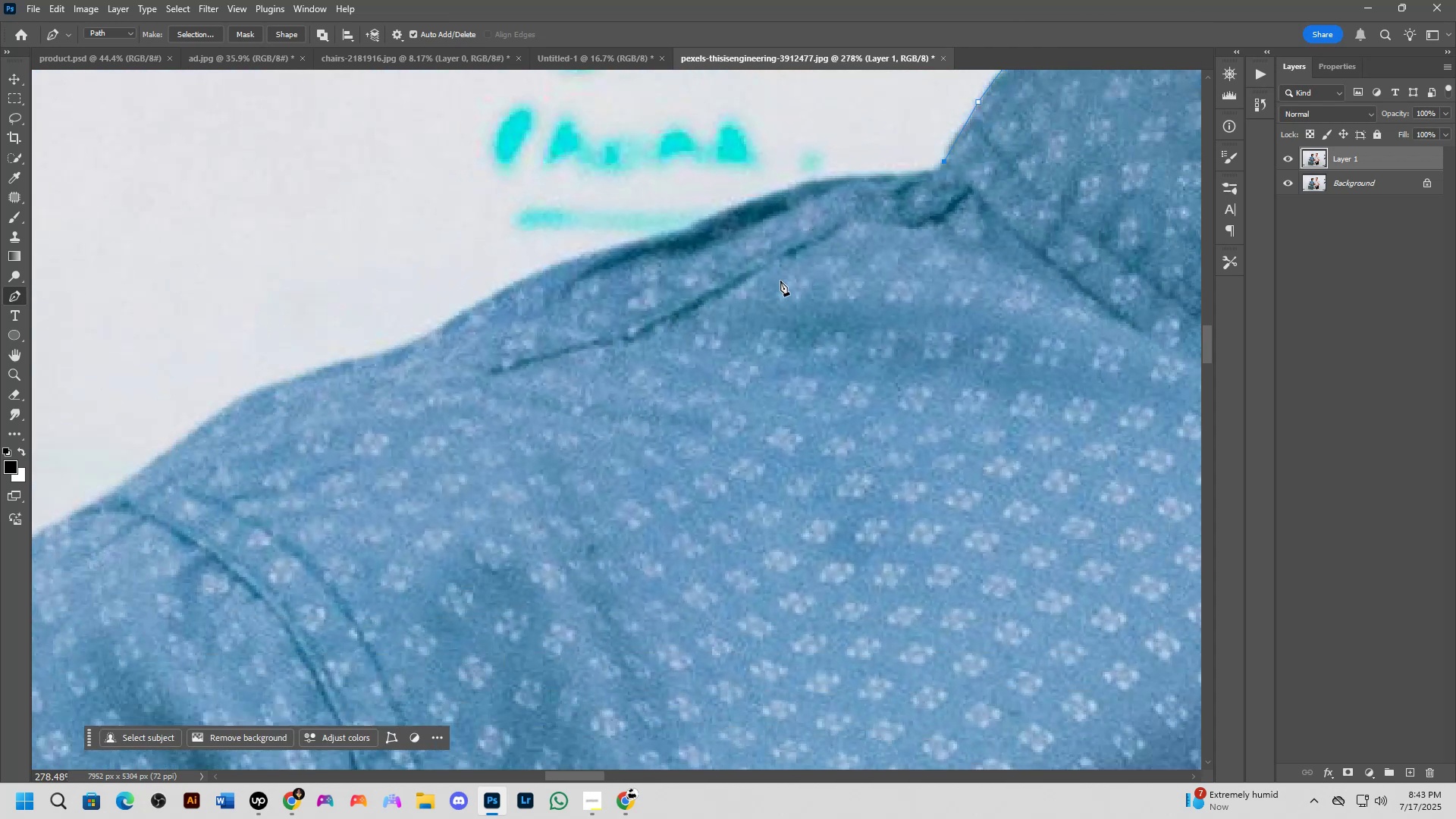 
hold_key(key=Space, duration=0.56)
 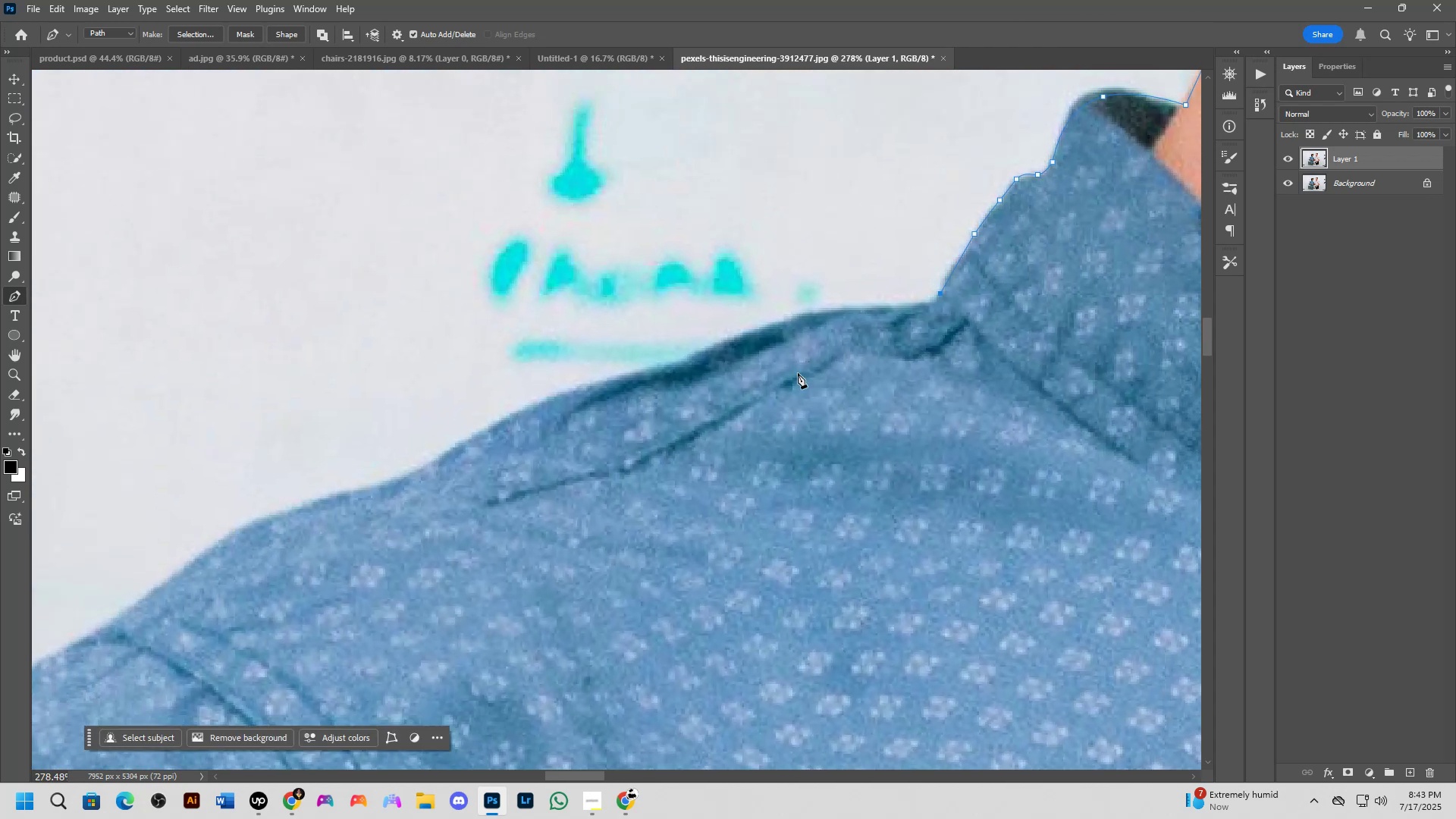 
scroll: coordinate [783, 340], scroll_direction: up, amount: 3.0
 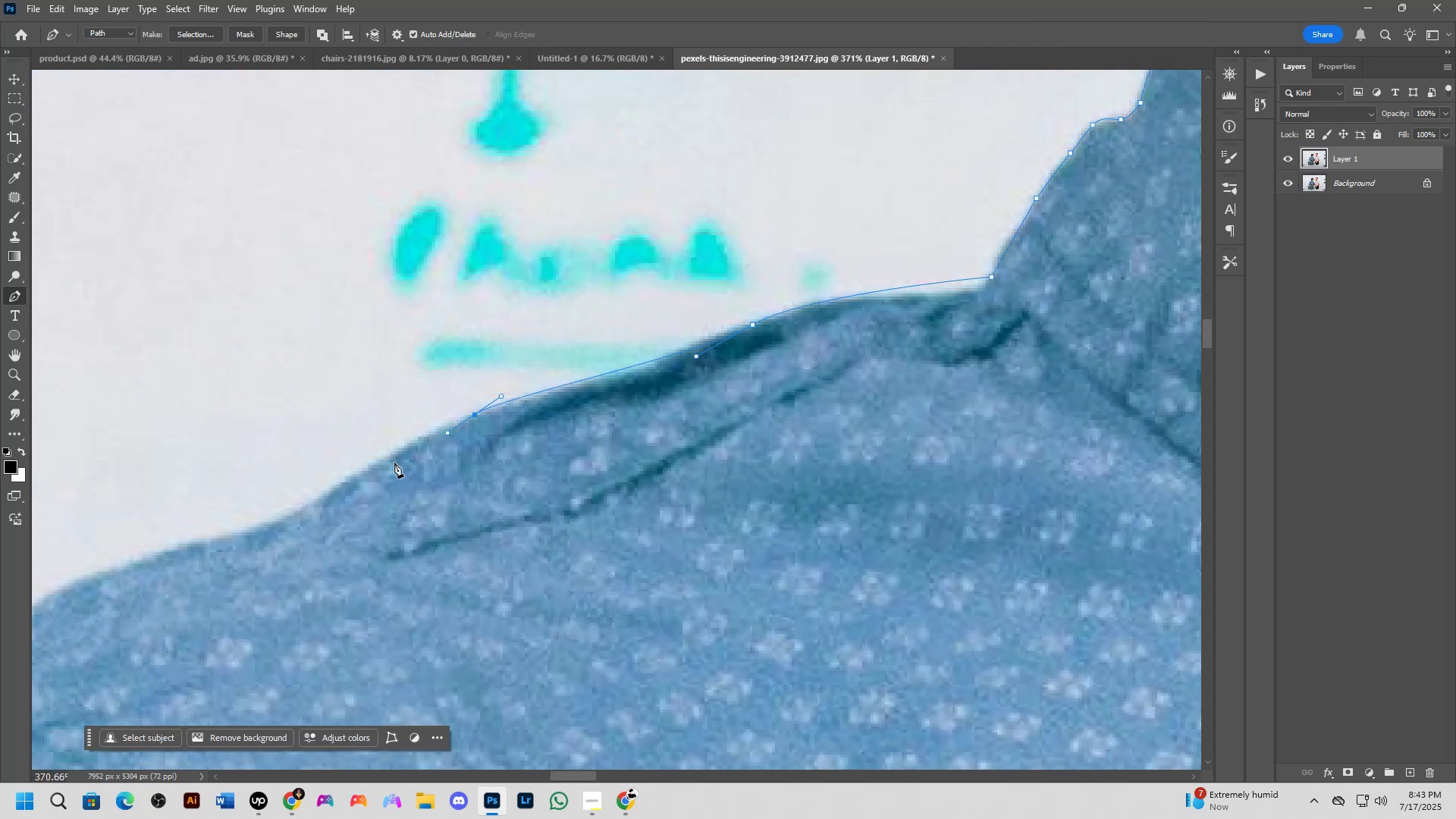 
double_click([211, 539])
 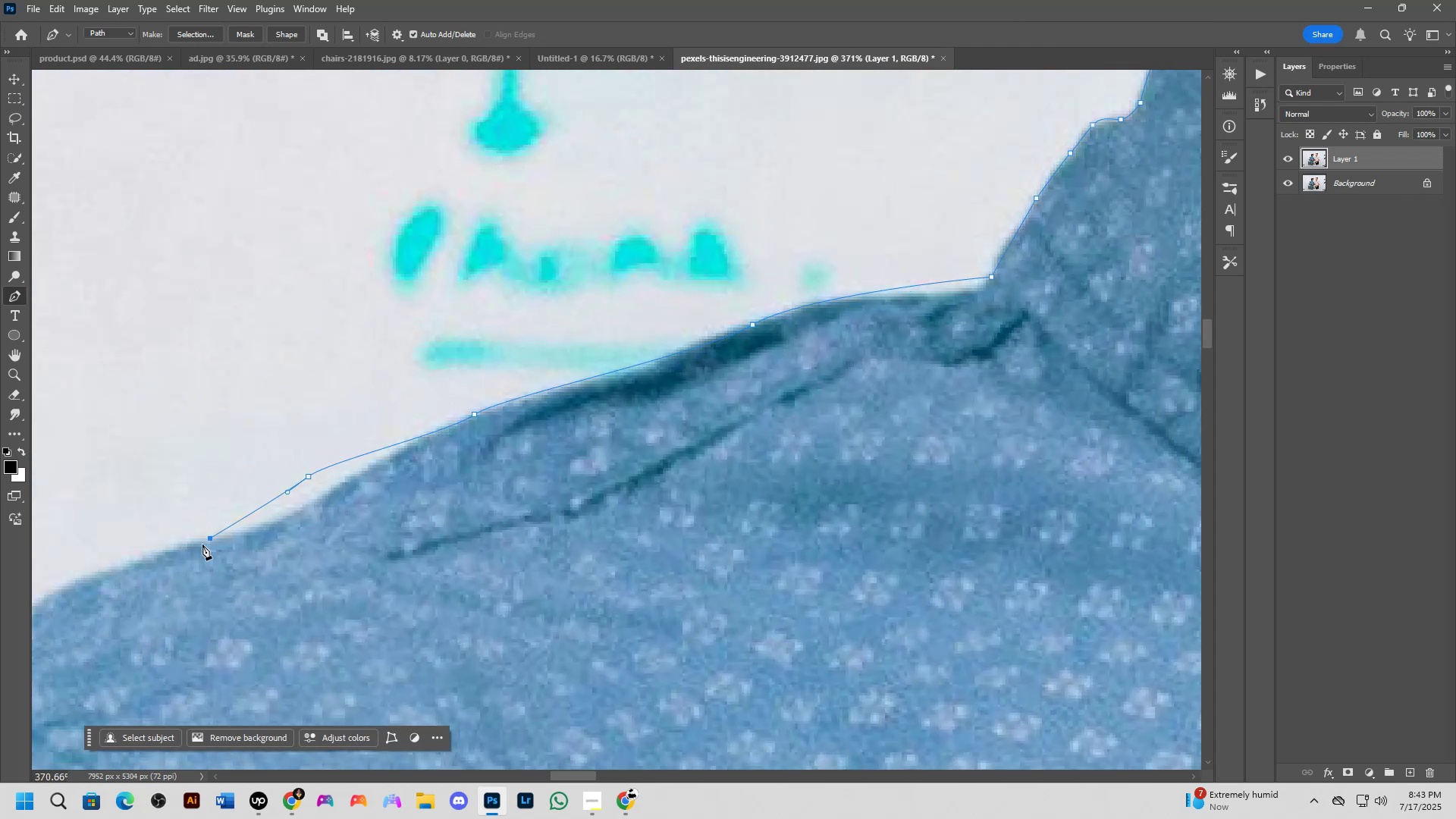 
hold_key(key=Space, duration=0.53)
 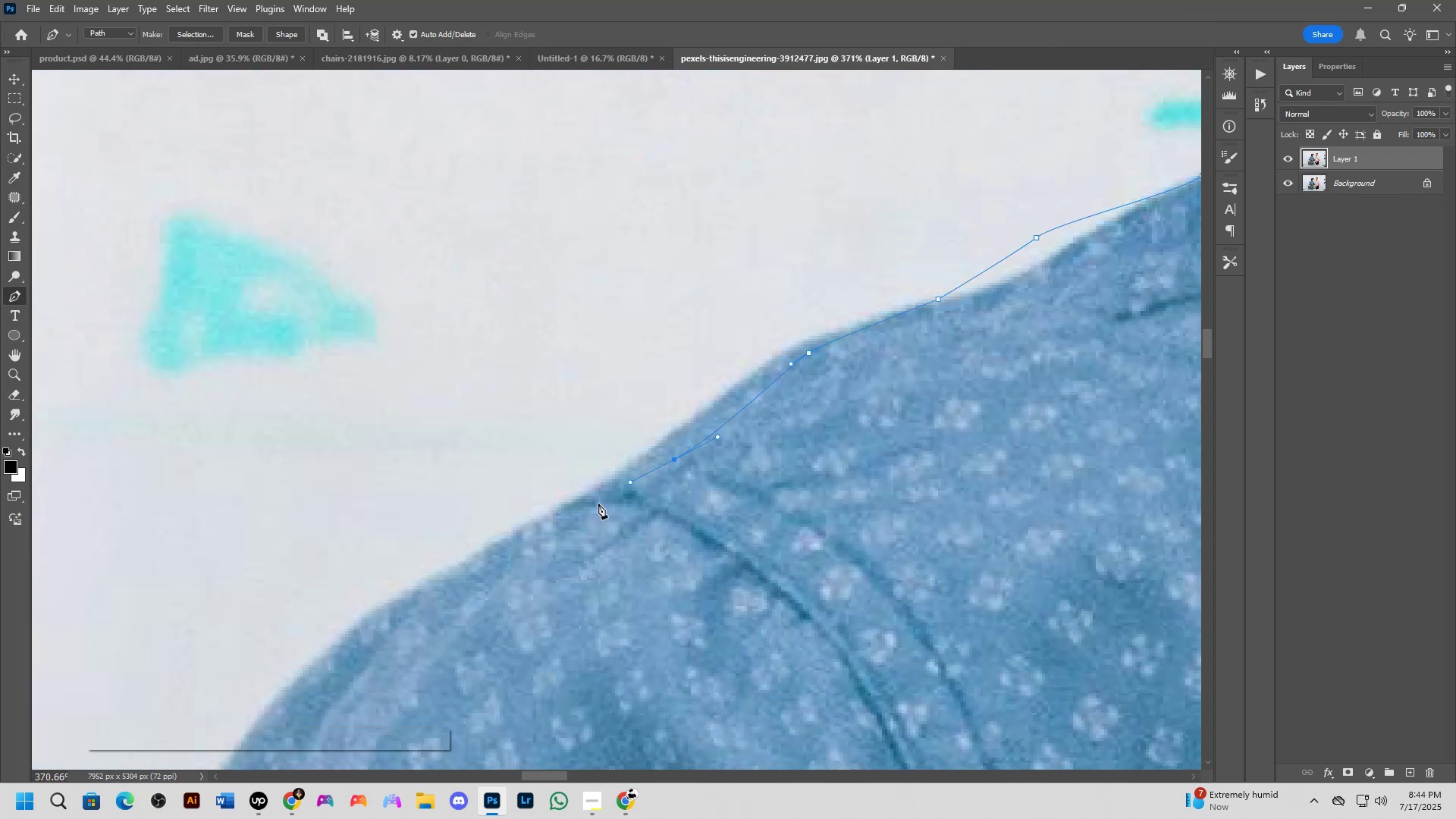 
scroll: coordinate [643, 489], scroll_direction: down, amount: 7.0
 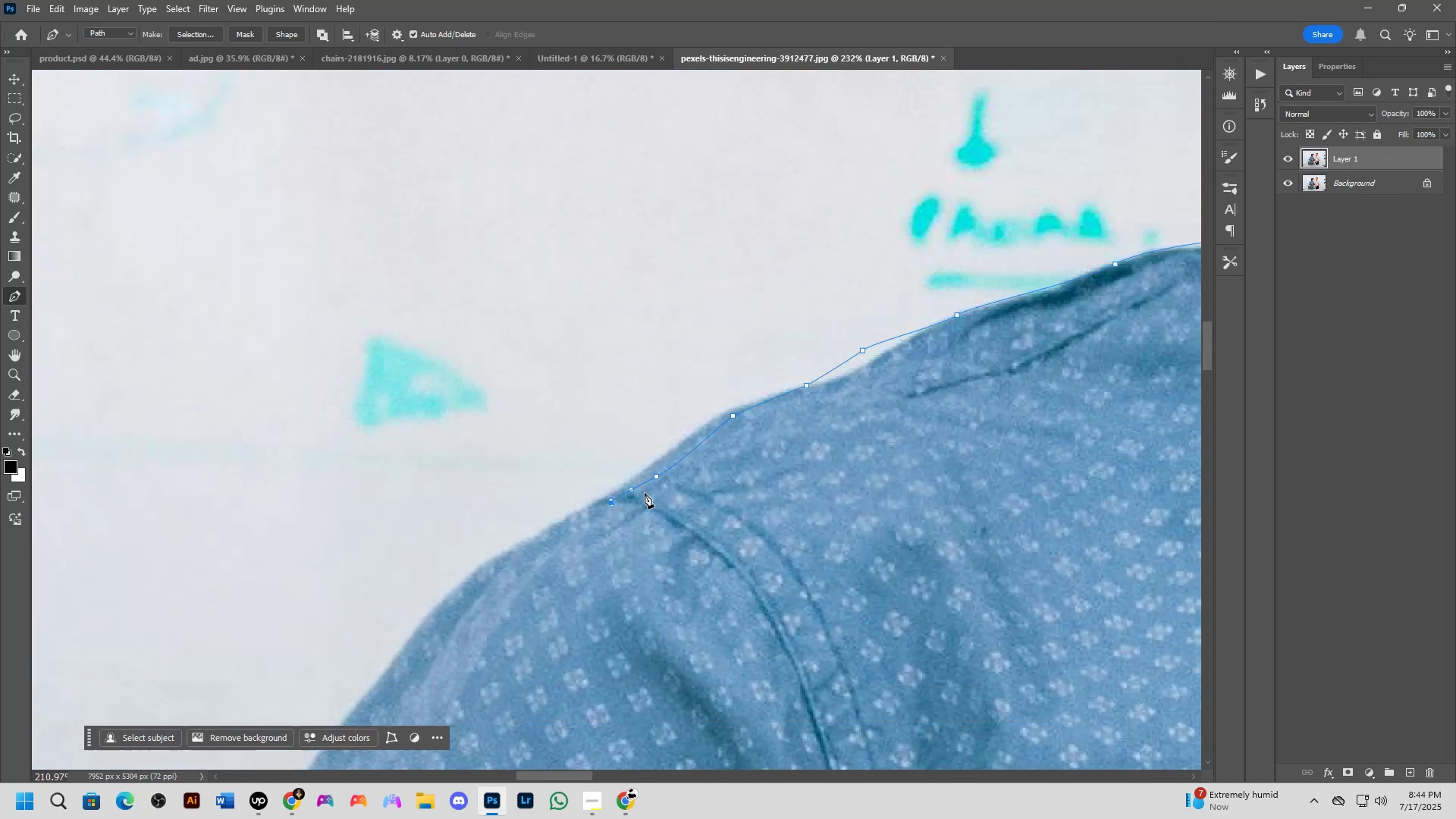 
hold_key(key=Space, duration=0.43)
 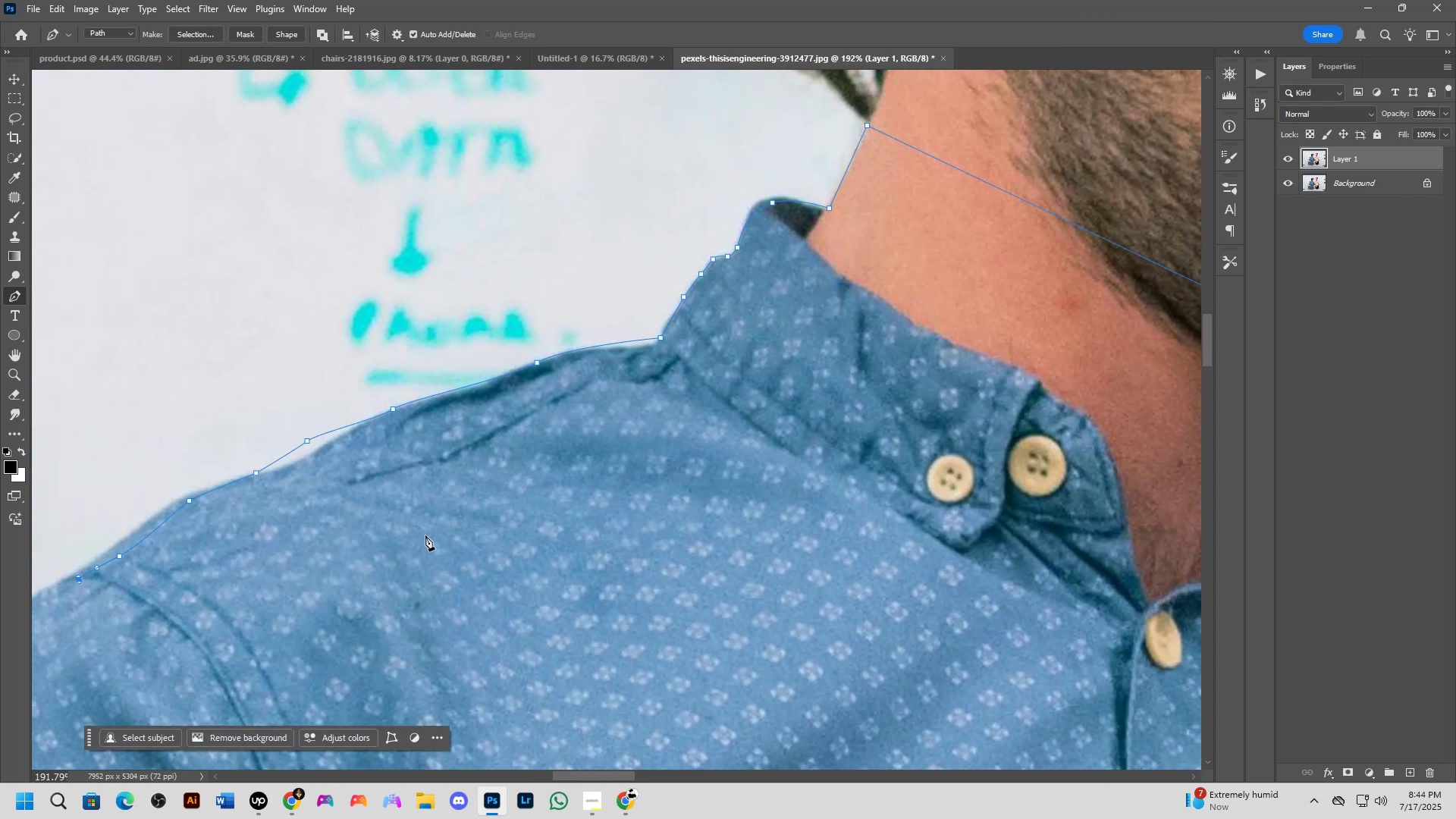 
key(Control+Z)
 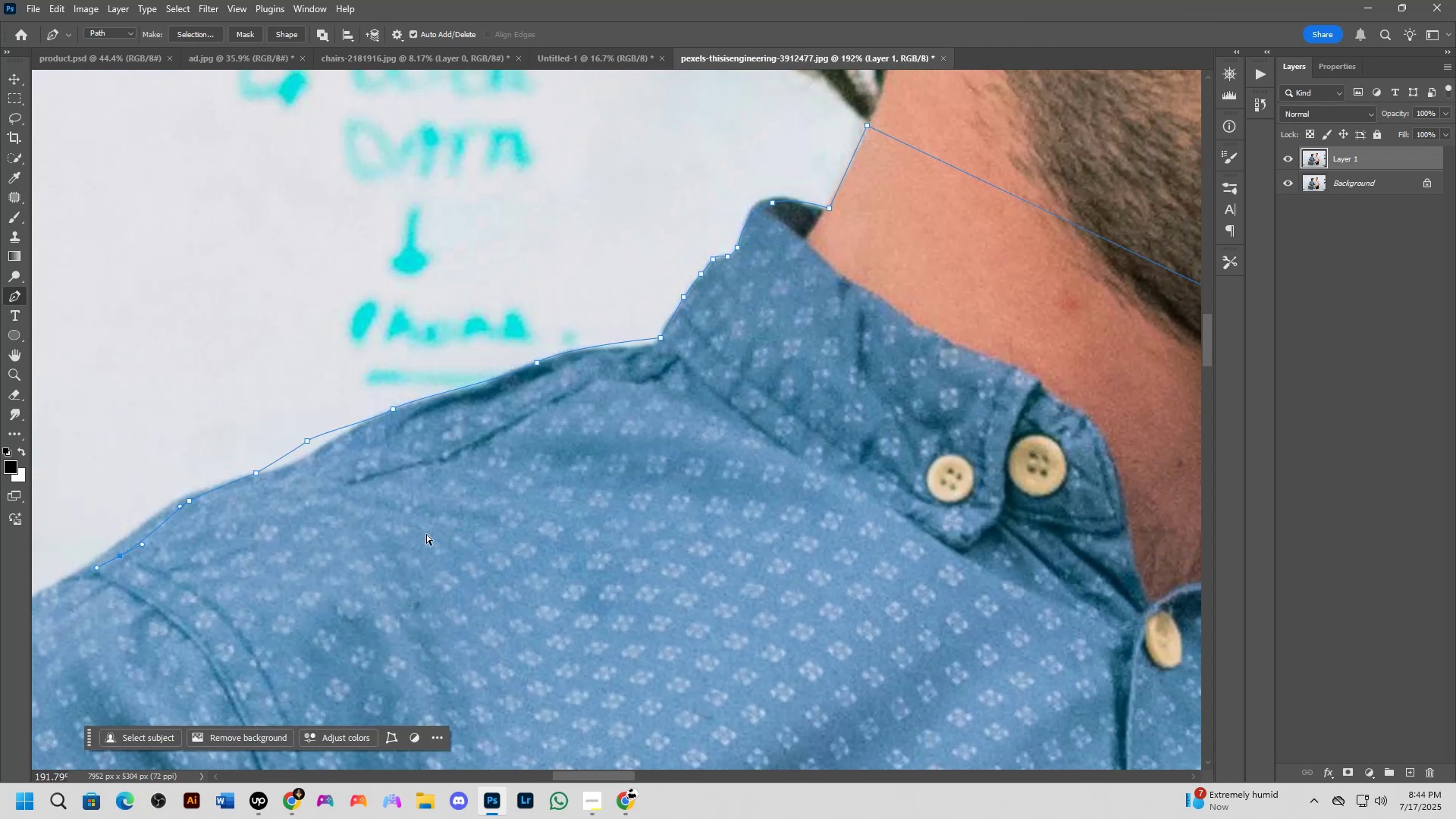 
key(Control+Z)
 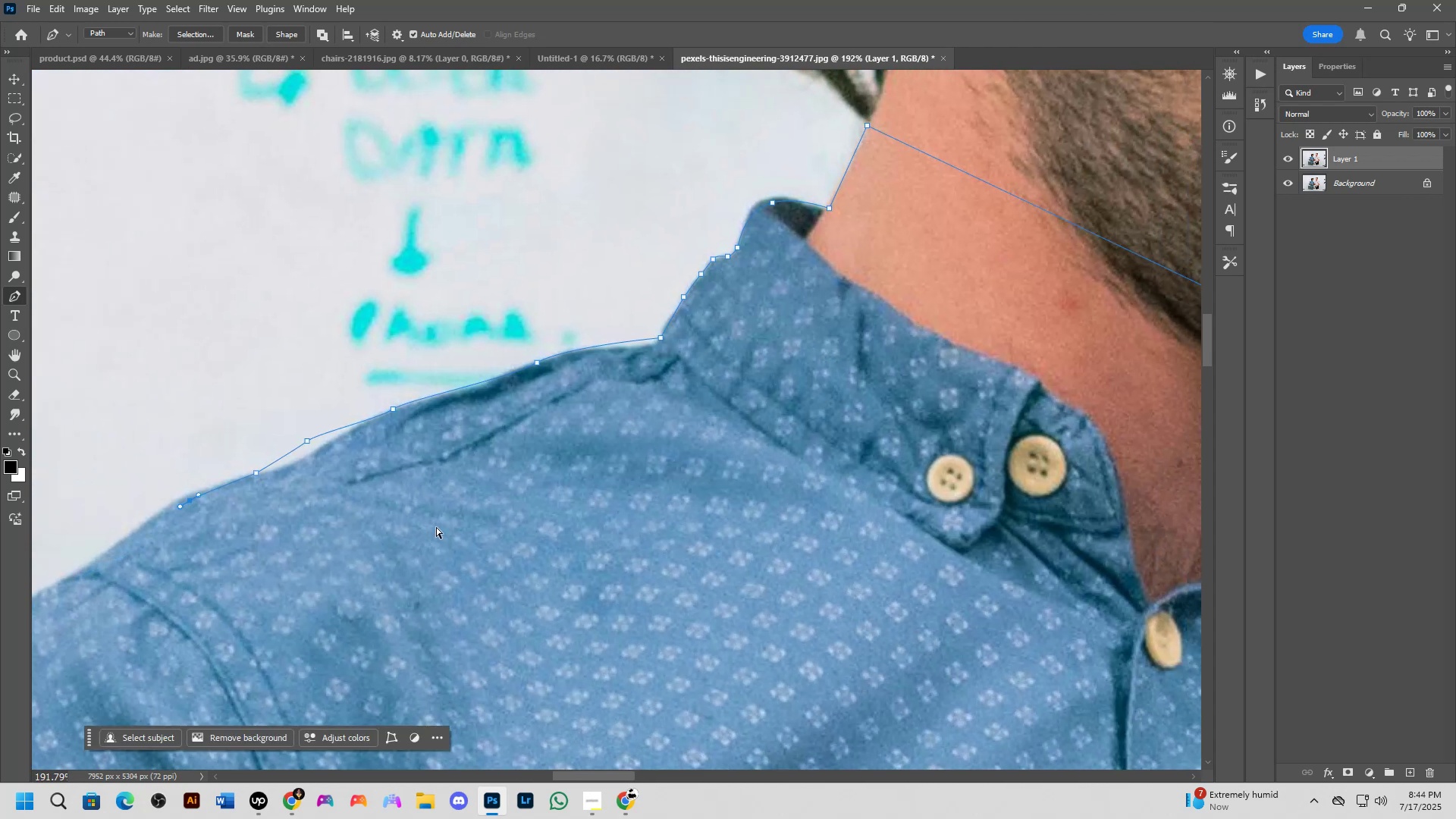 
key(Control+Z)
 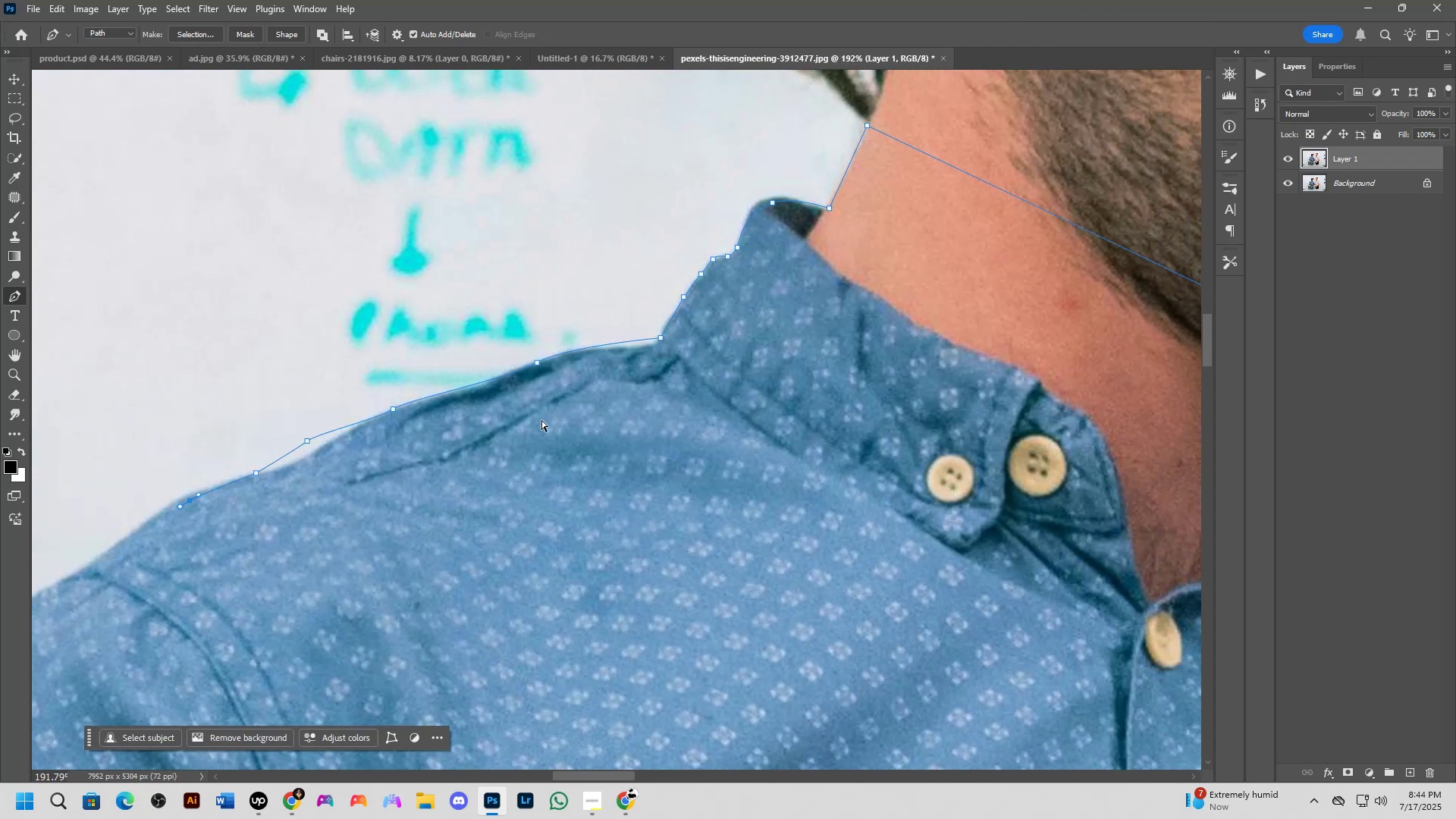 
key(Control+Z)
 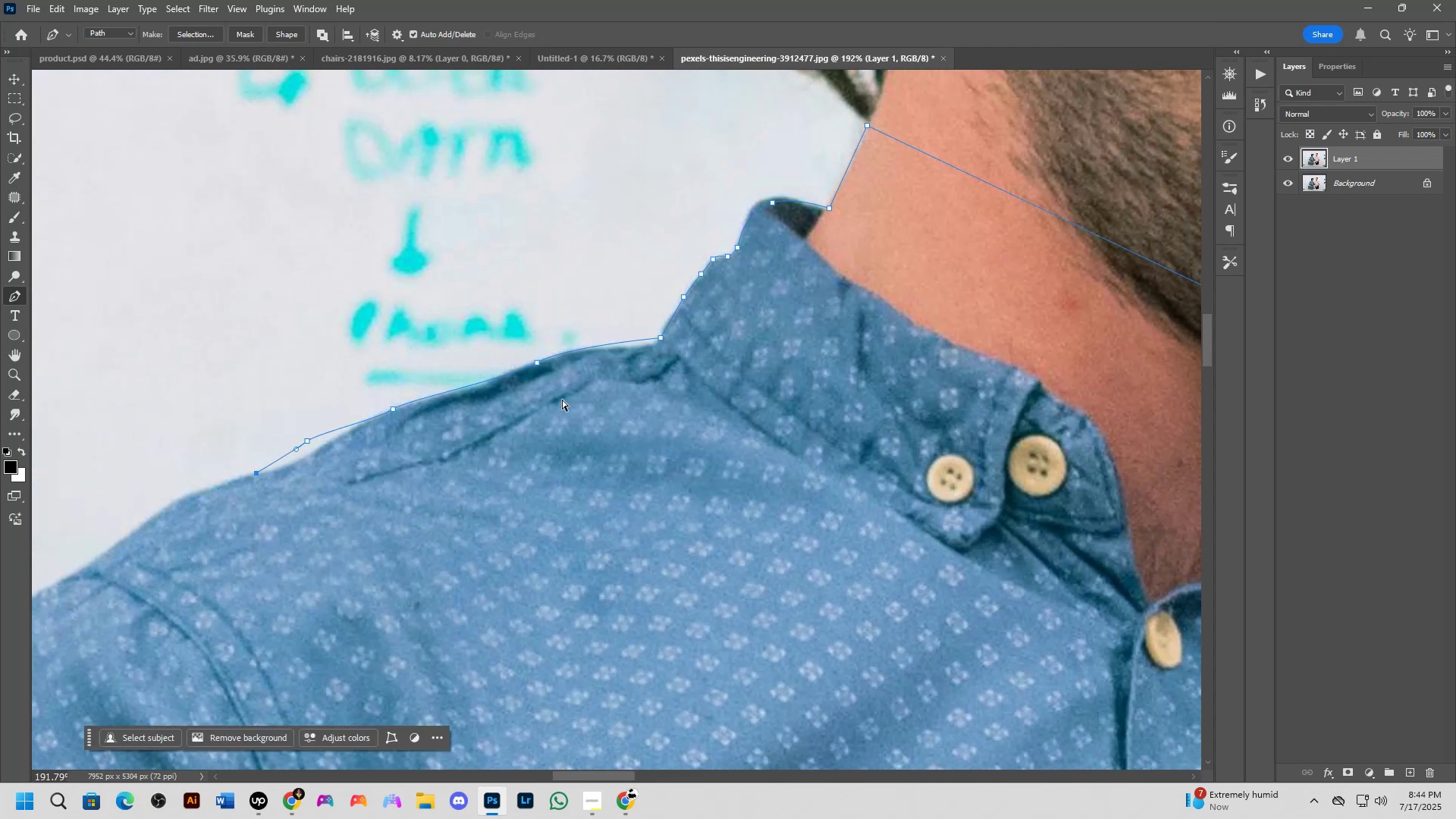 
key(Control+Z)
 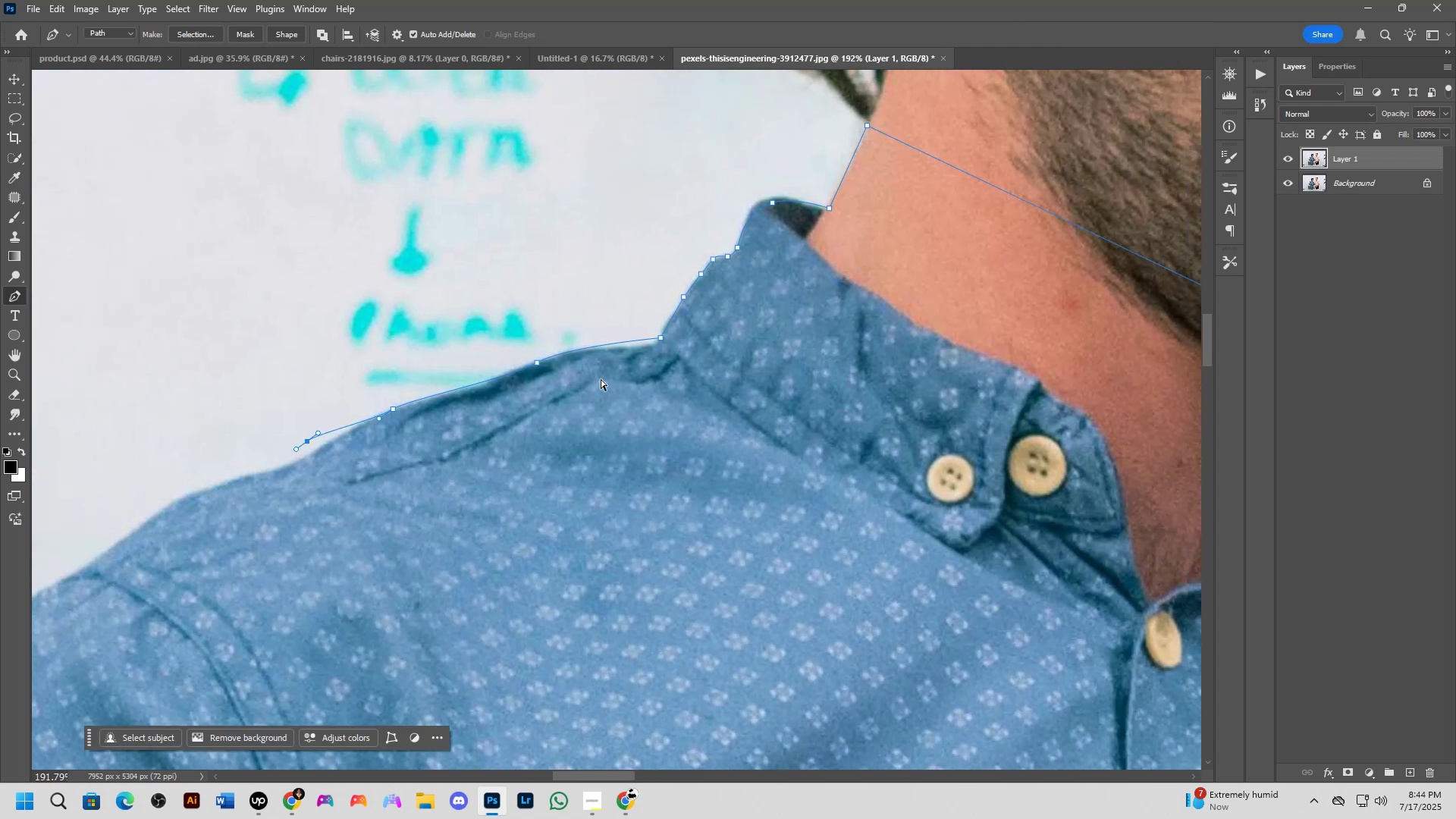 
key(Control+Z)
 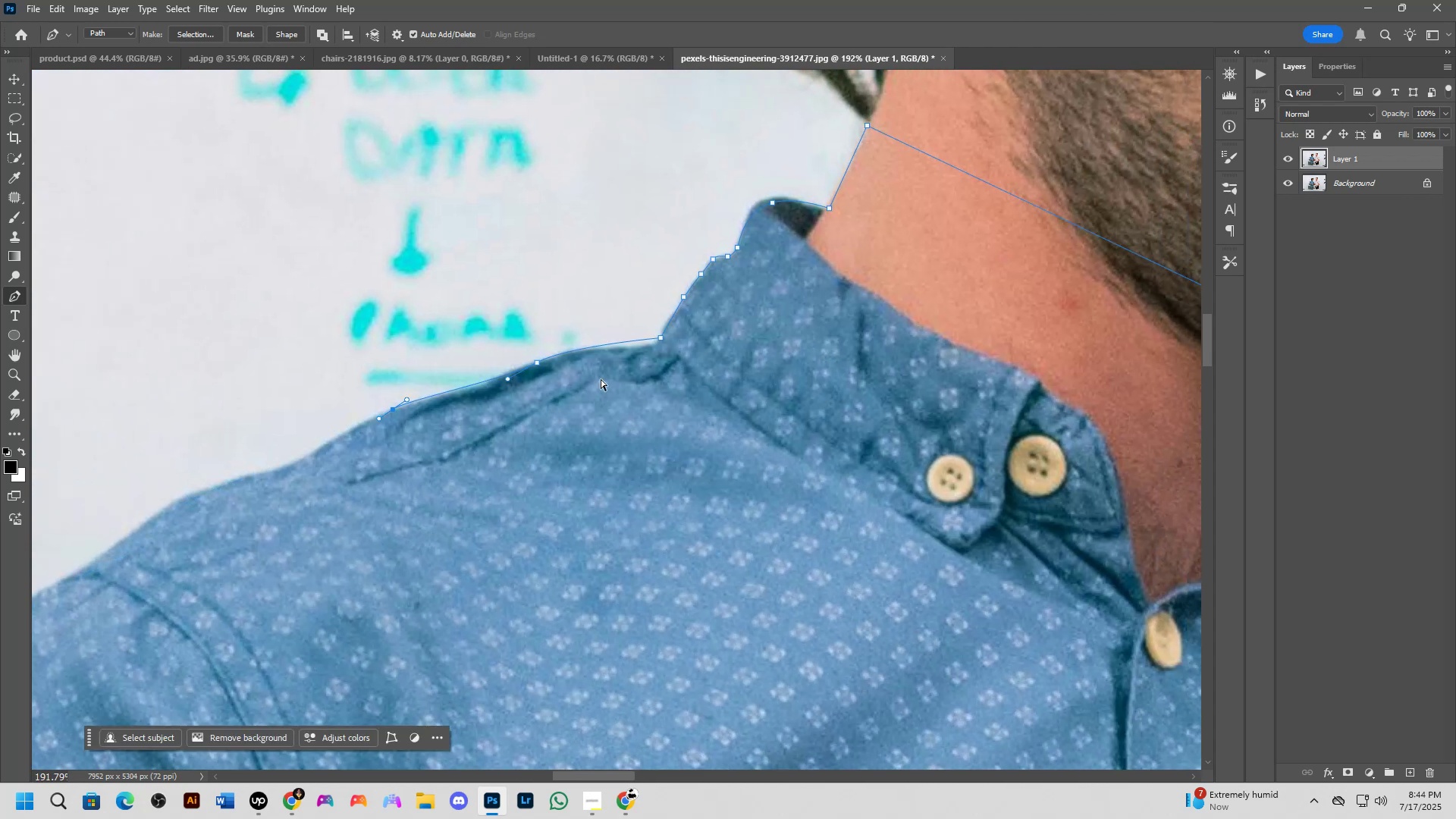 
key(Control+Z)
 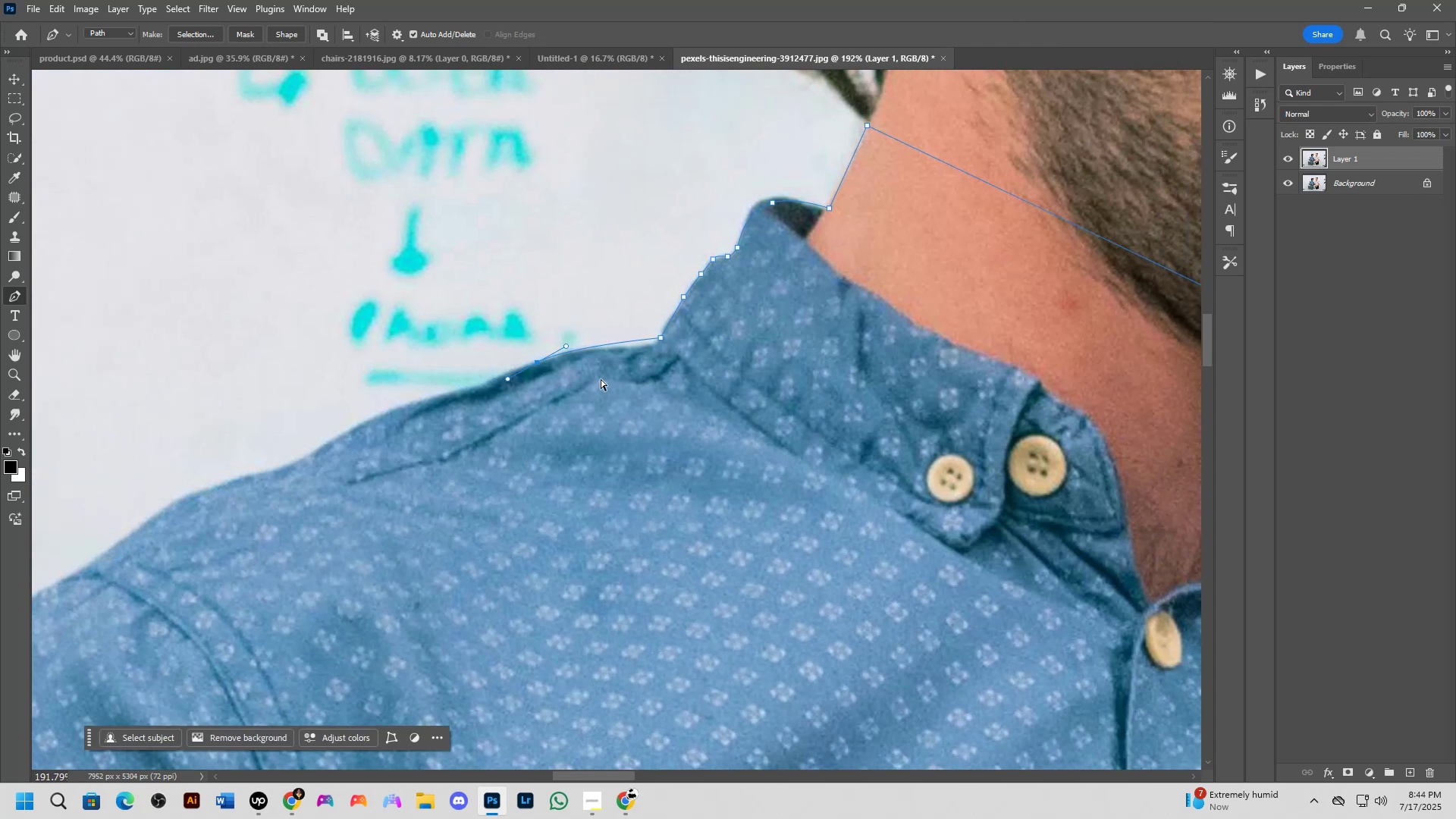 
key(Control+Z)
 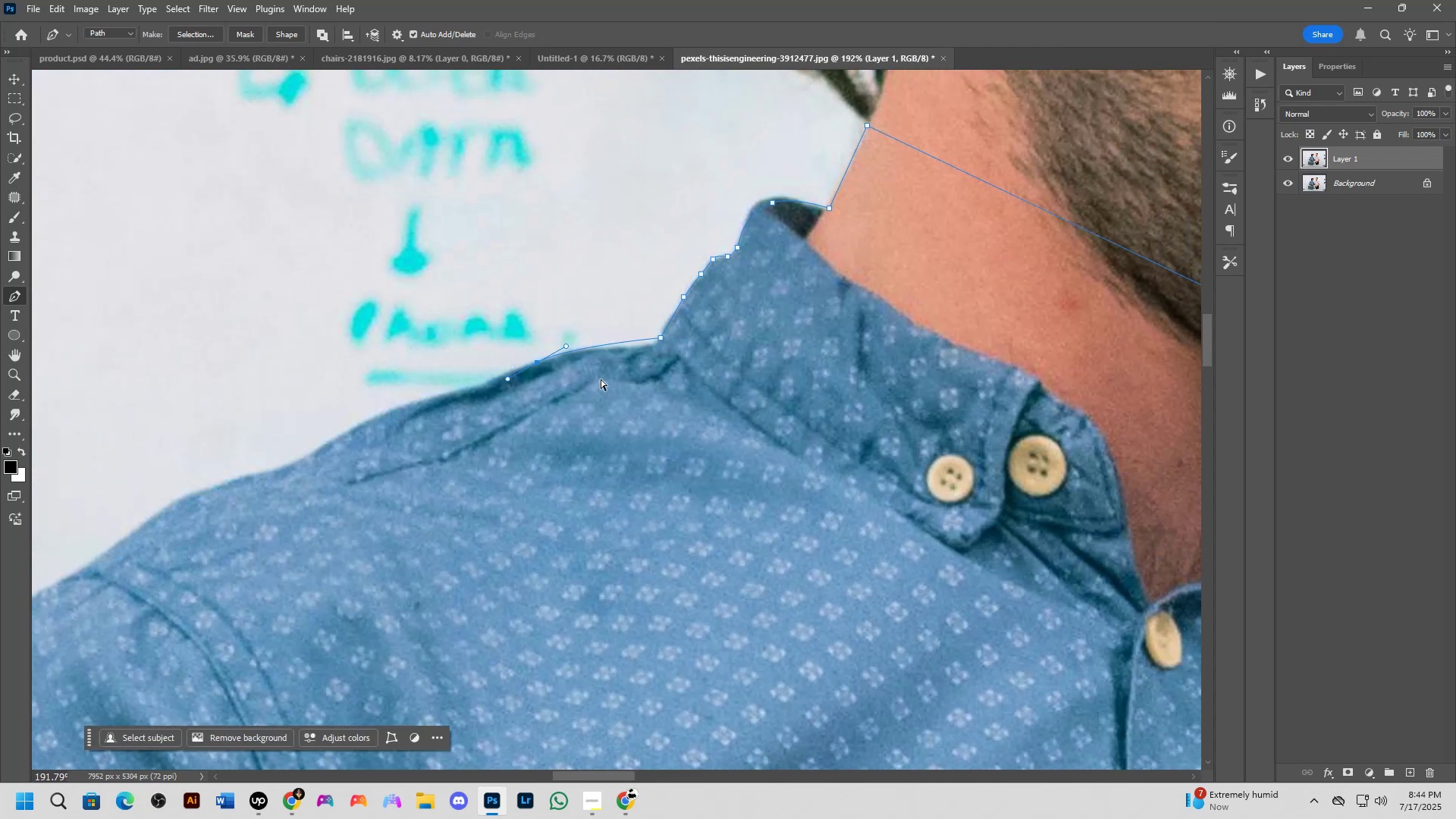 
key(Control+Z)
 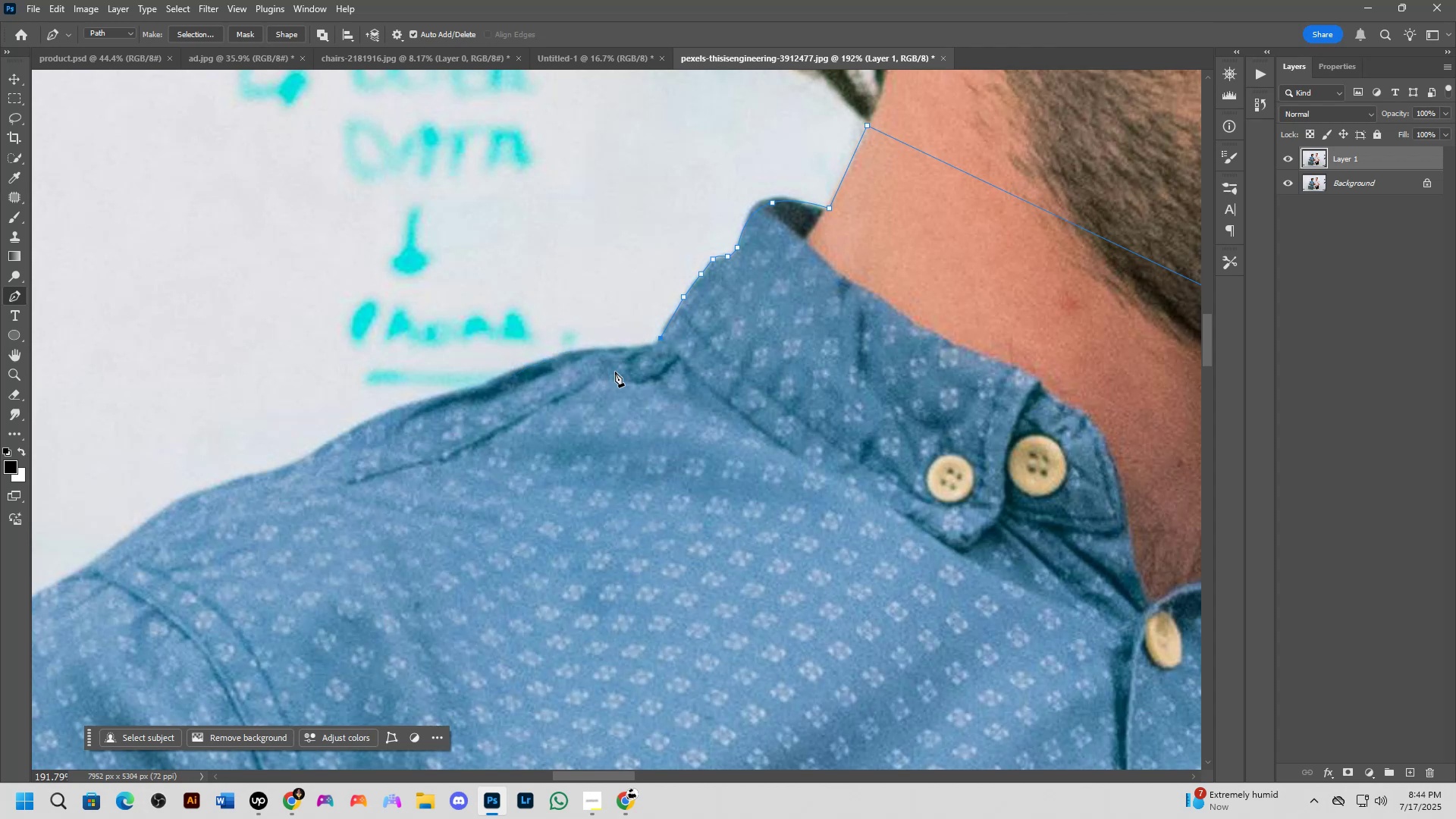 
scroll: coordinate [615, 371], scroll_direction: up, amount: 4.0
 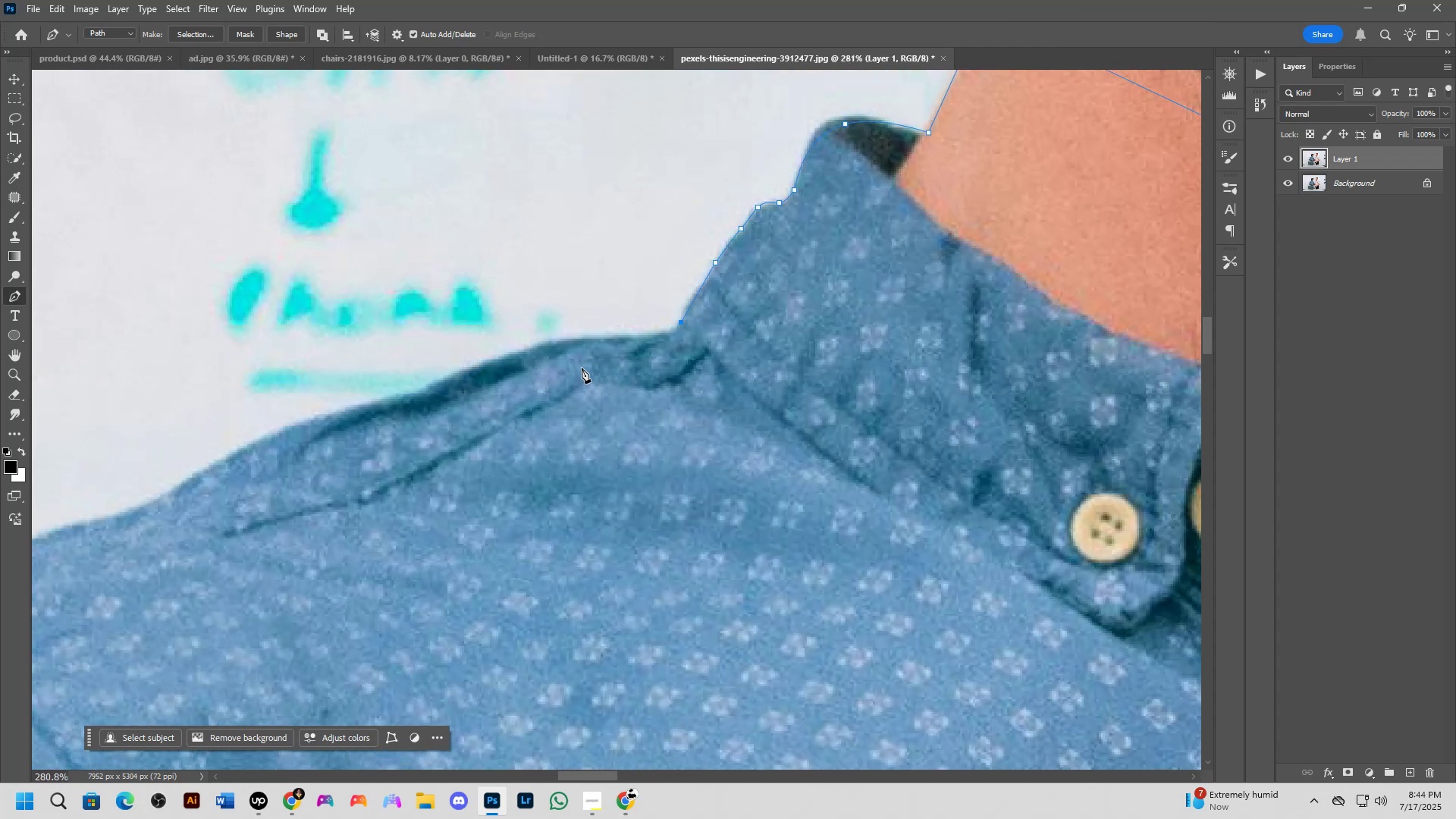 
wait(8.14)
 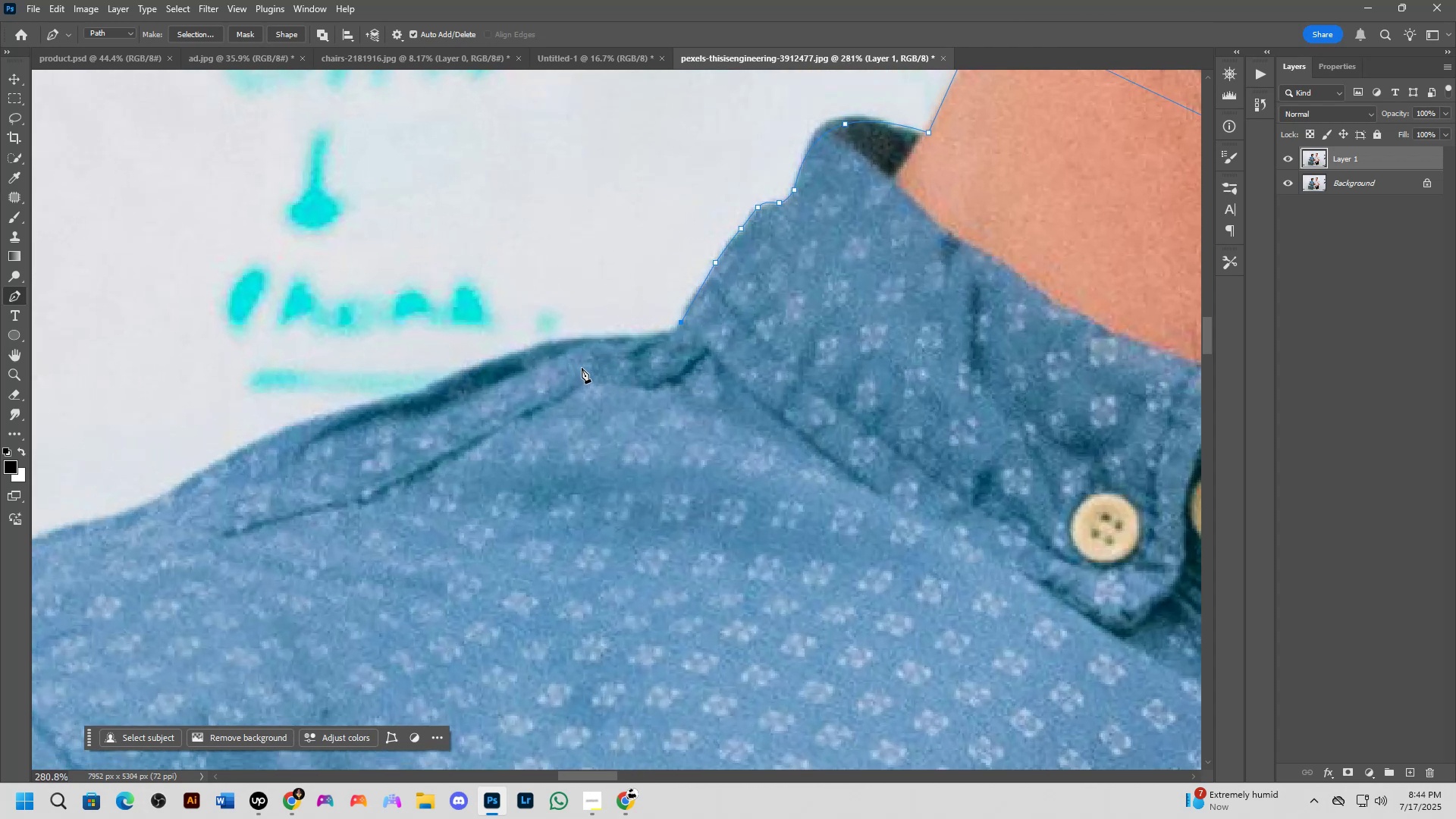 
hold_key(key=Space, duration=0.47)
 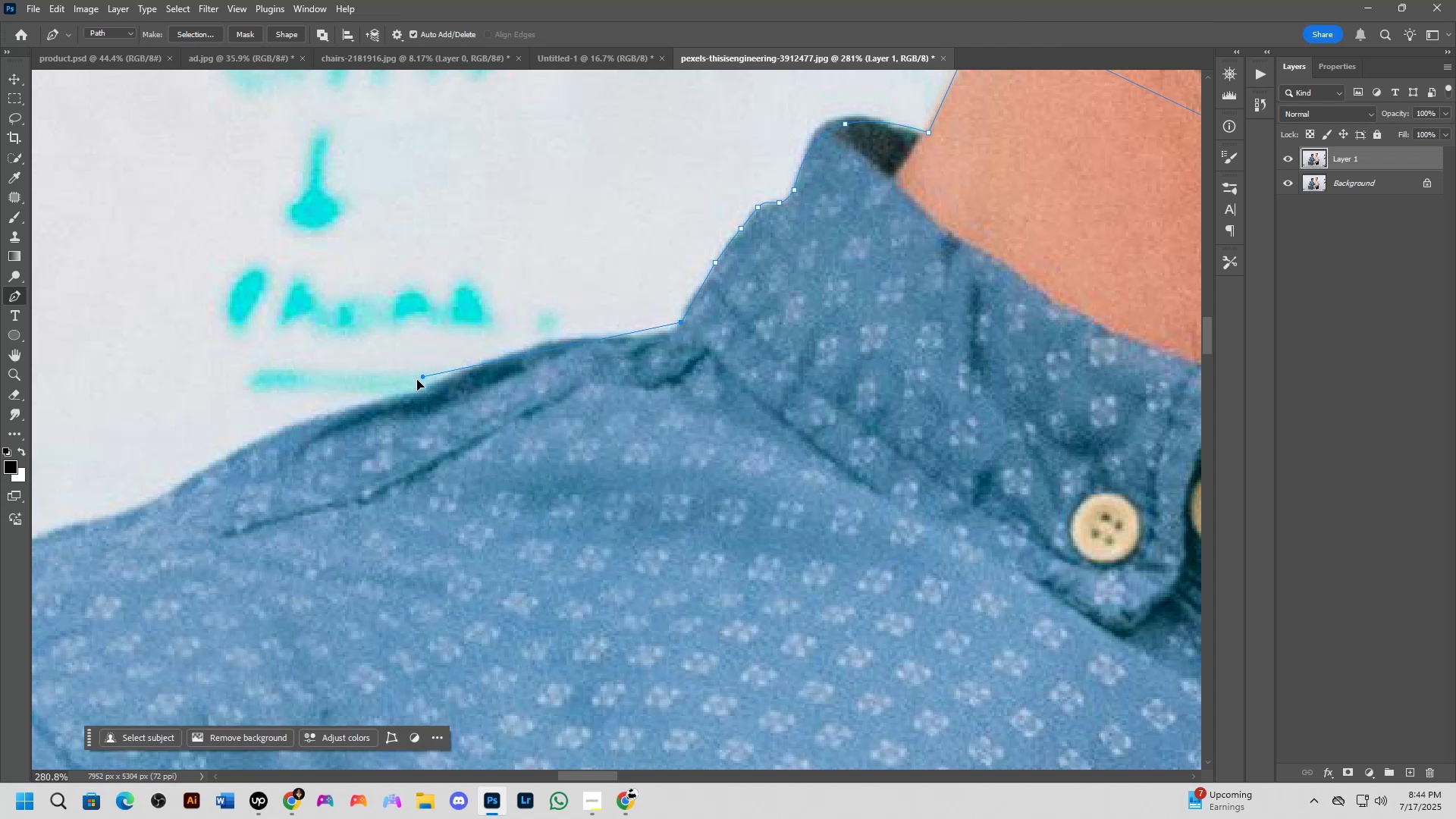 
hold_key(key=Space, duration=1.32)
 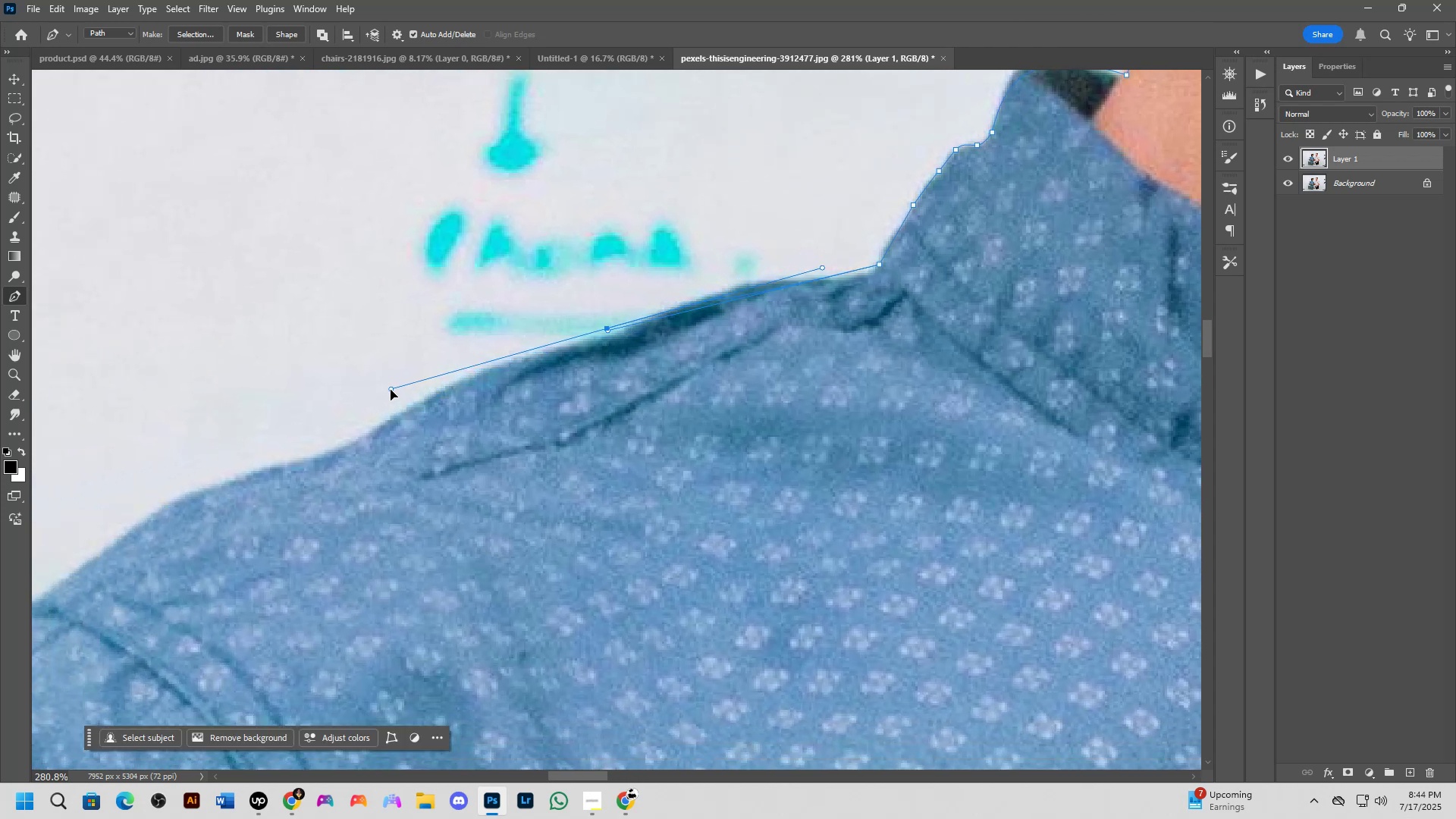 
wait(5.14)
 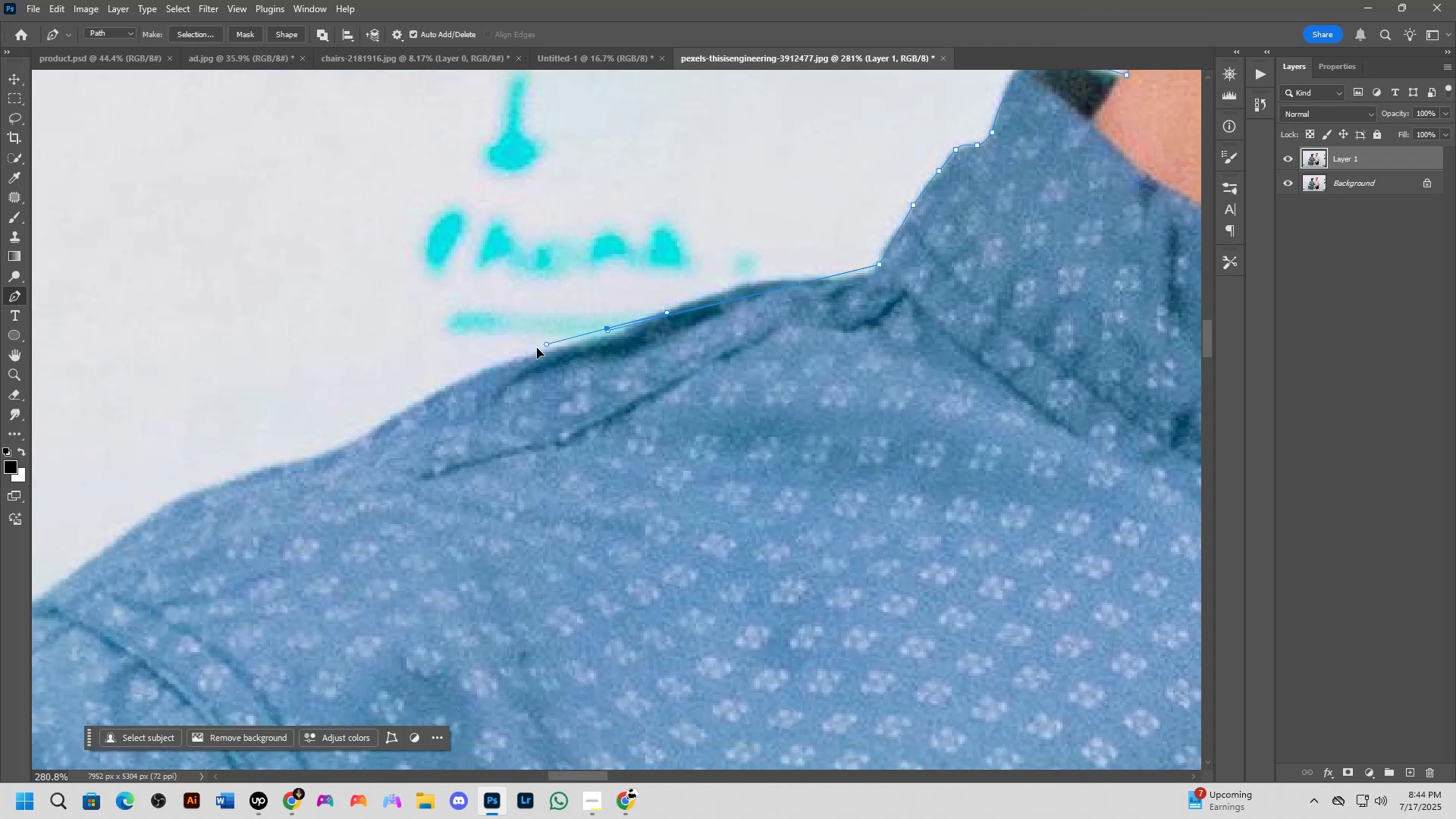 
hold_key(key=Space, duration=1.13)
 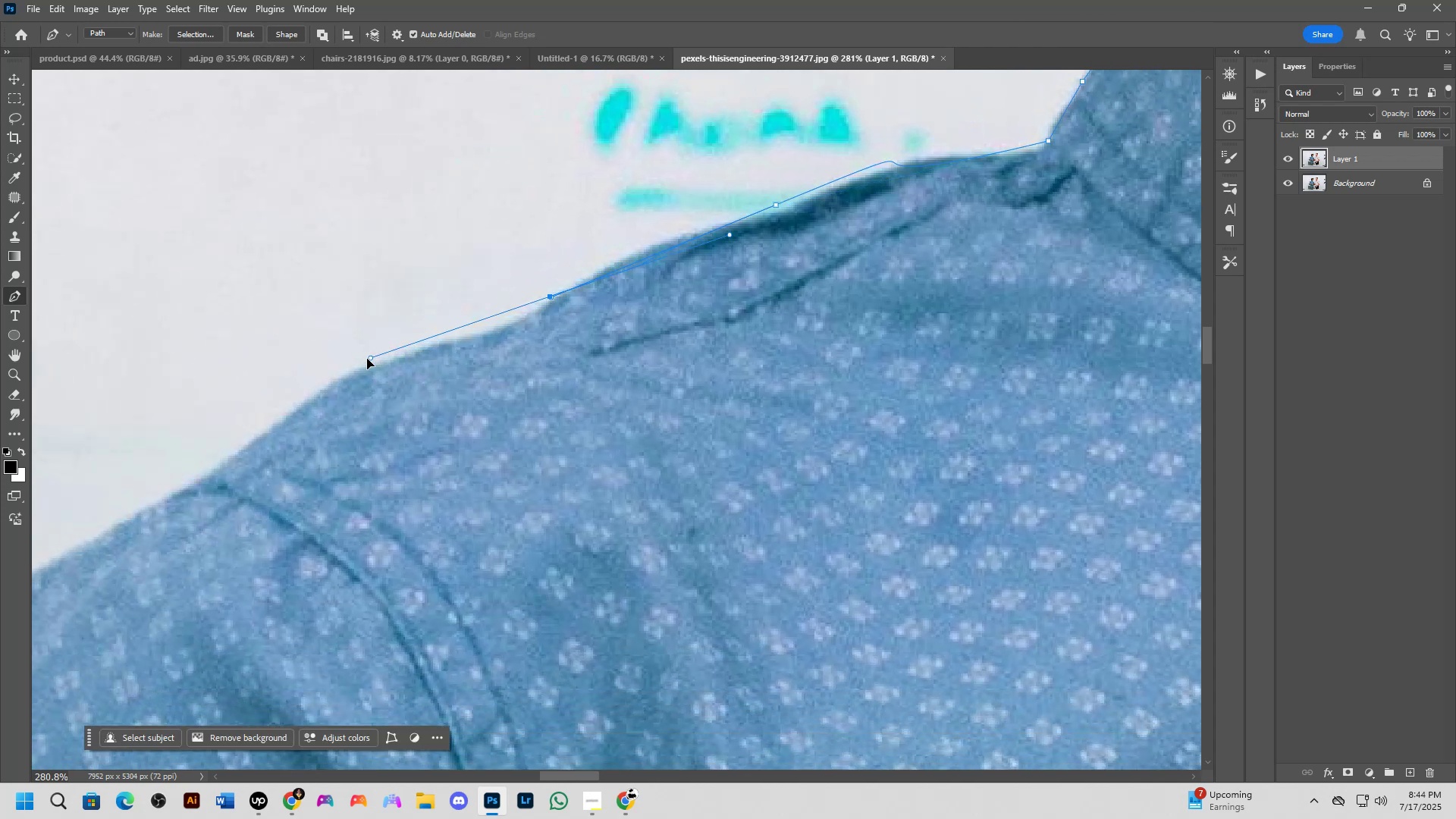 
hold_key(key=Space, duration=1.44)
 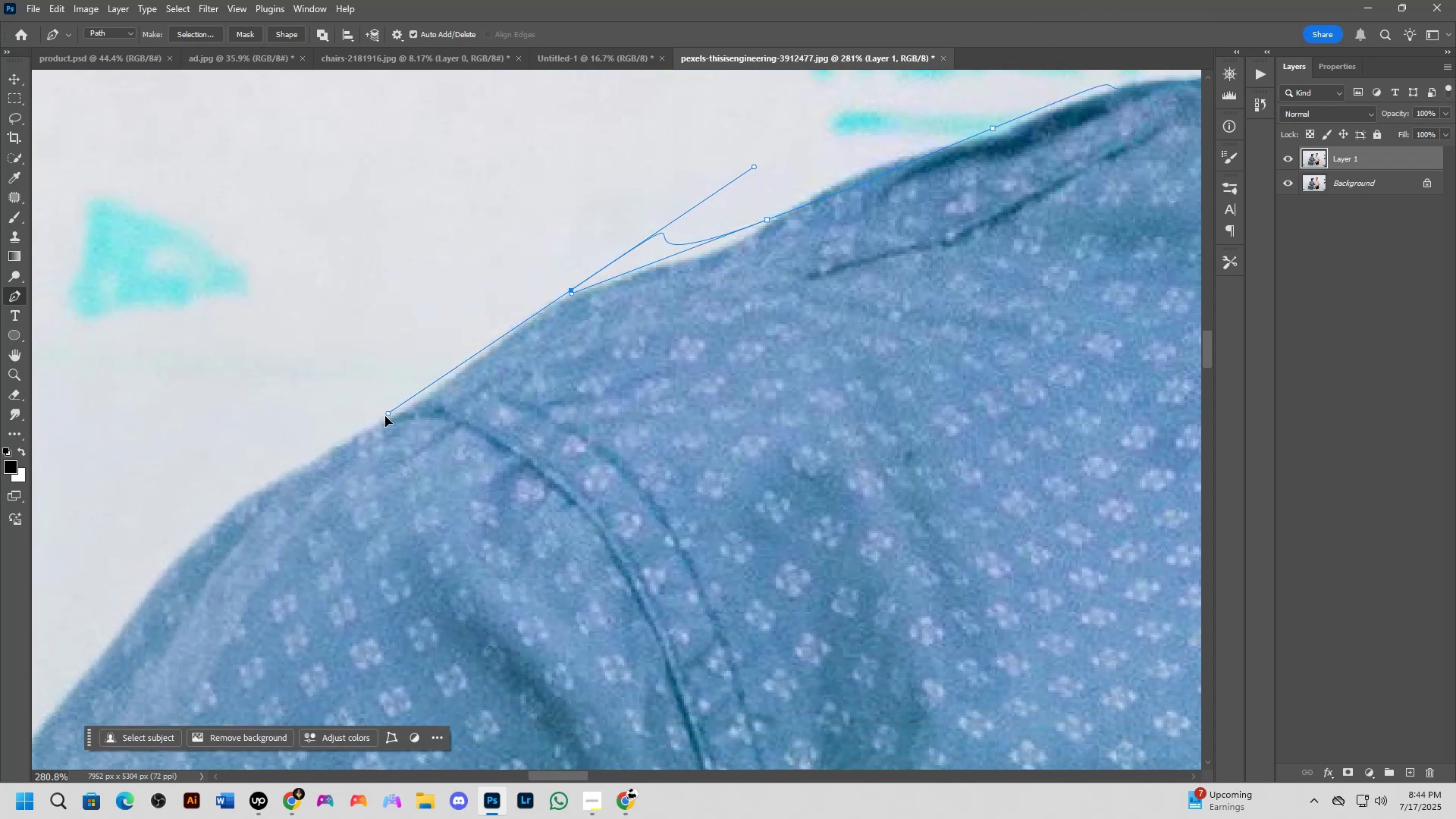 
hold_key(key=Space, duration=1.28)
 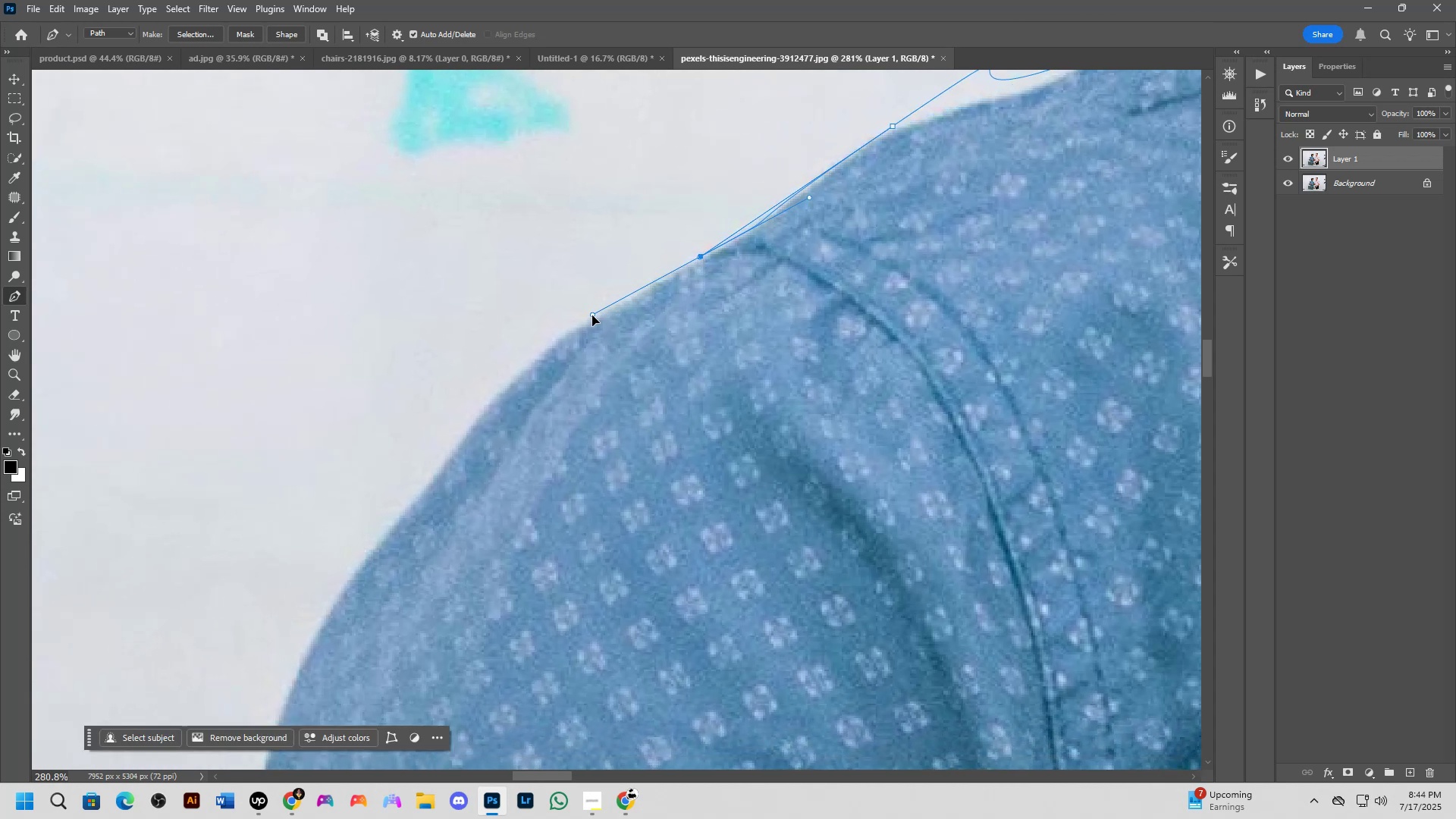 
hold_key(key=Space, duration=1.12)
 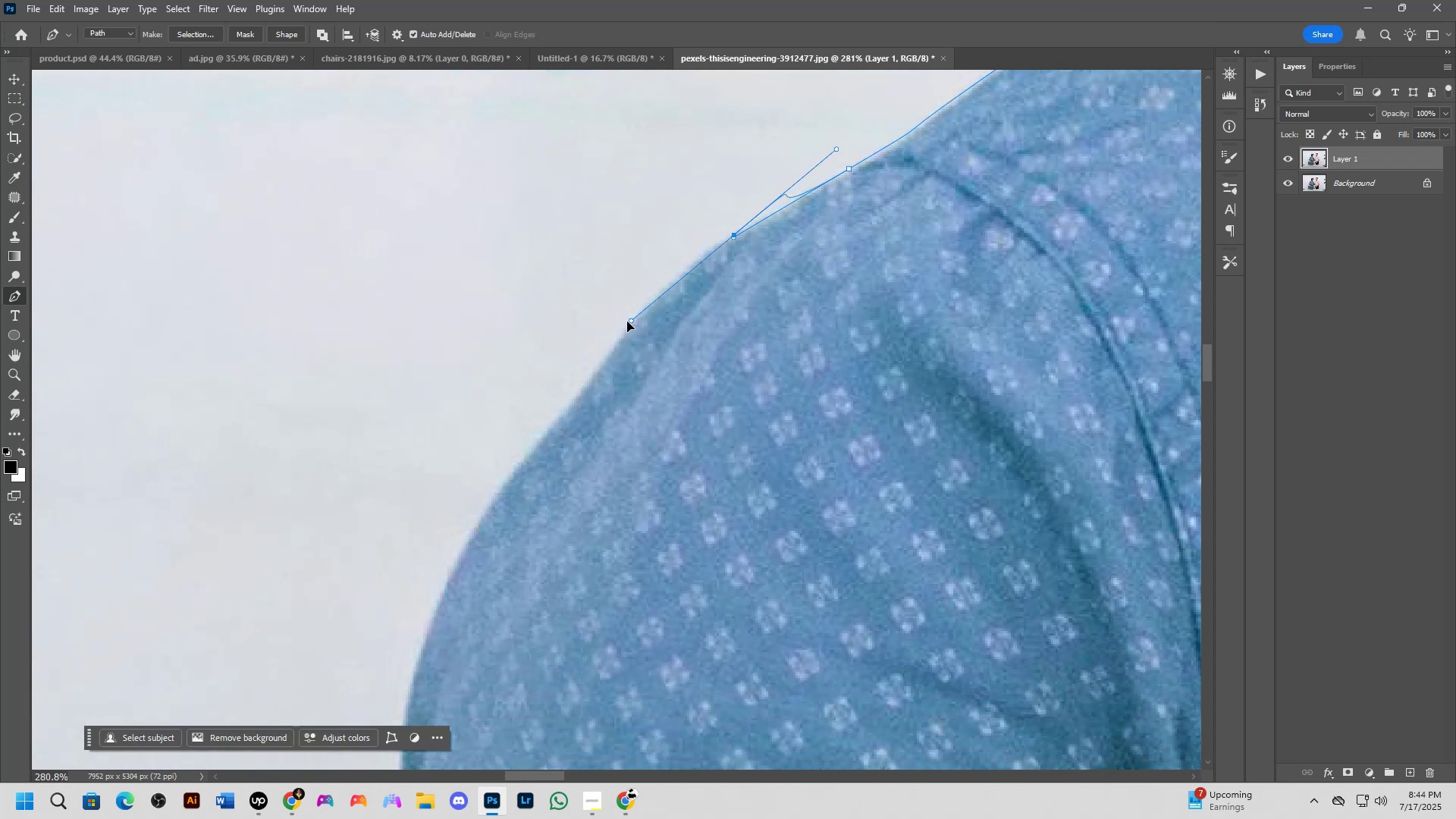 
wait(6.41)
 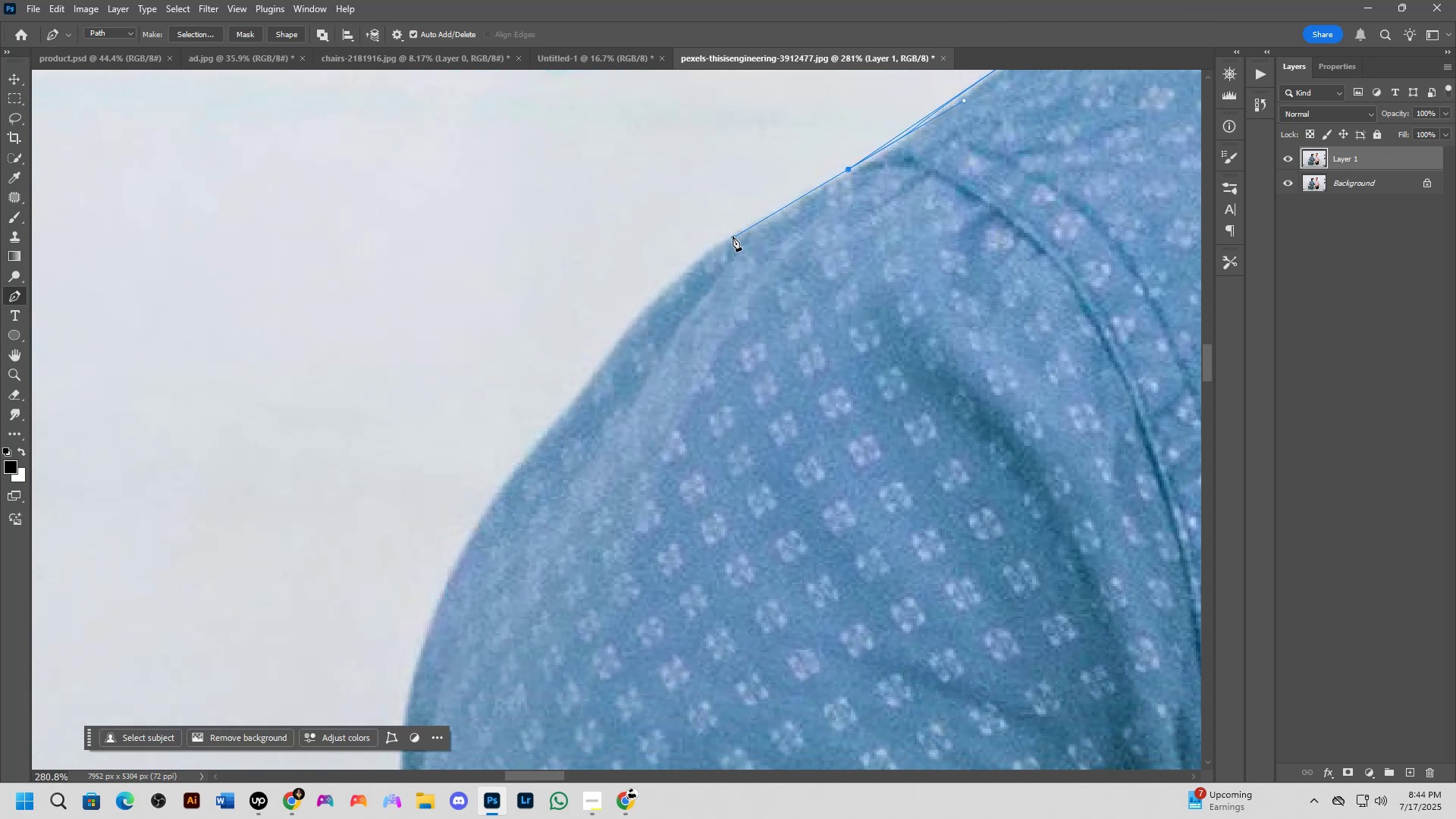 
hold_key(key=Space, duration=0.93)
 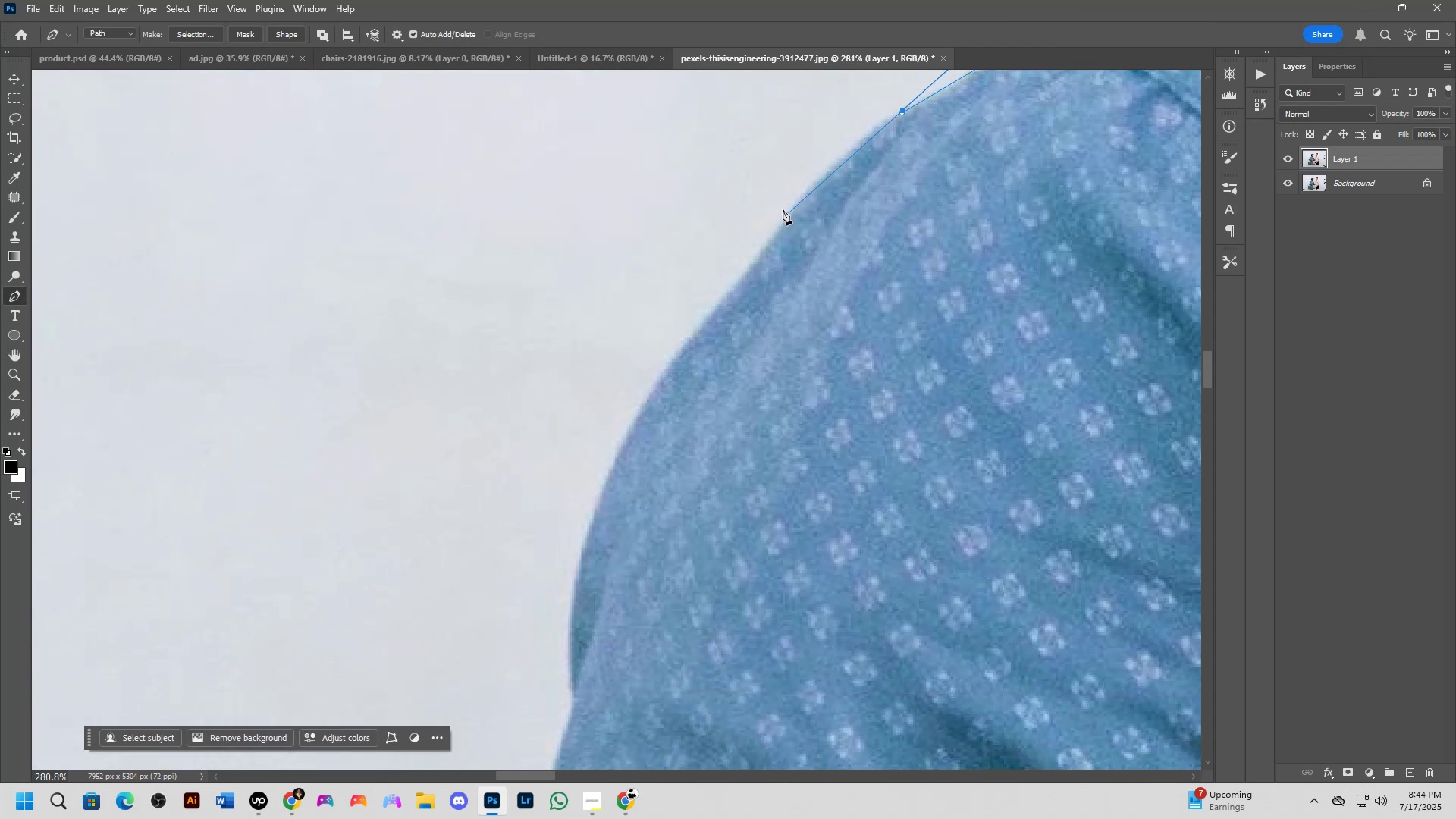 
scroll: coordinate [783, 240], scroll_direction: down, amount: 7.0
 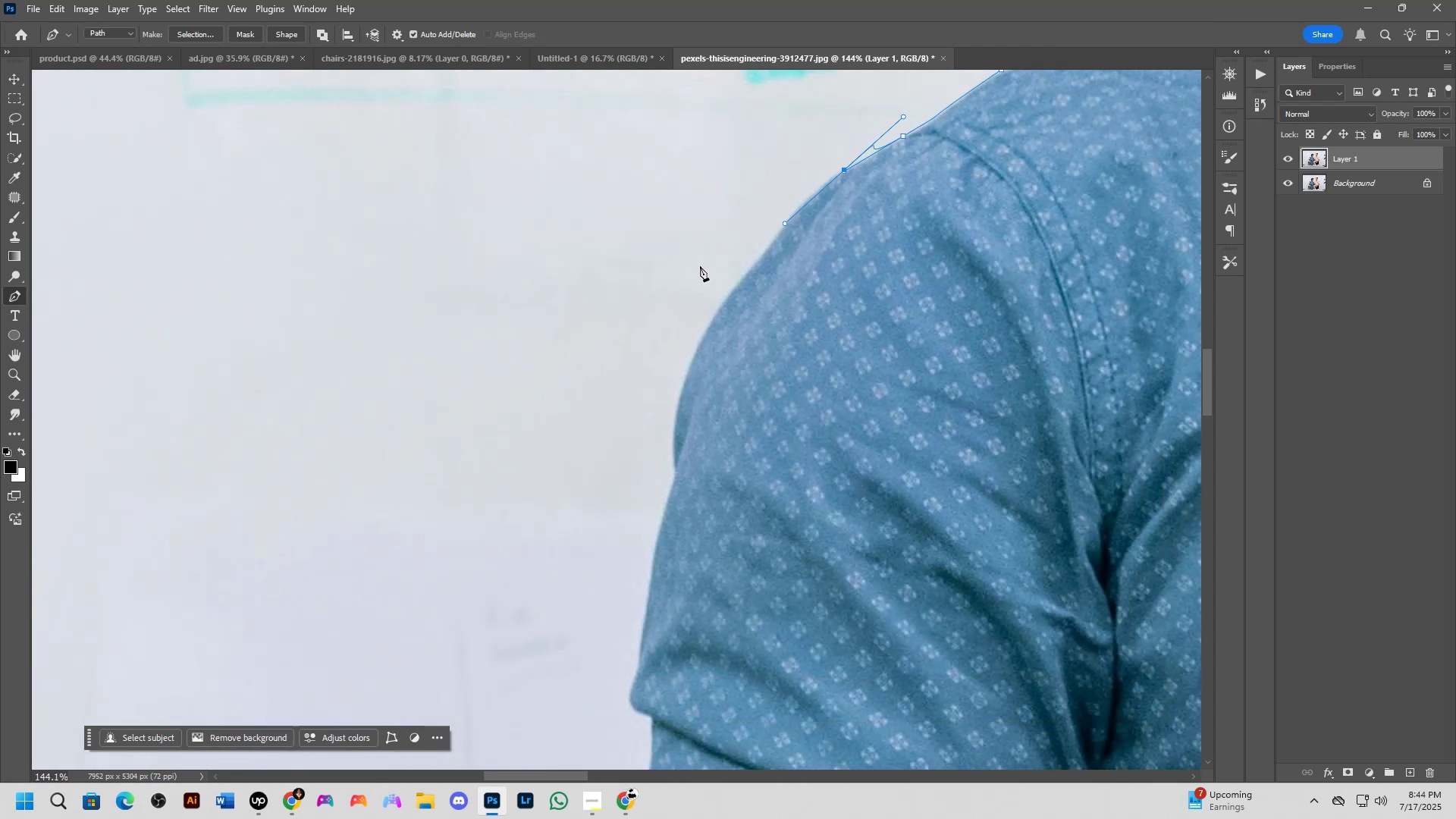 
hold_key(key=Space, duration=1.48)
 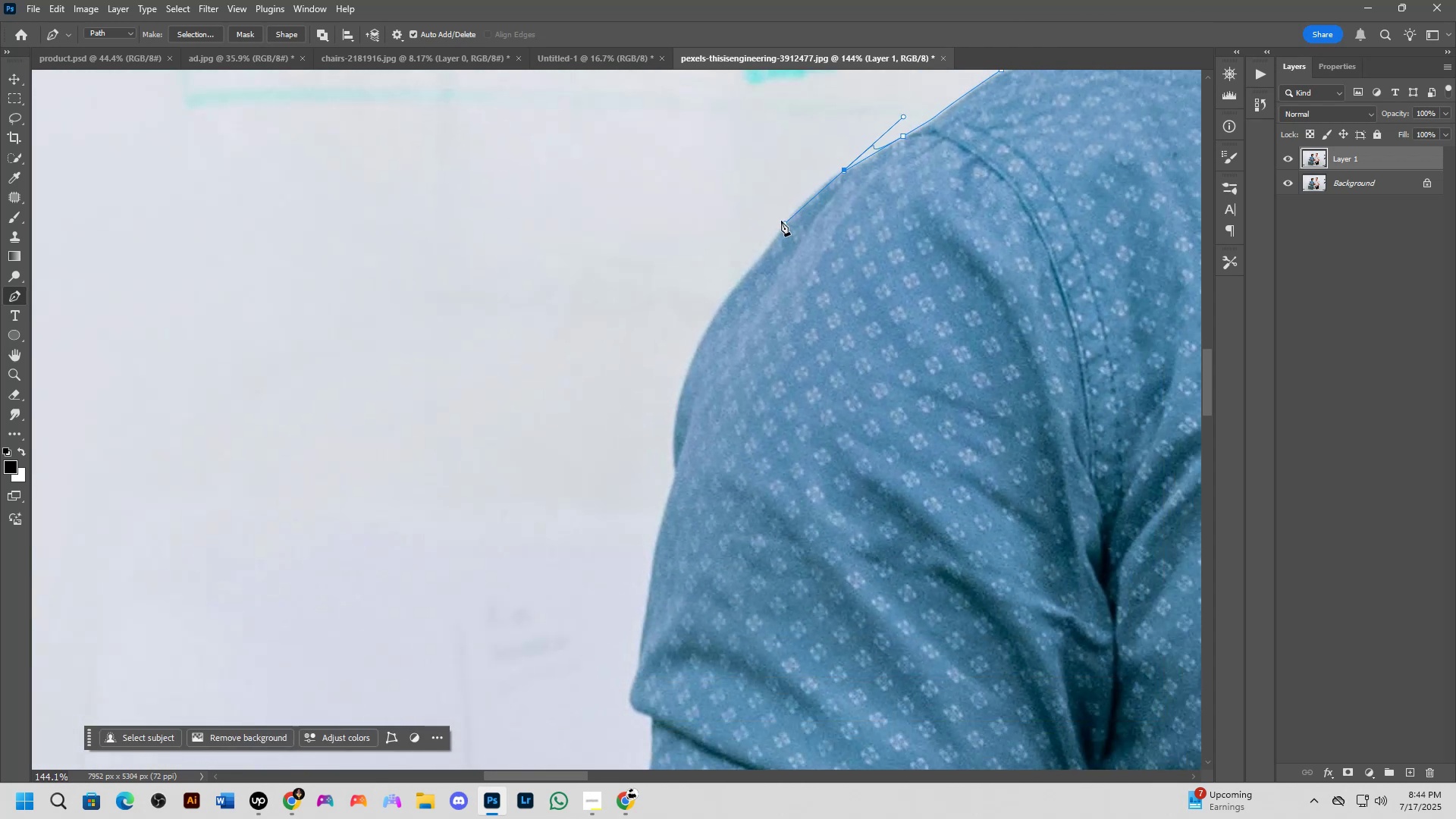 
hold_key(key=Space, duration=1.38)
 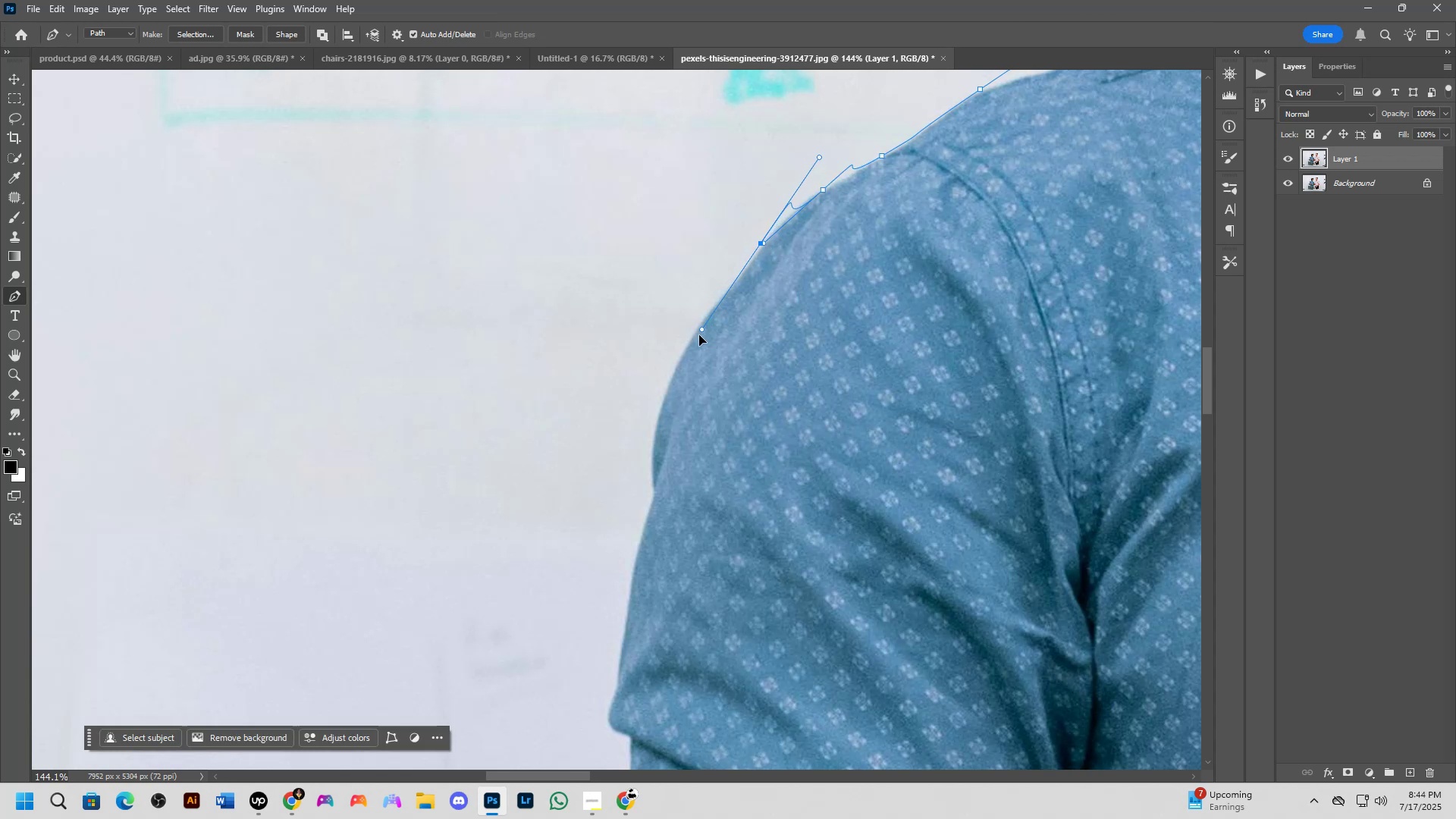 
hold_key(key=Space, duration=0.72)
 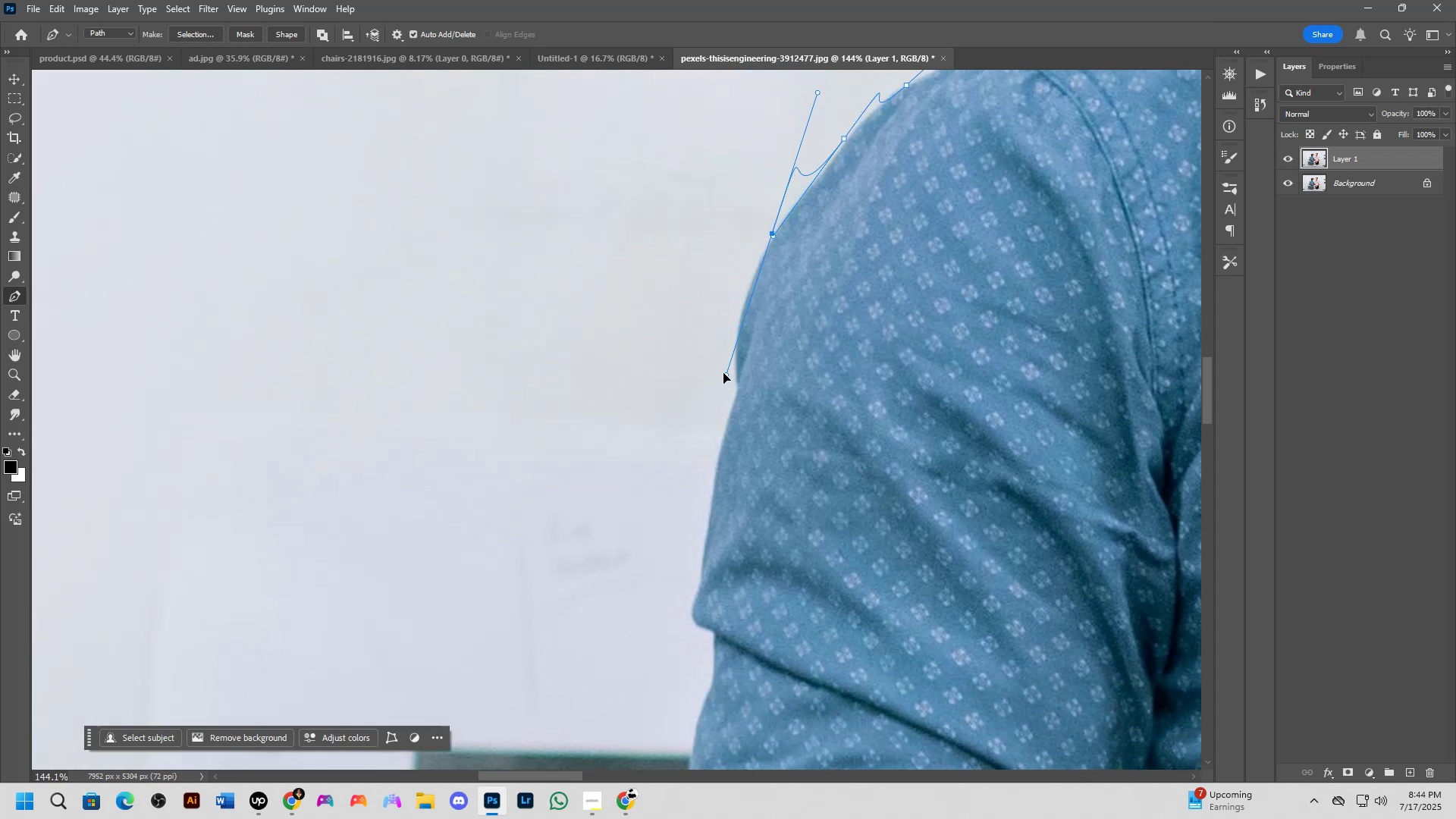 
hold_key(key=Space, duration=1.0)
 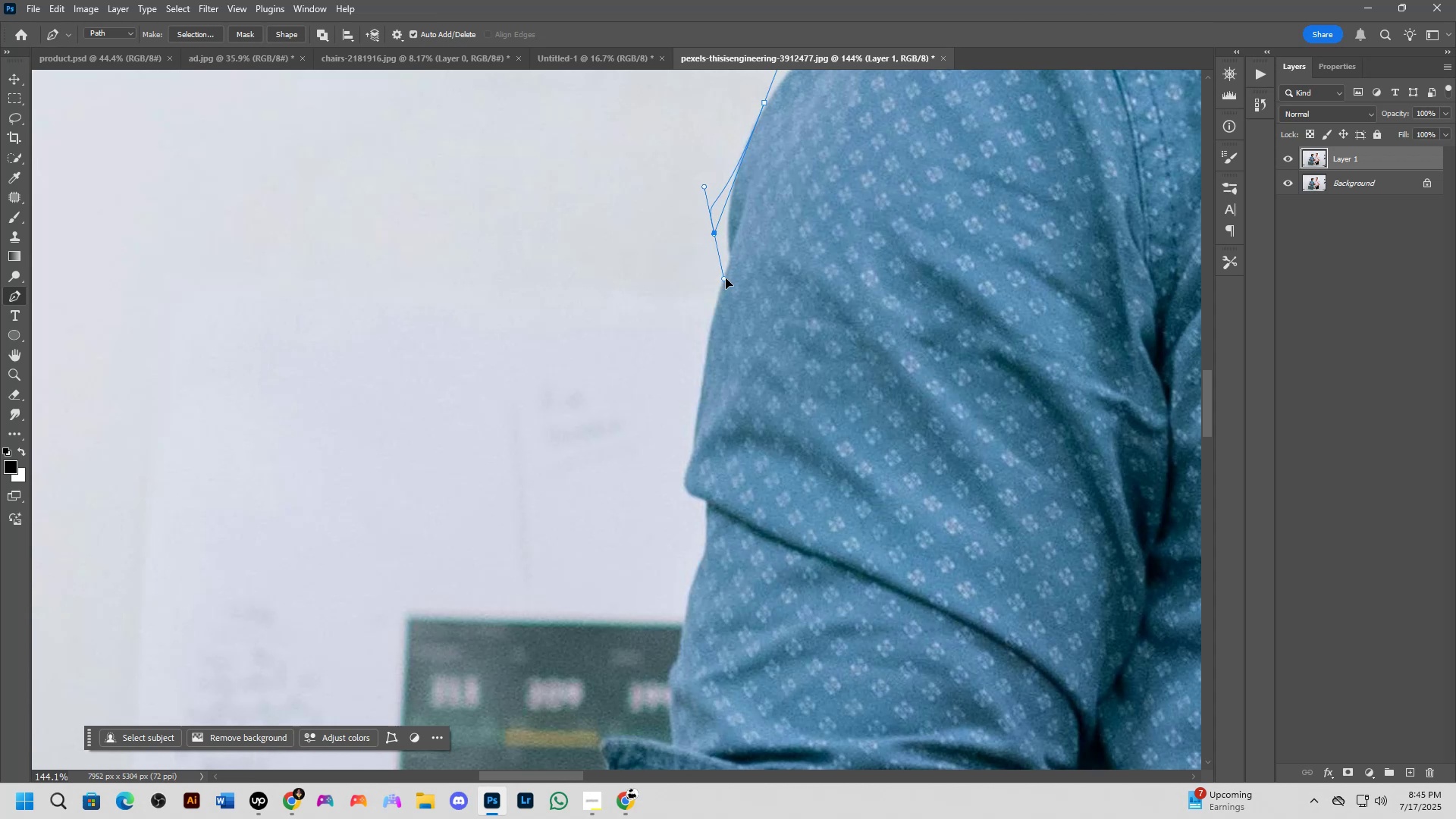 
hold_key(key=Space, duration=0.81)
 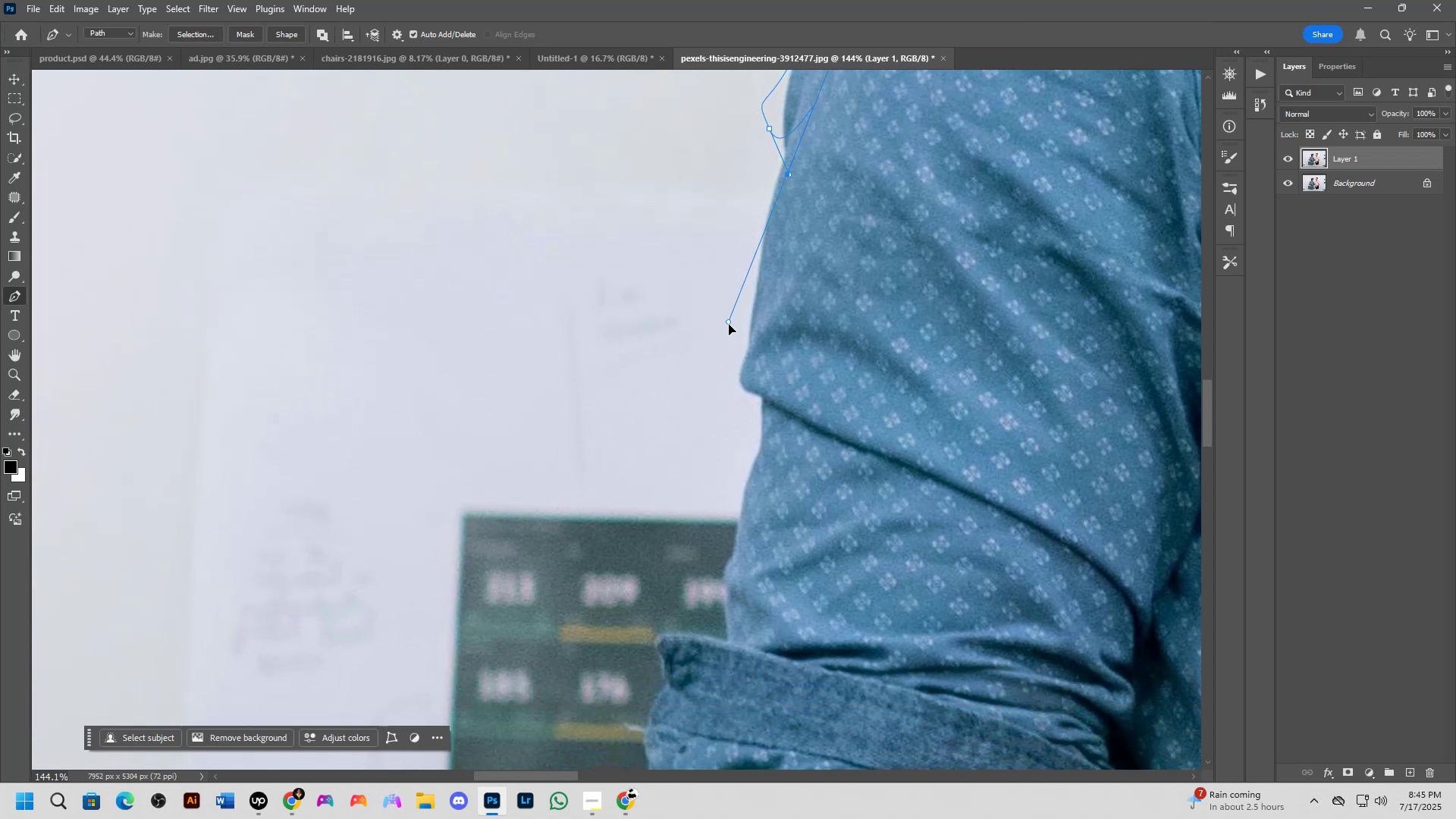 
hold_key(key=Space, duration=1.24)
 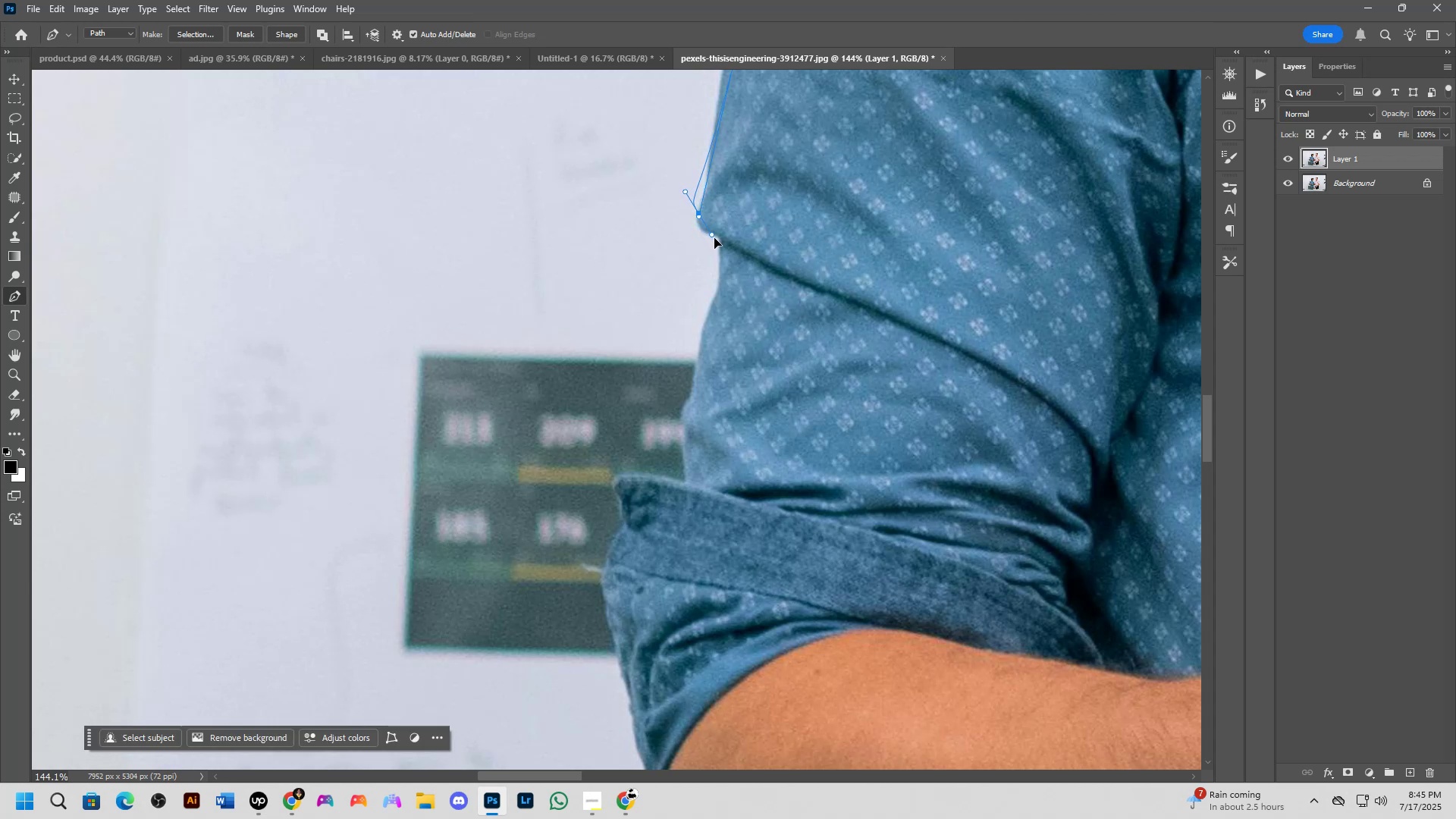 
hold_key(key=Space, duration=1.14)
 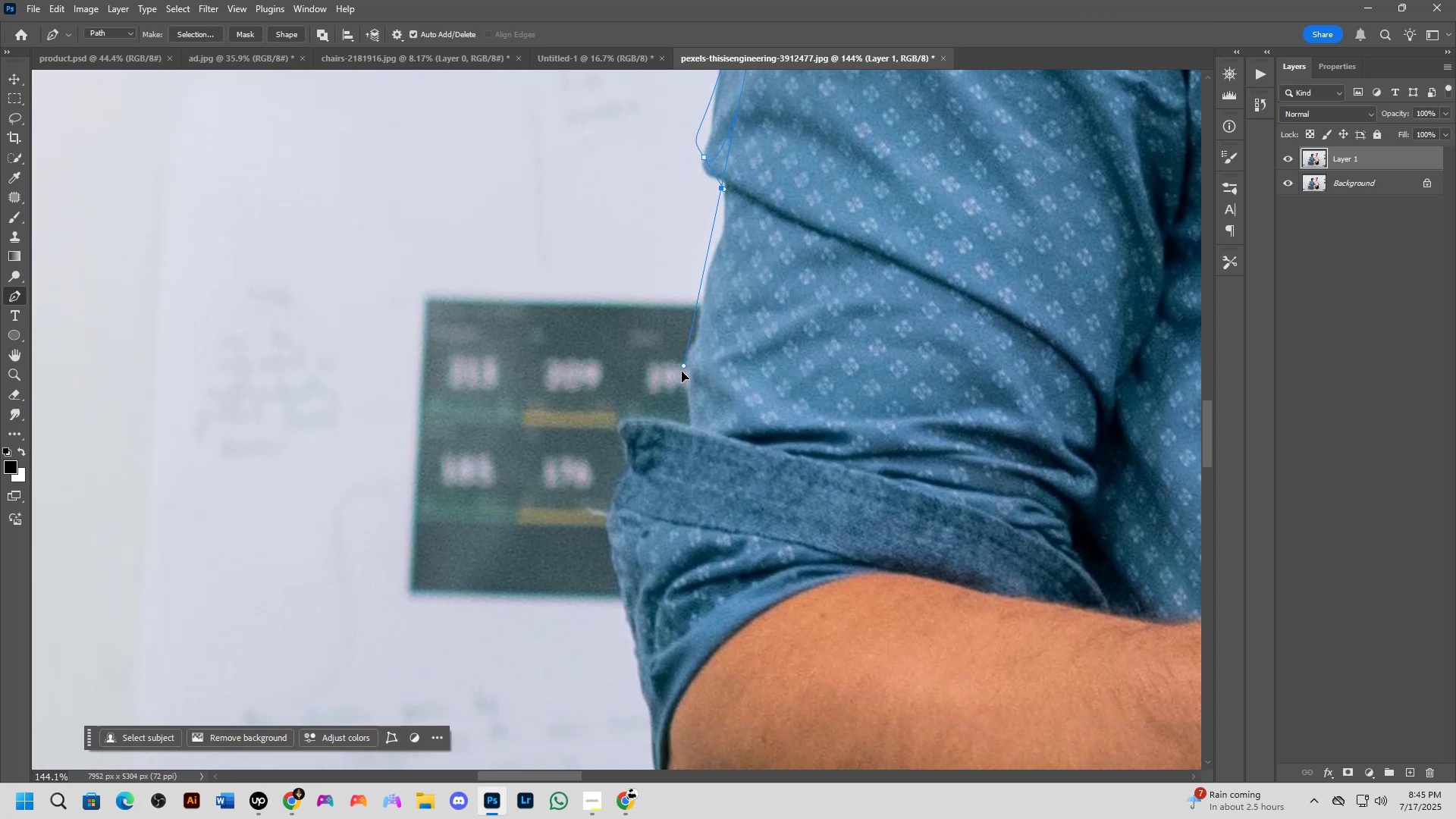 
wait(5.26)
 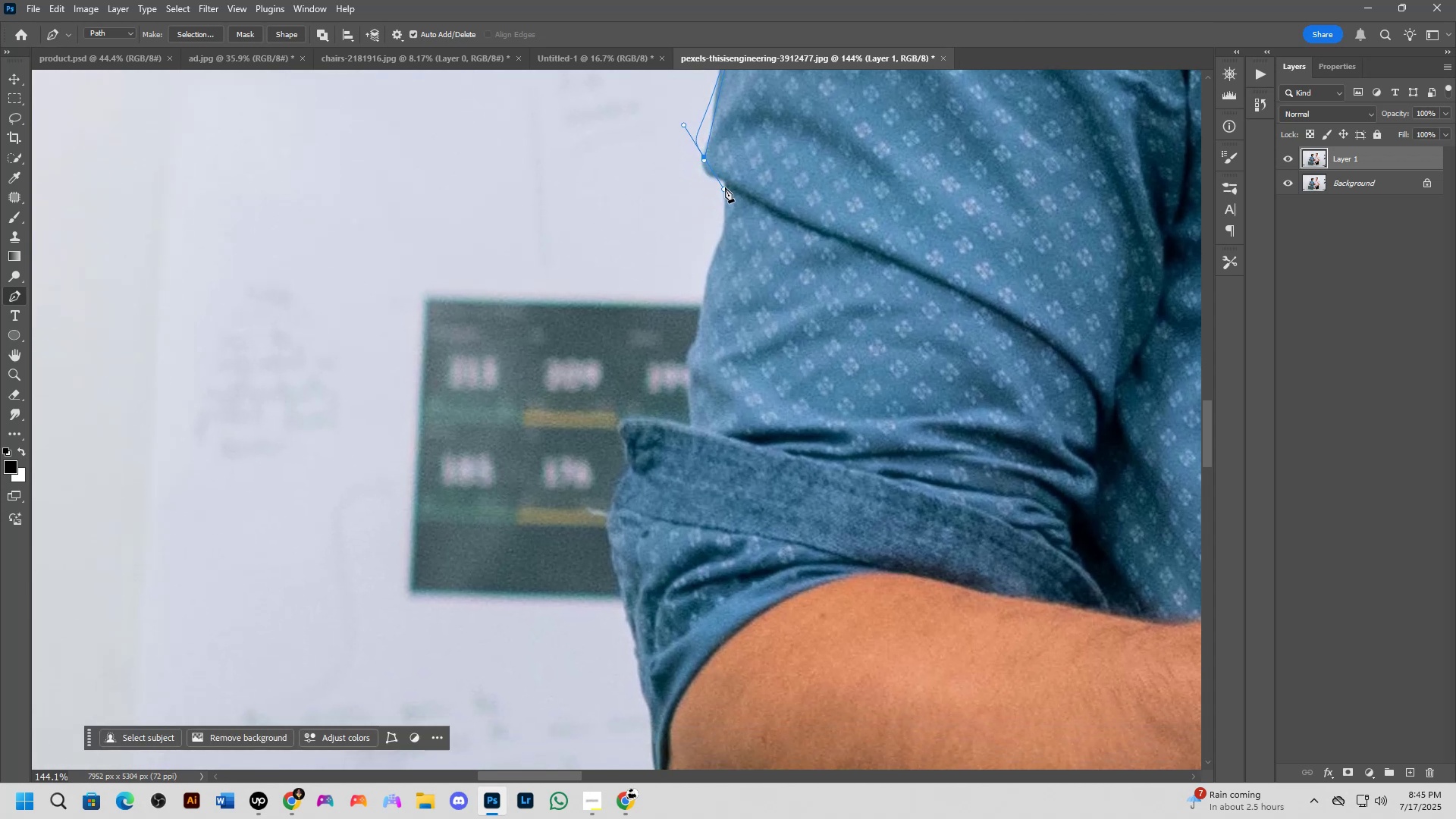 
hold_key(key=Space, duration=0.89)
 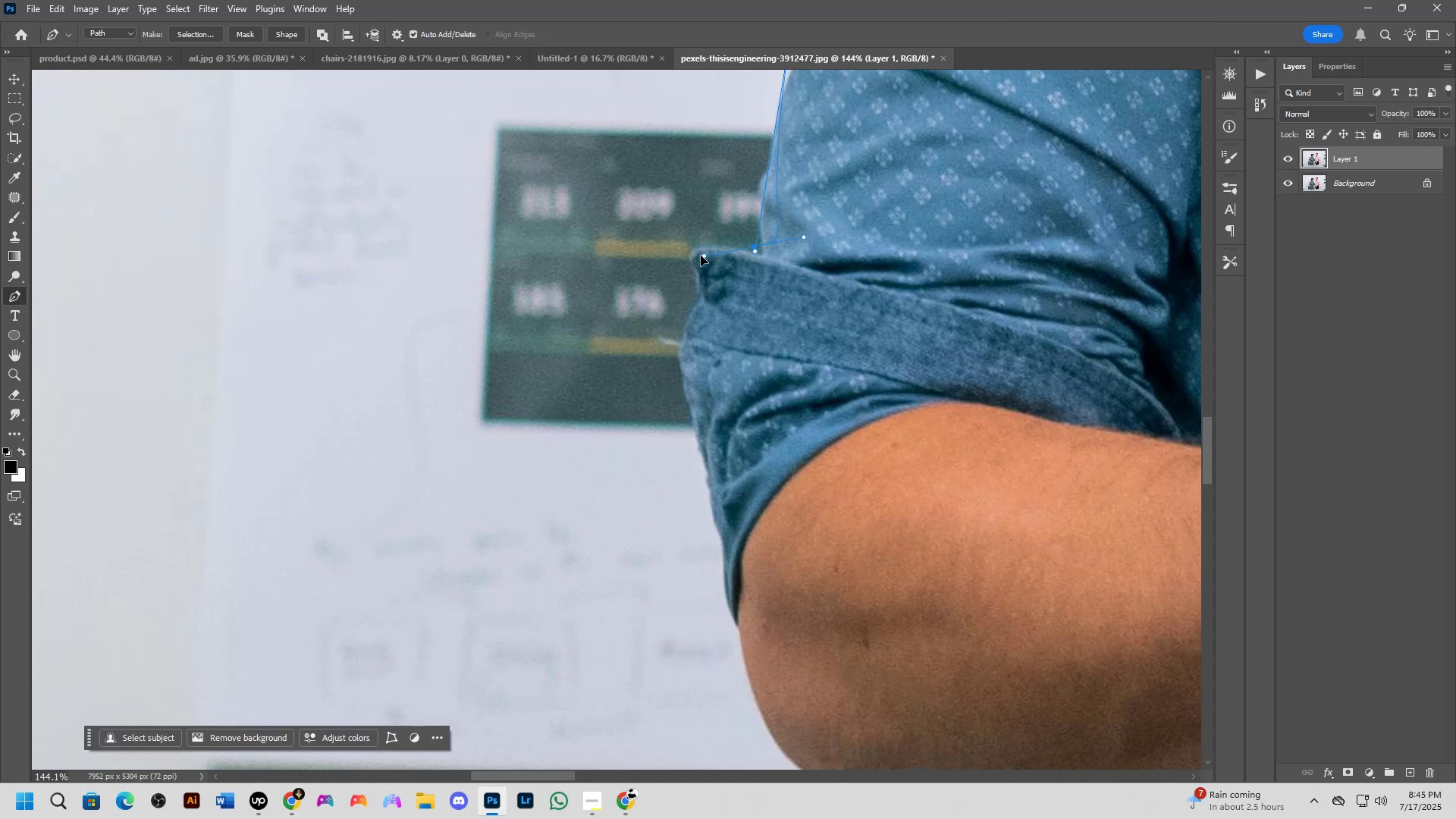 
hold_key(key=Space, duration=1.53)
 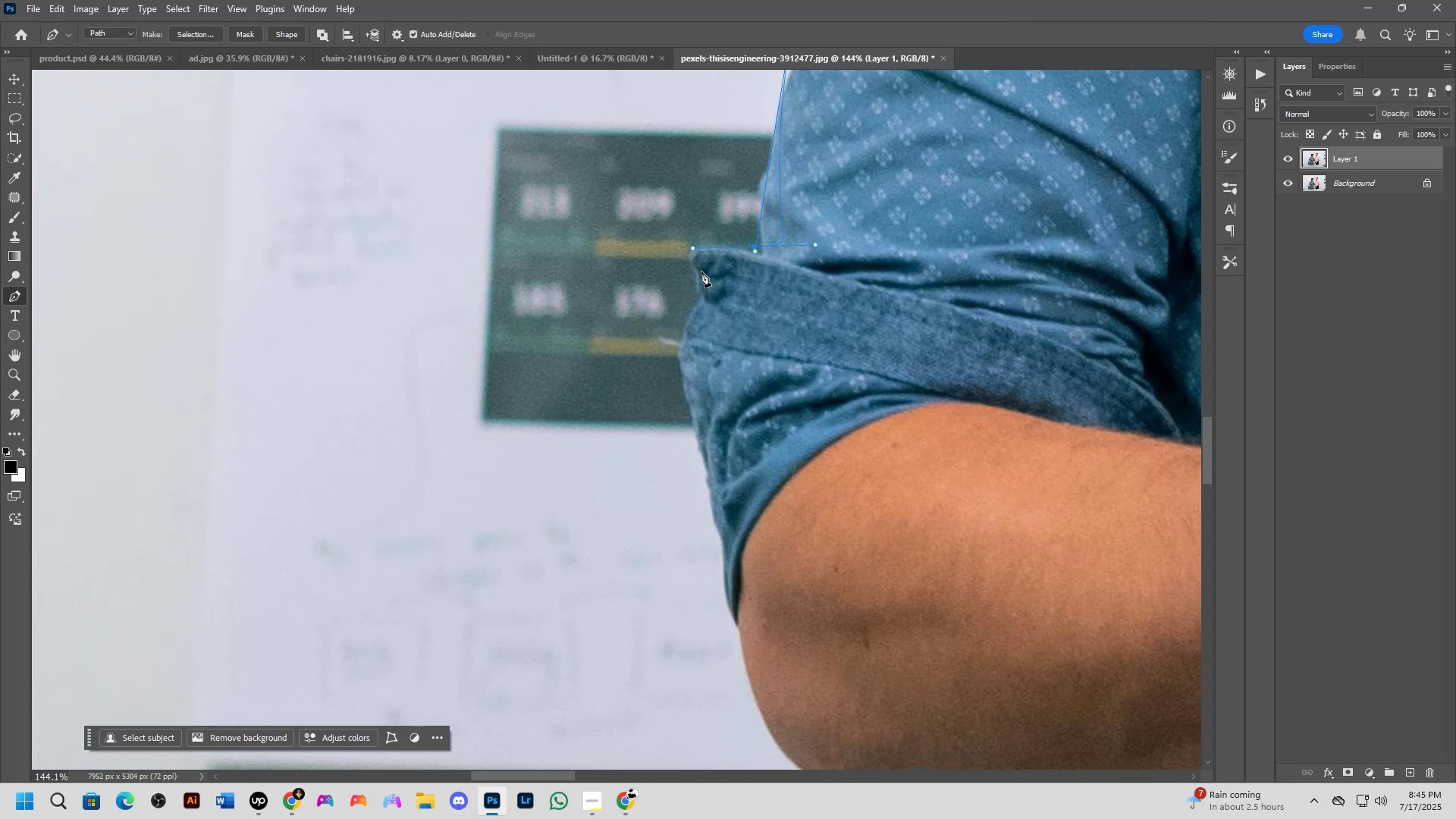 
hold_key(key=Space, duration=0.31)
 